 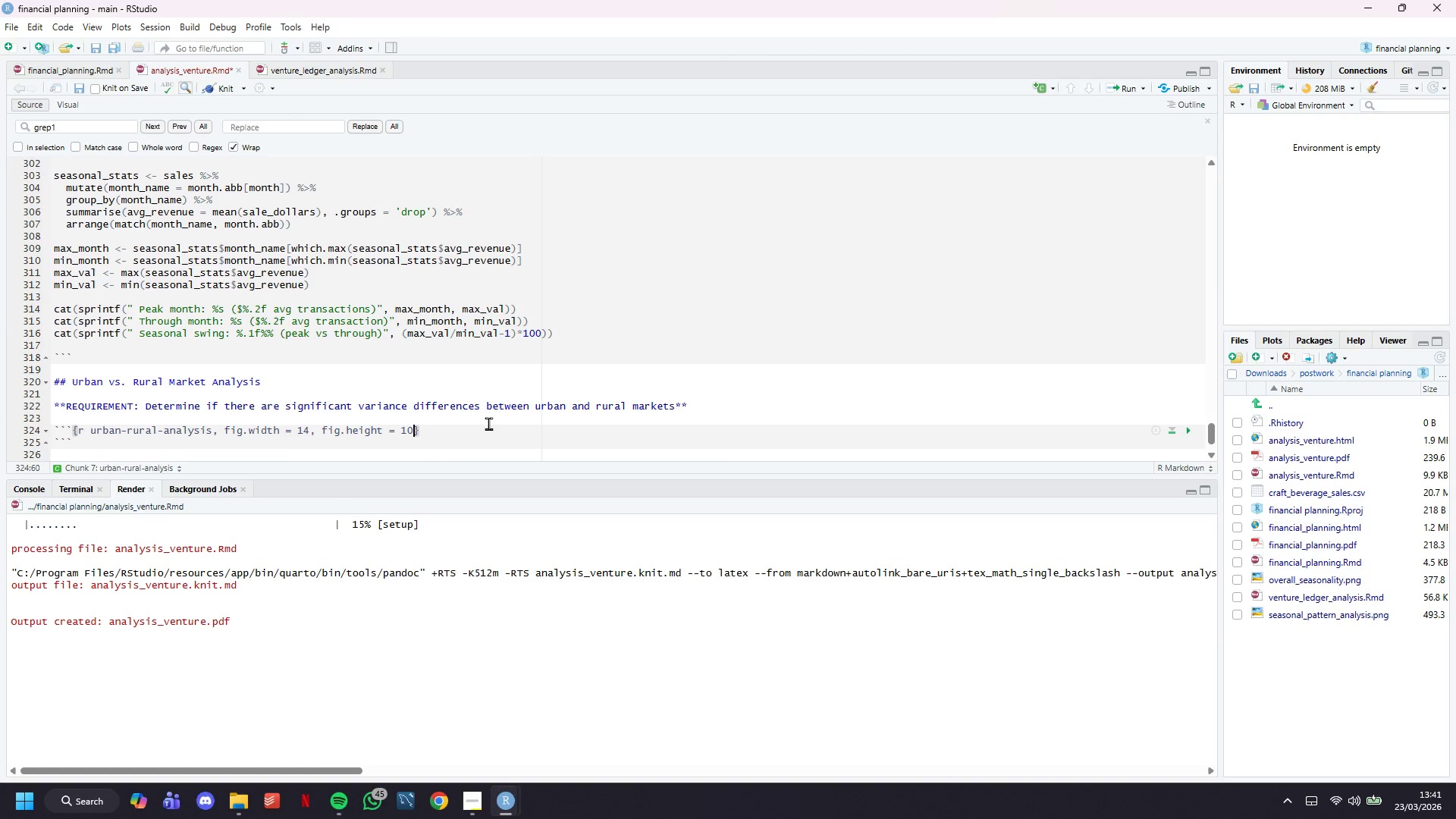 
key(ArrowRight)
 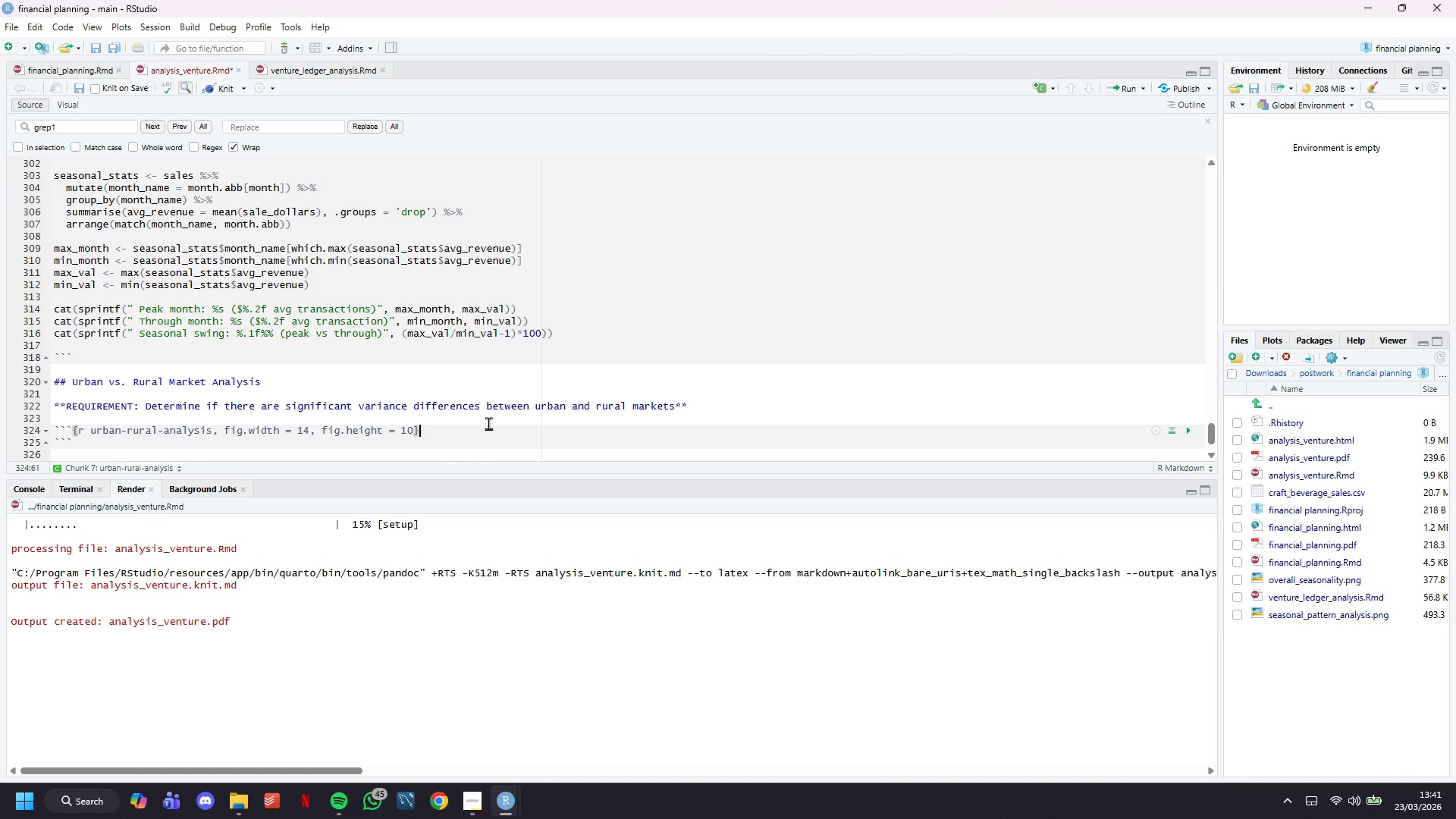 
key(Enter)
 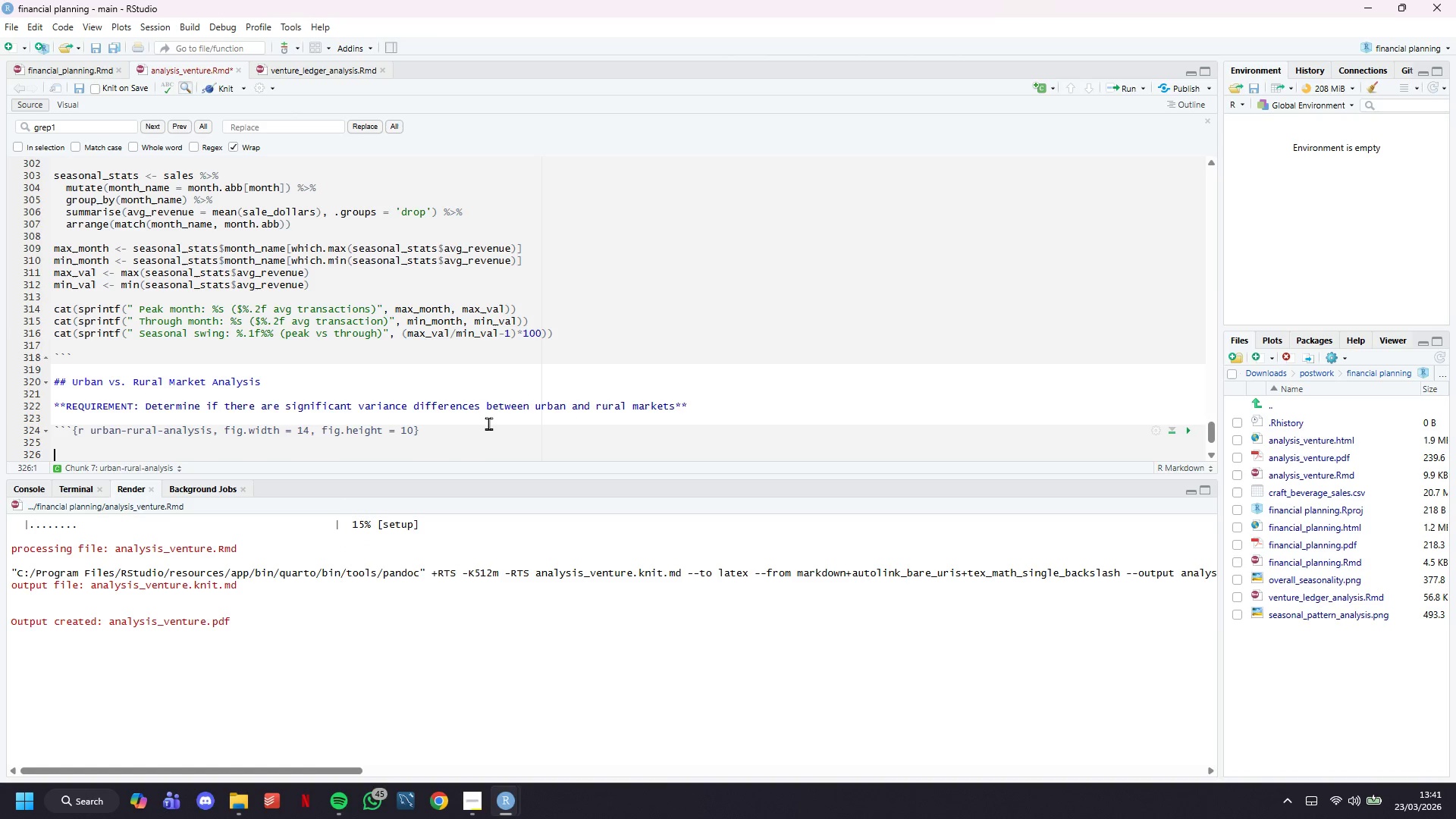 
key(Enter)
 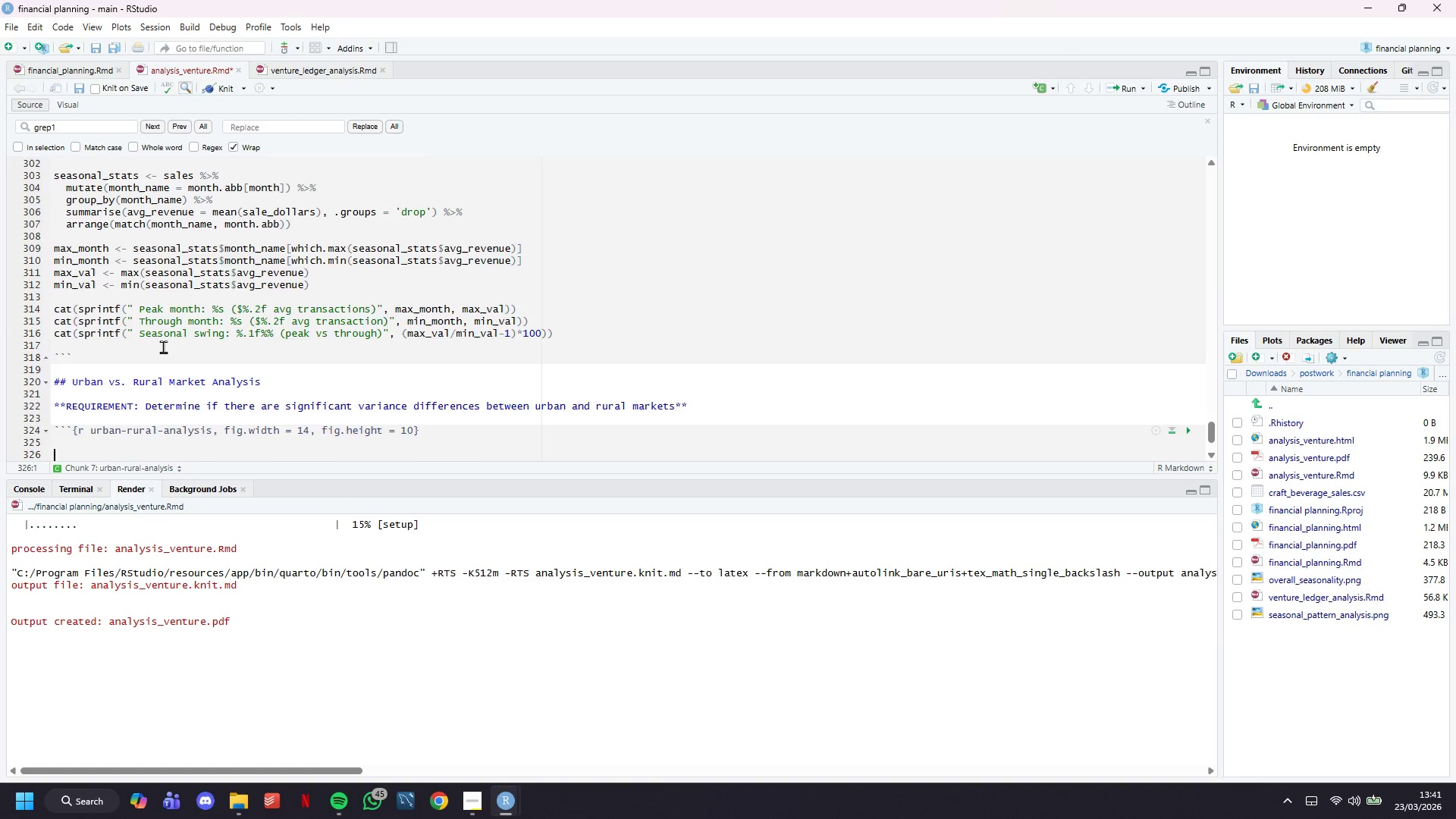 
scroll: coordinate [163, 347], scroll_direction: down, amount: 7.0
 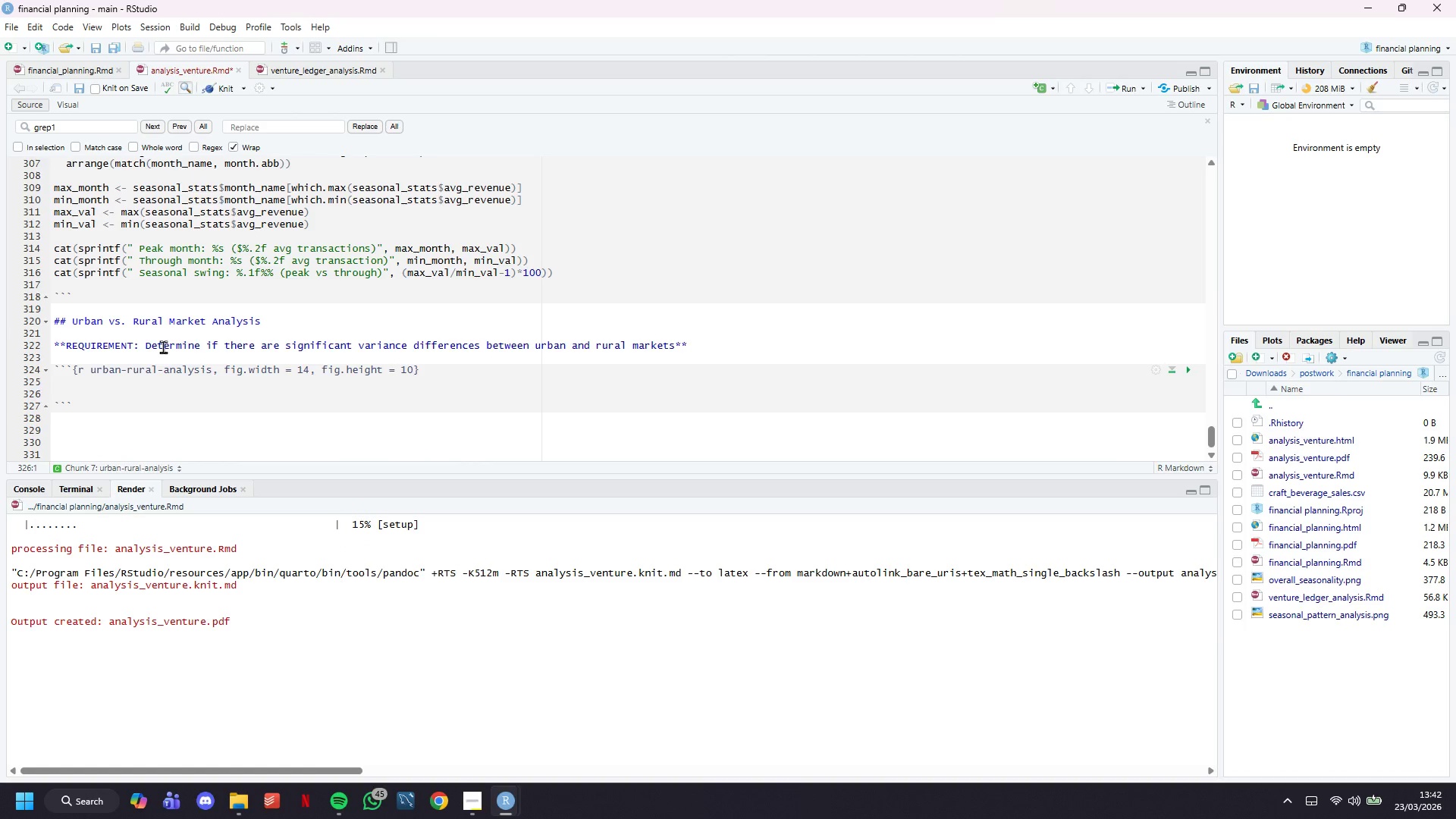 
key(ArrowUp)
 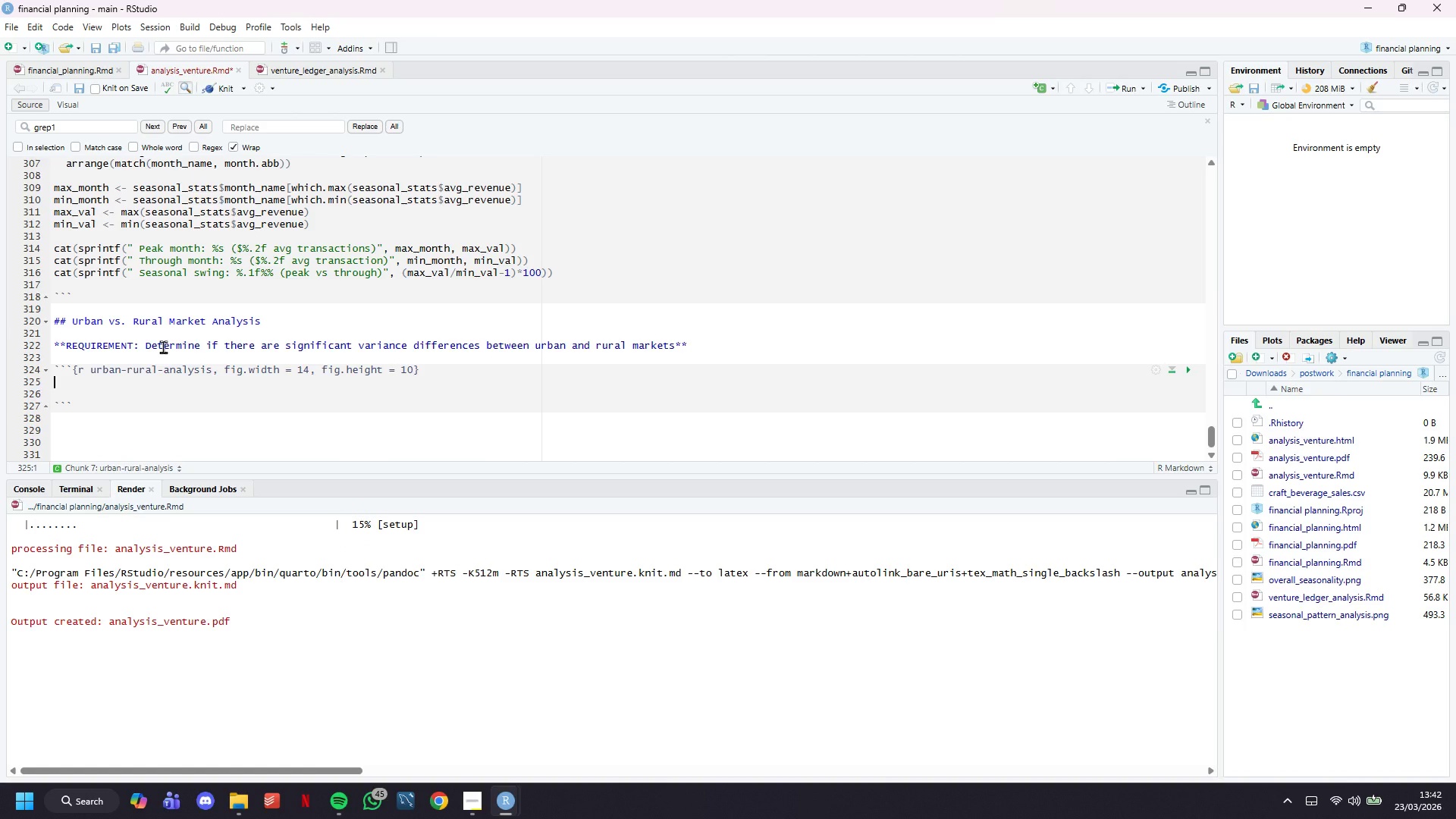 
type(# Statistical comparsio)
key(Backspace)
key(Backspace)
key(Backspace)
type(ison)
 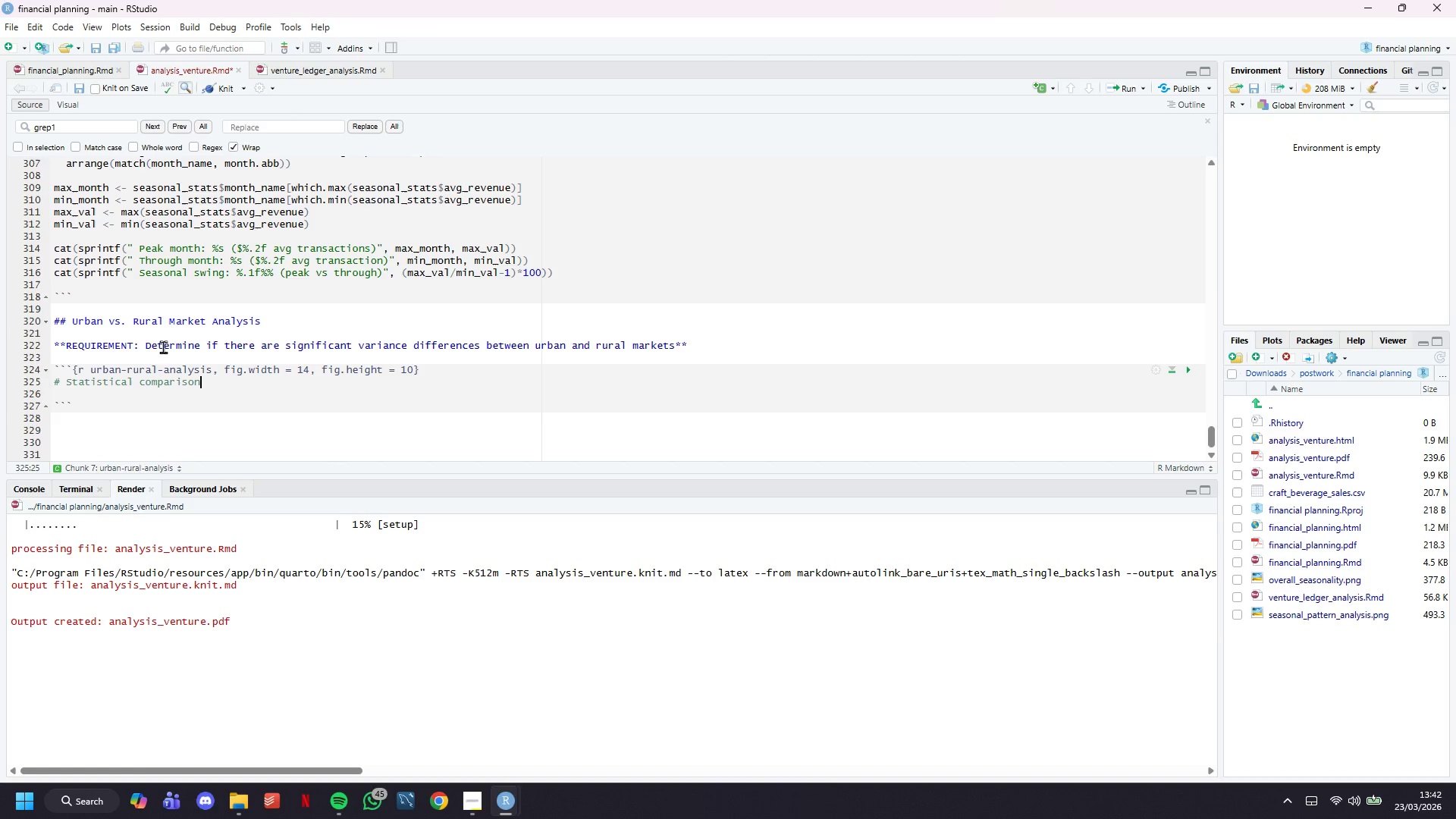 
key(Enter)
 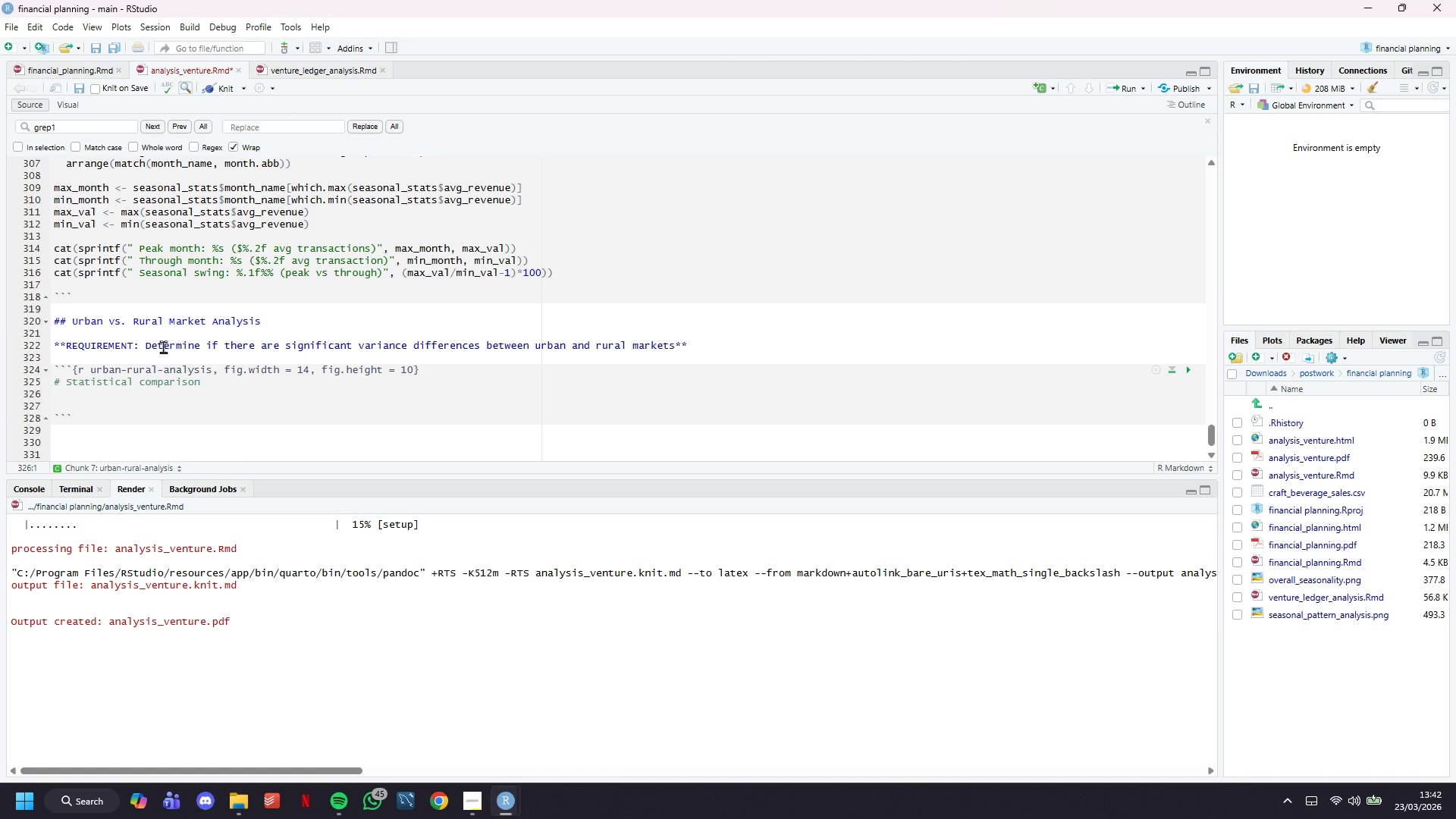 
wait(31.41)
 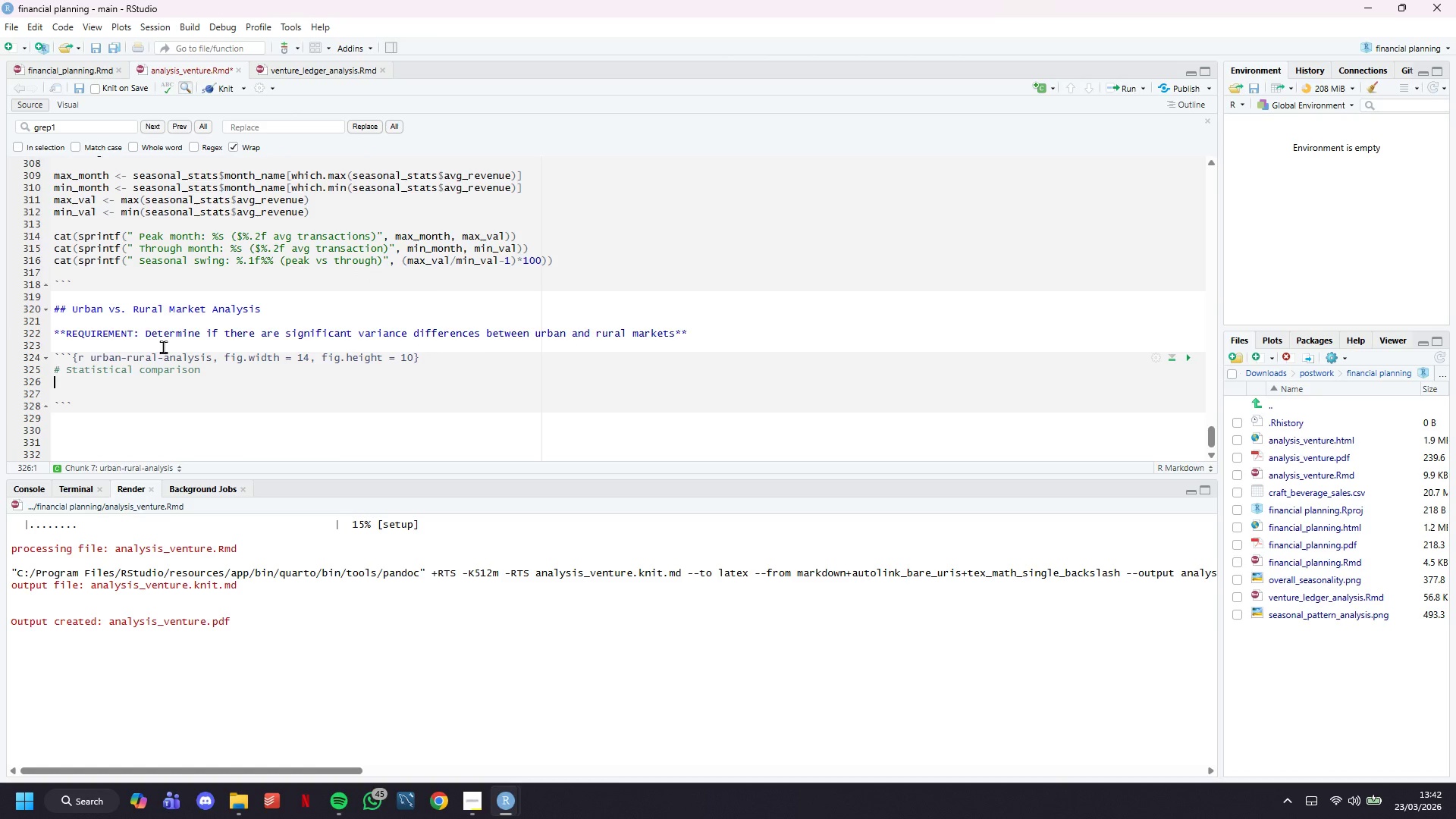 
key(C)
 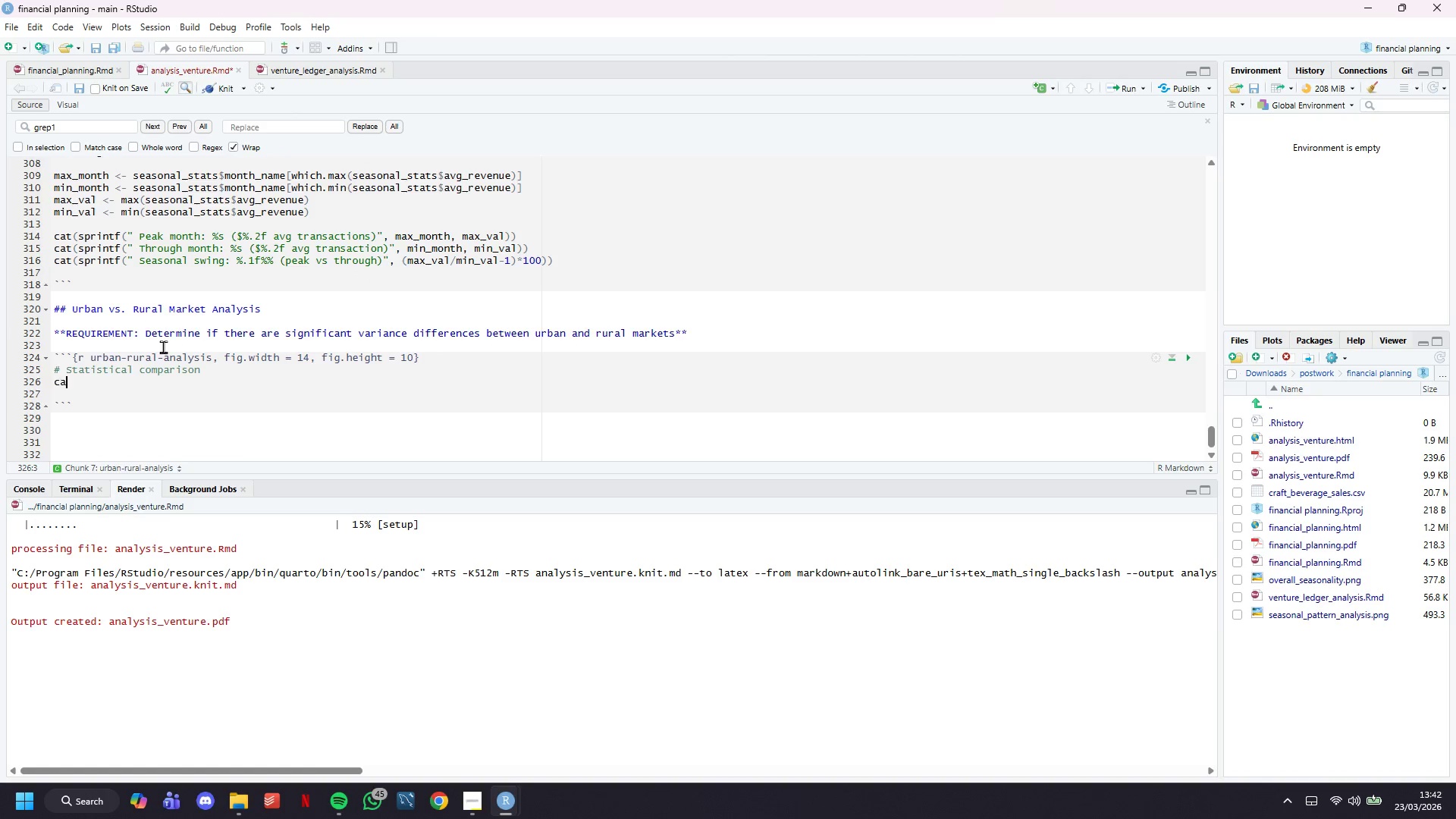 
scroll: coordinate [163, 347], scroll_direction: down, amount: 4.0
 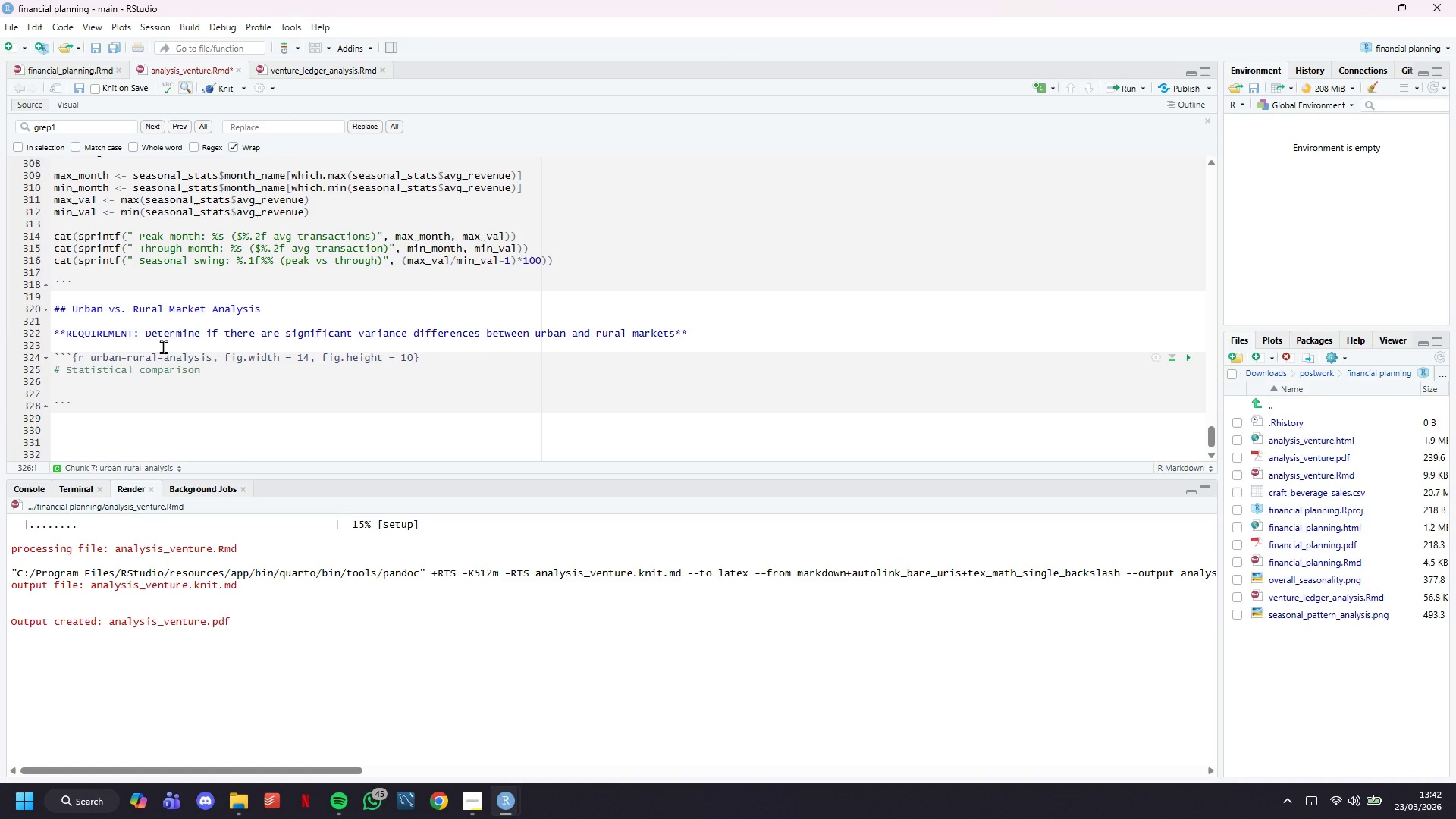 
type(at("URVA)
key(Backspace)
key(Backspace)
type(BAN VS RURAL STATISTICAL ANALYSIS)
 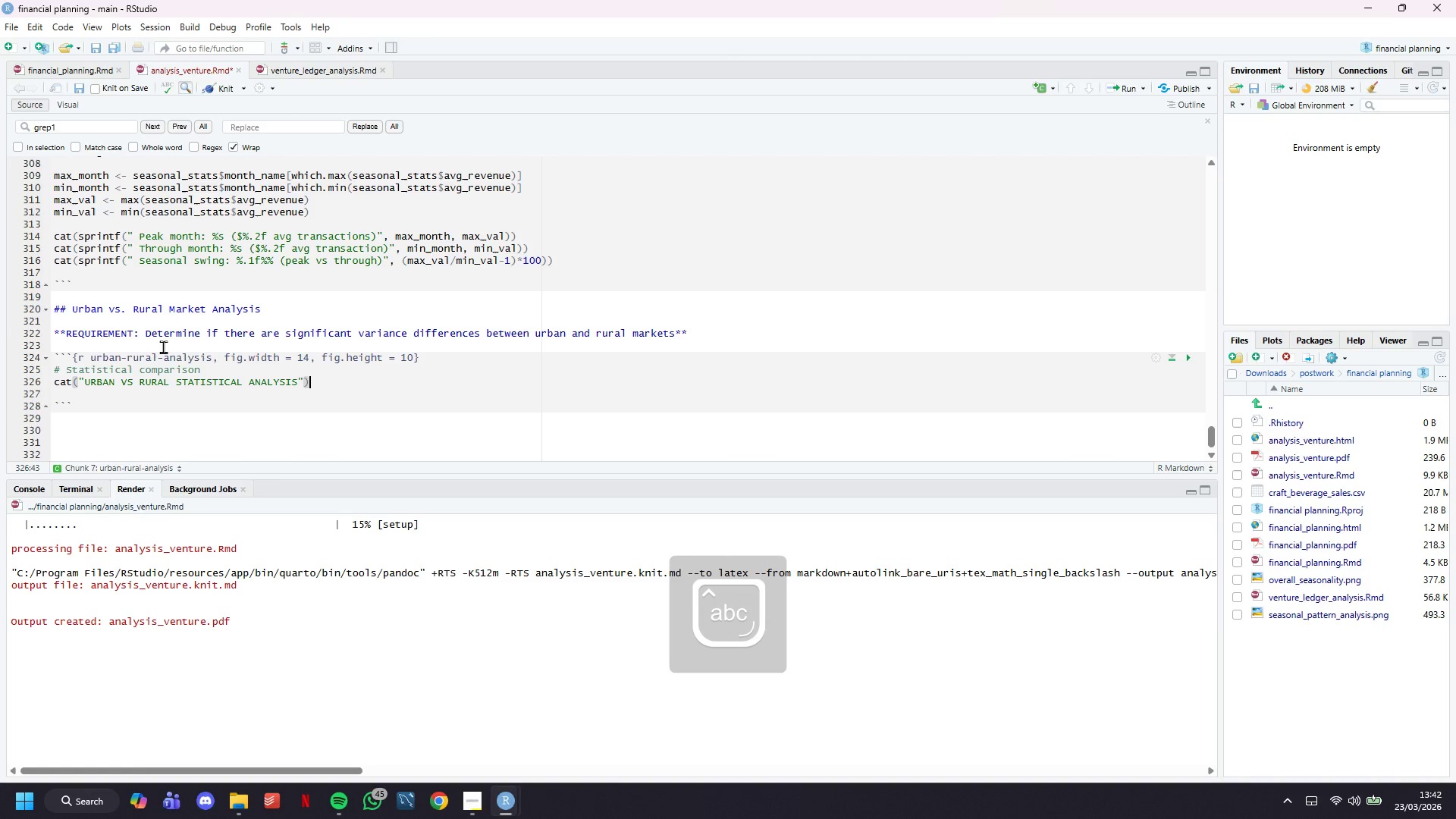 
 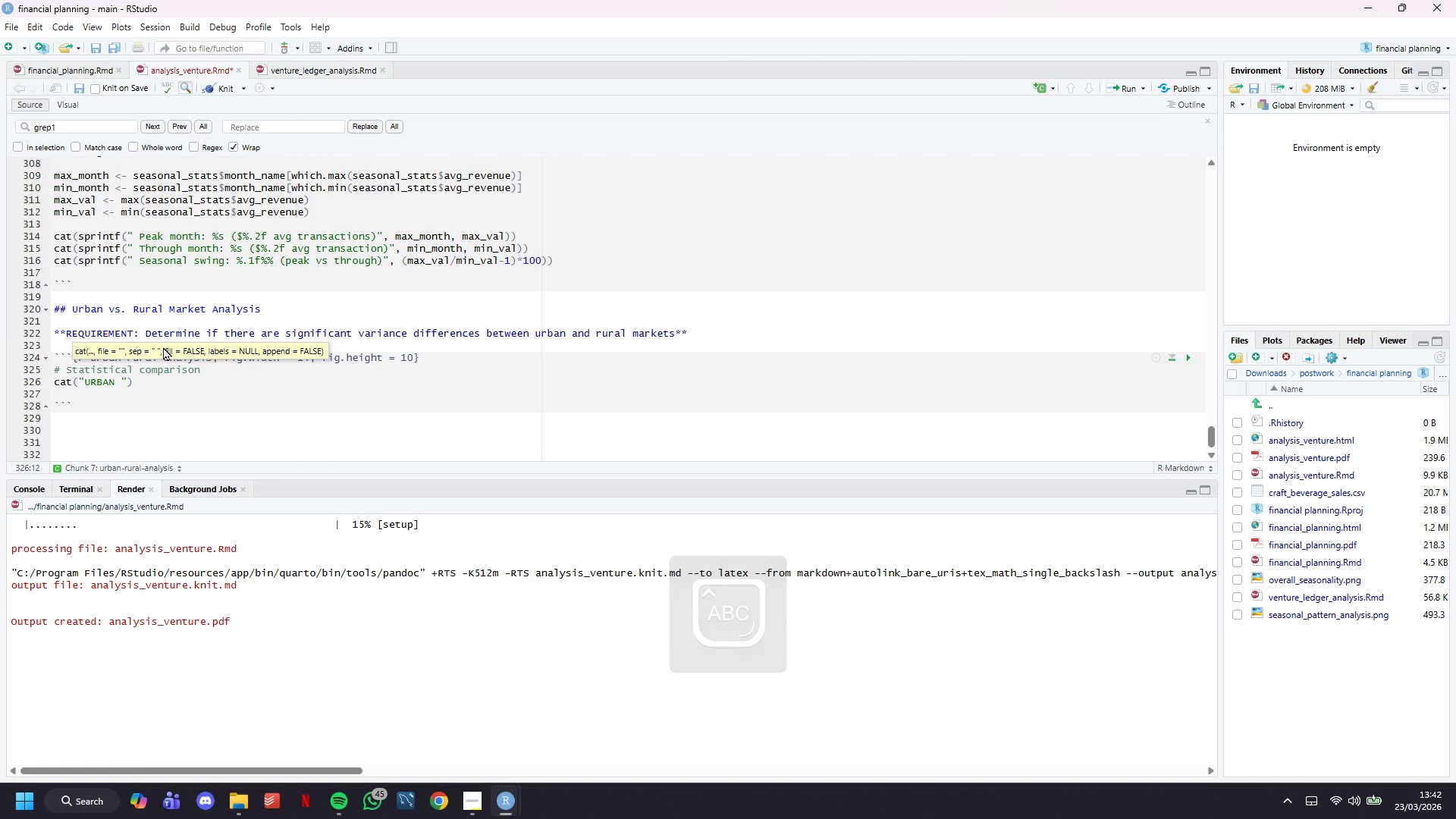 
key(ArrowRight)
 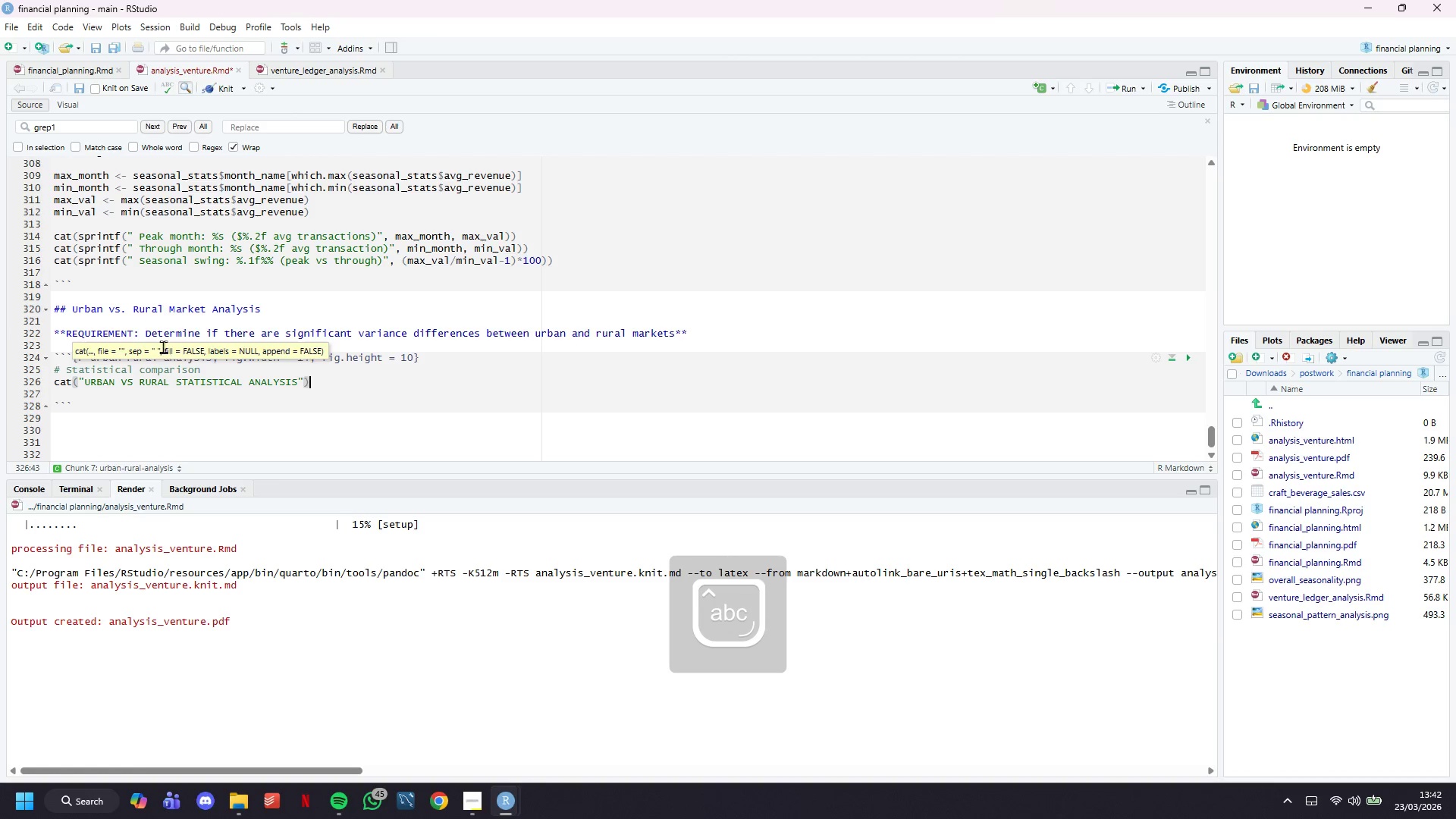 
key(ArrowRight)
 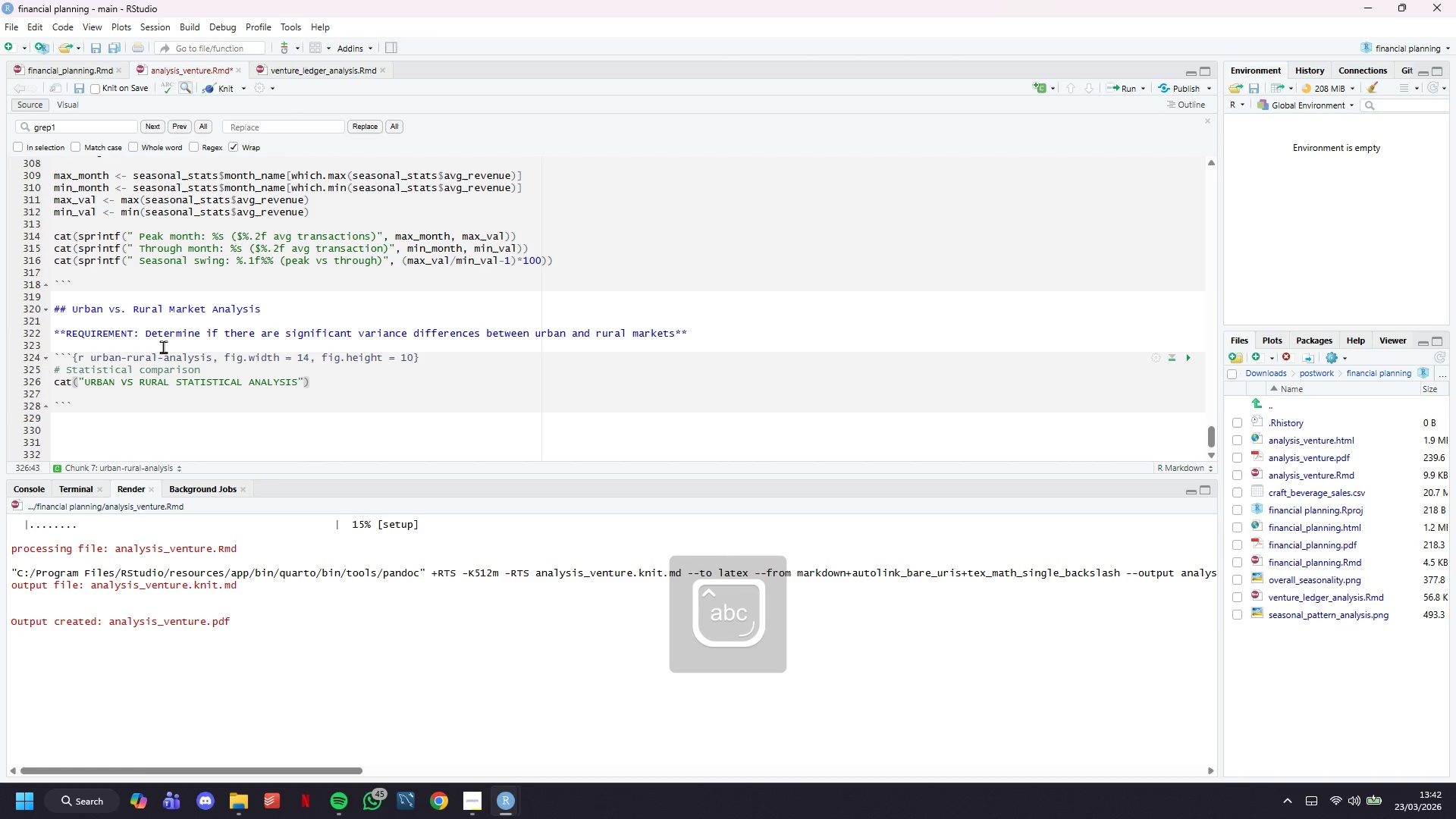 
key(Enter)
 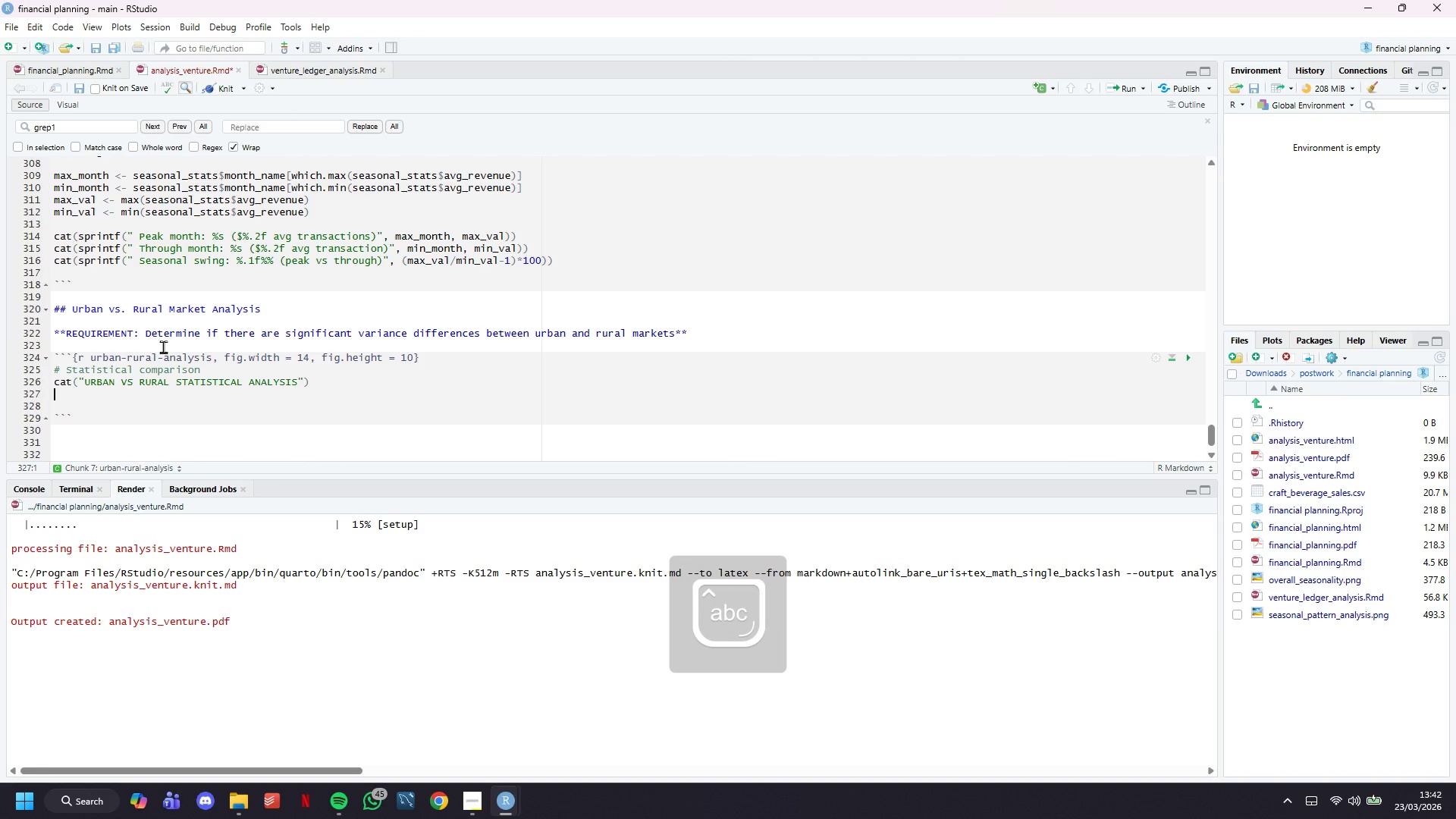 
key(Enter)
 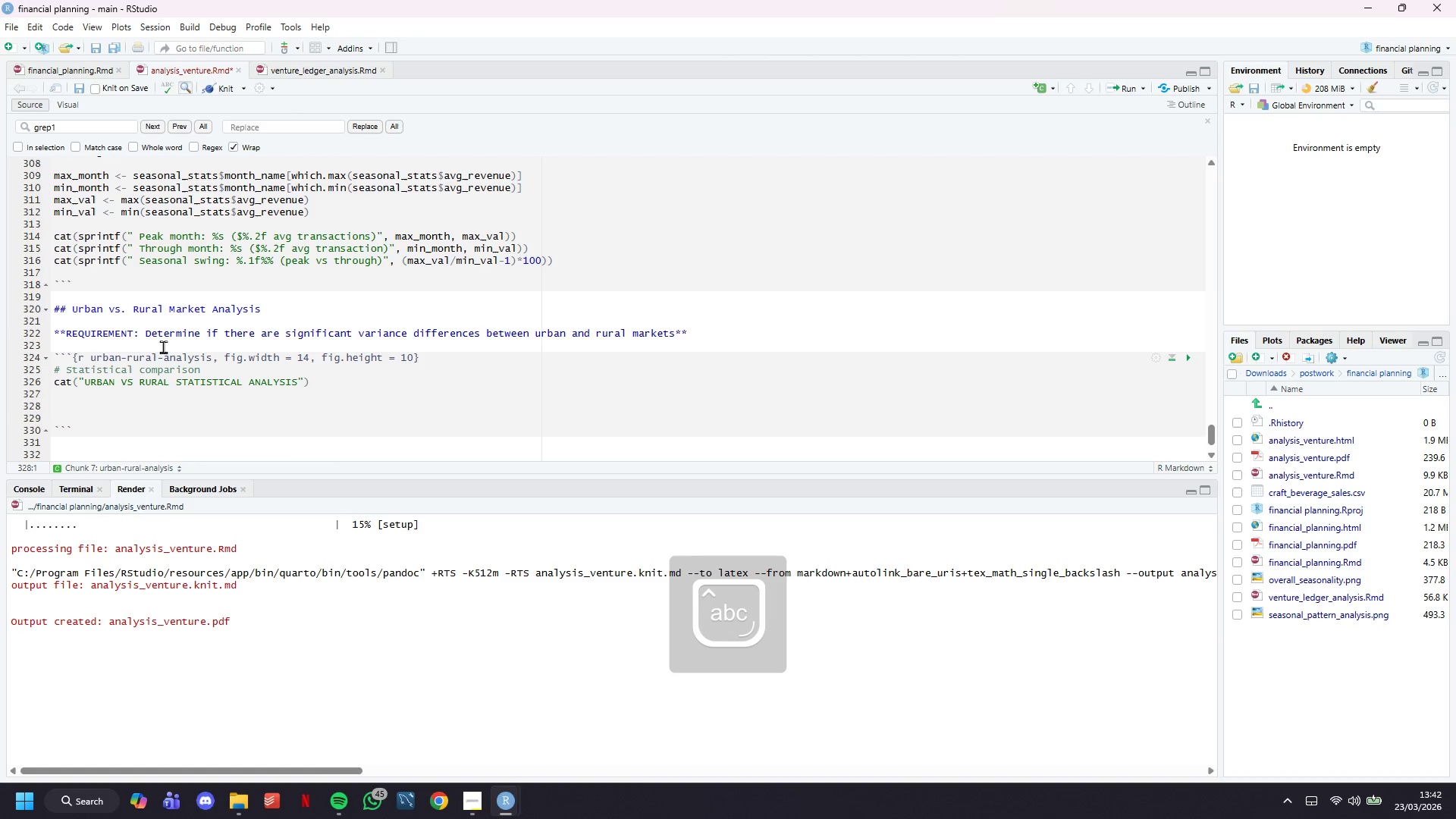 
type(# Summay)
key(Backspace)
type(y)
key(Backspace)
key(Backspace)
type(r)
key(Backspace)
type(ary stats by densirty)
key(Backspace)
key(Backspace)
key(Backspace)
type(ty)
 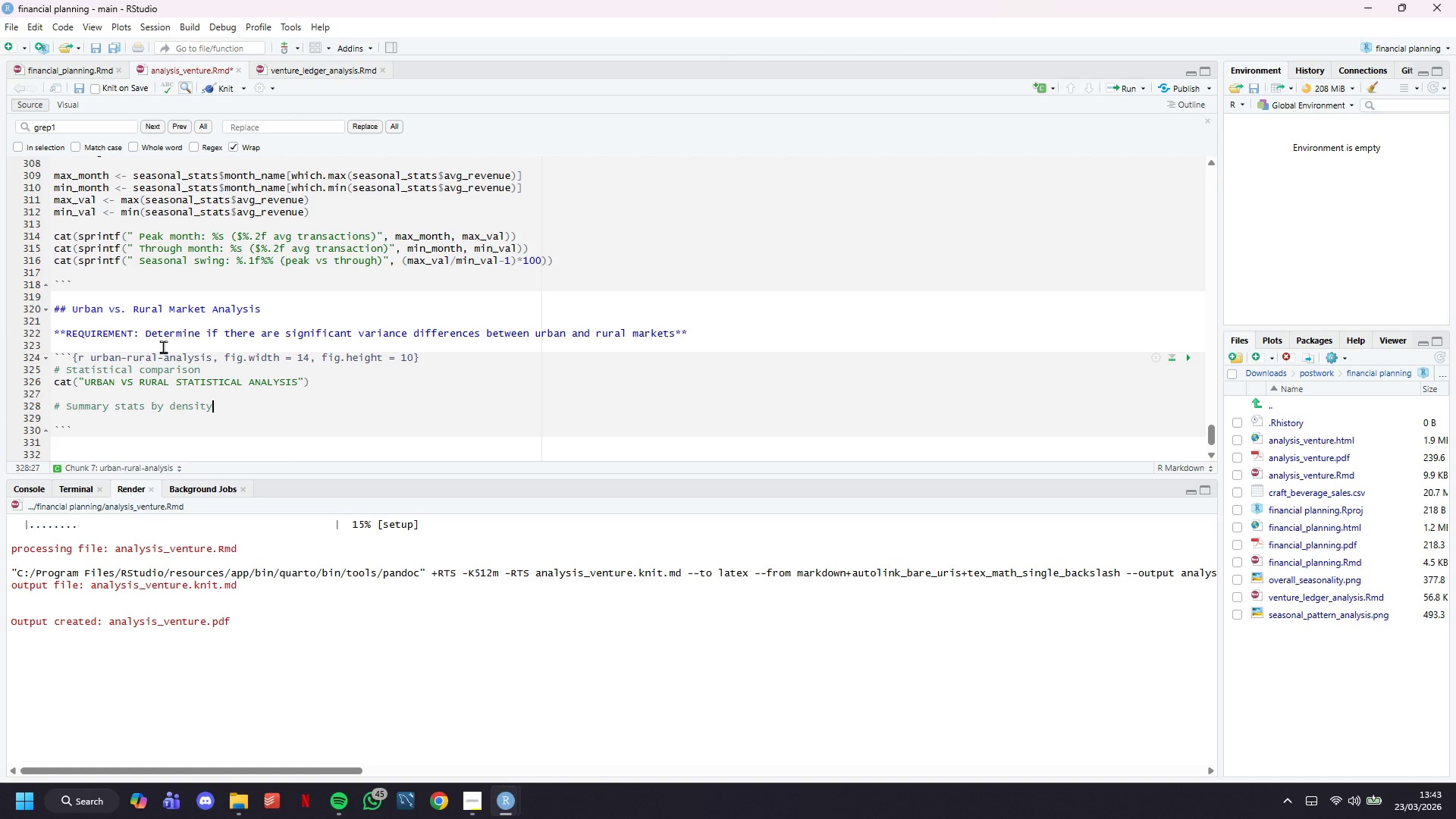 
key(Enter)
 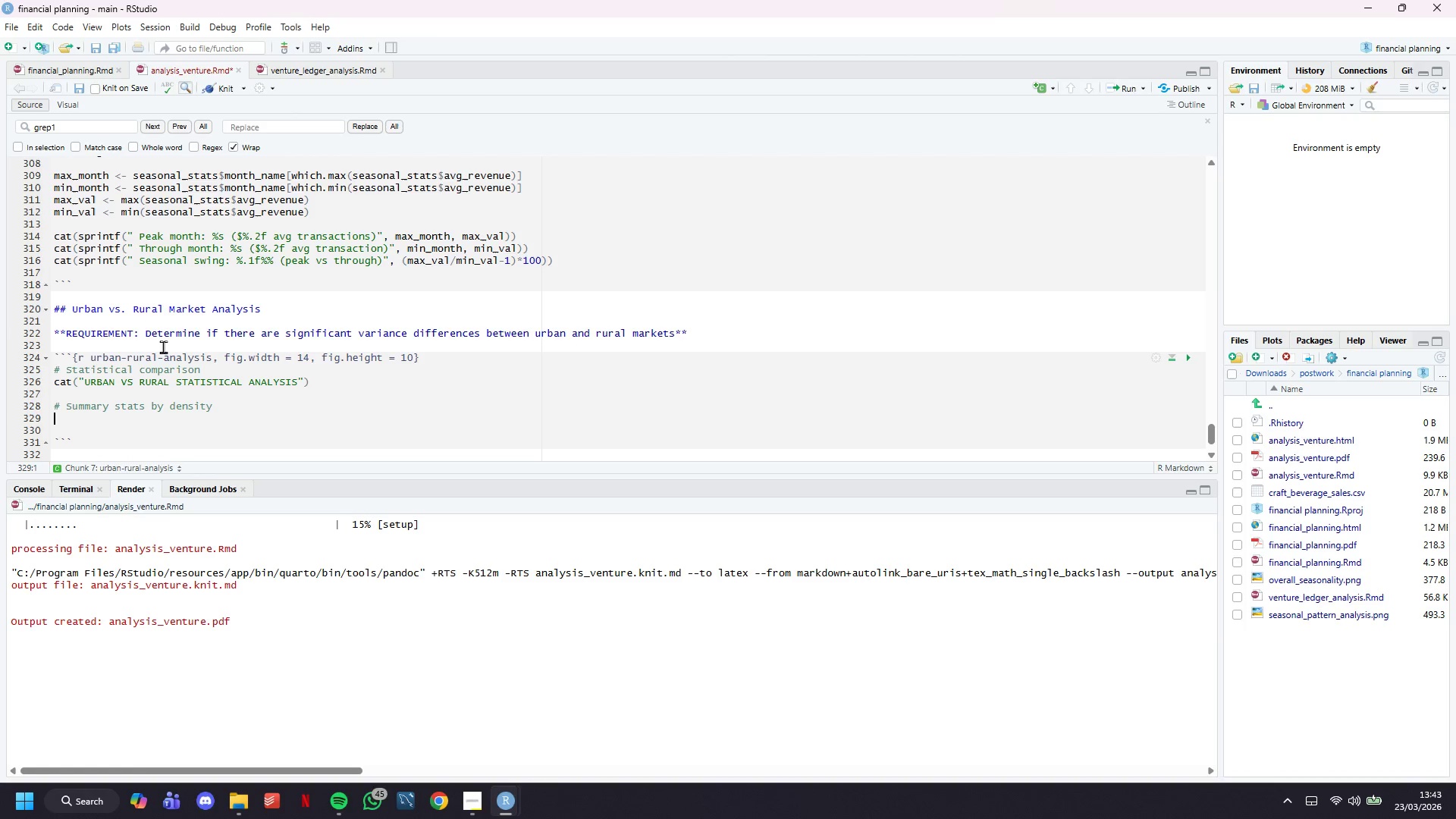 
wait(24.08)
 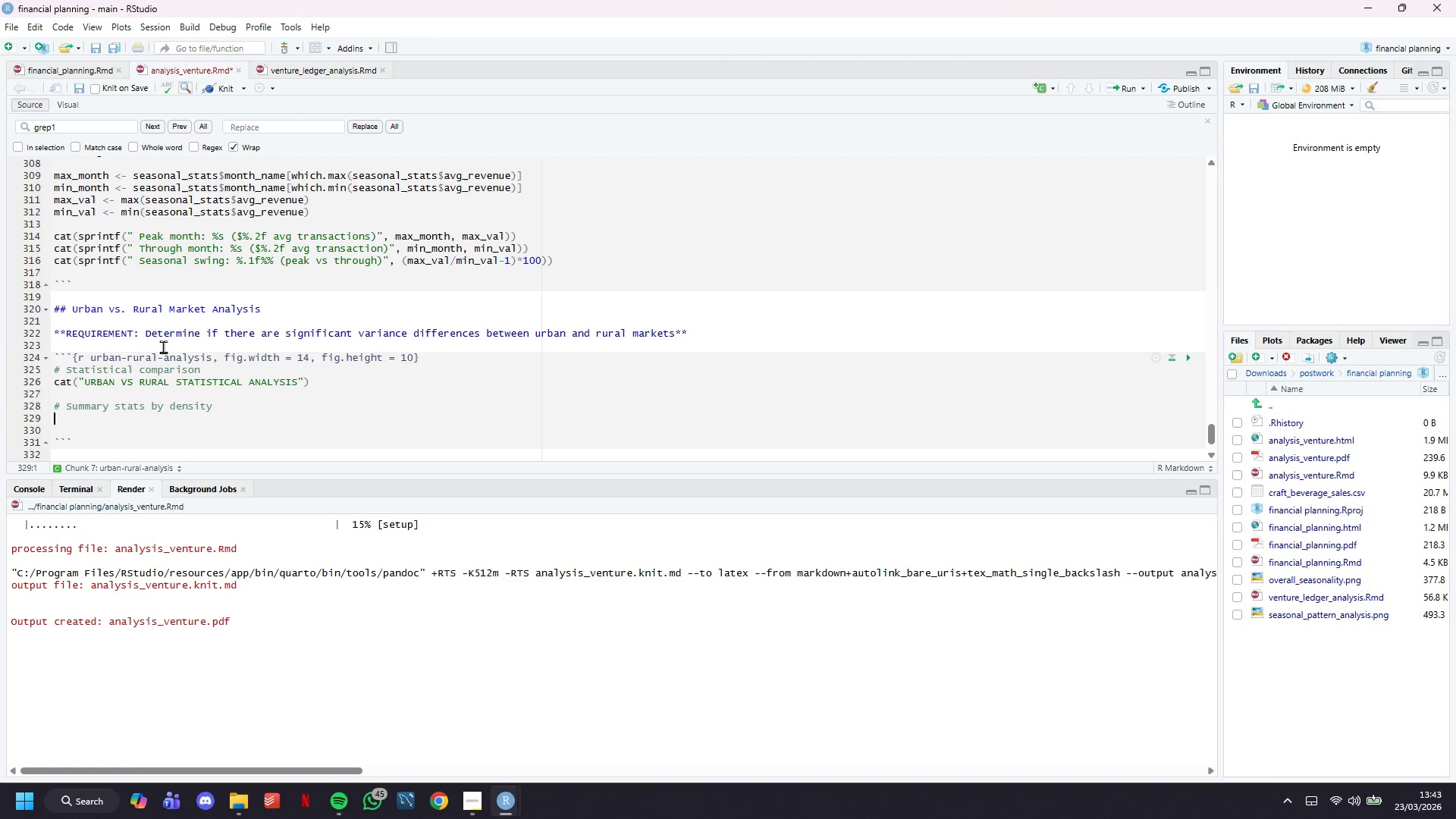 
type(density_summary <- )
 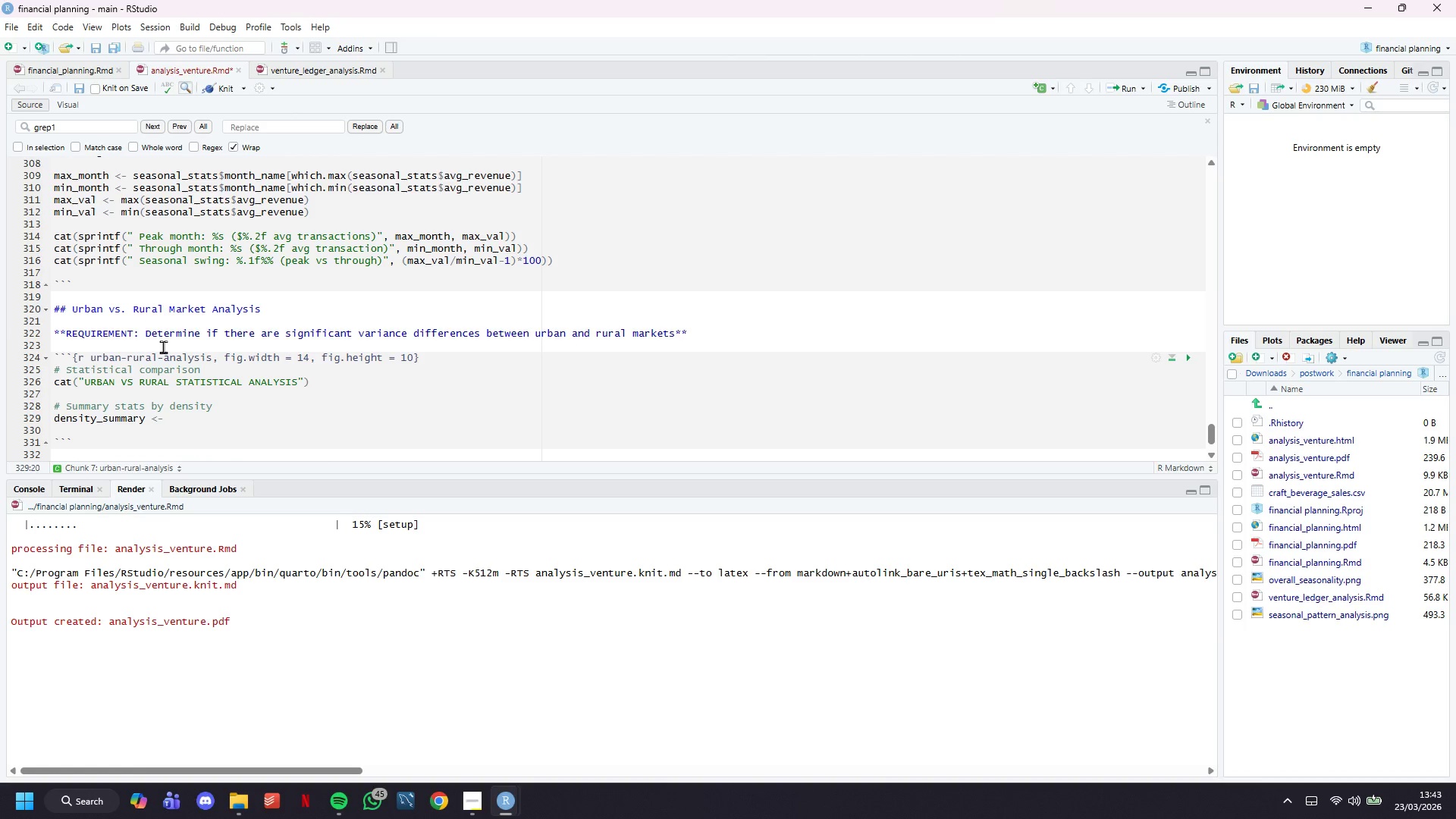 
type(sales )
 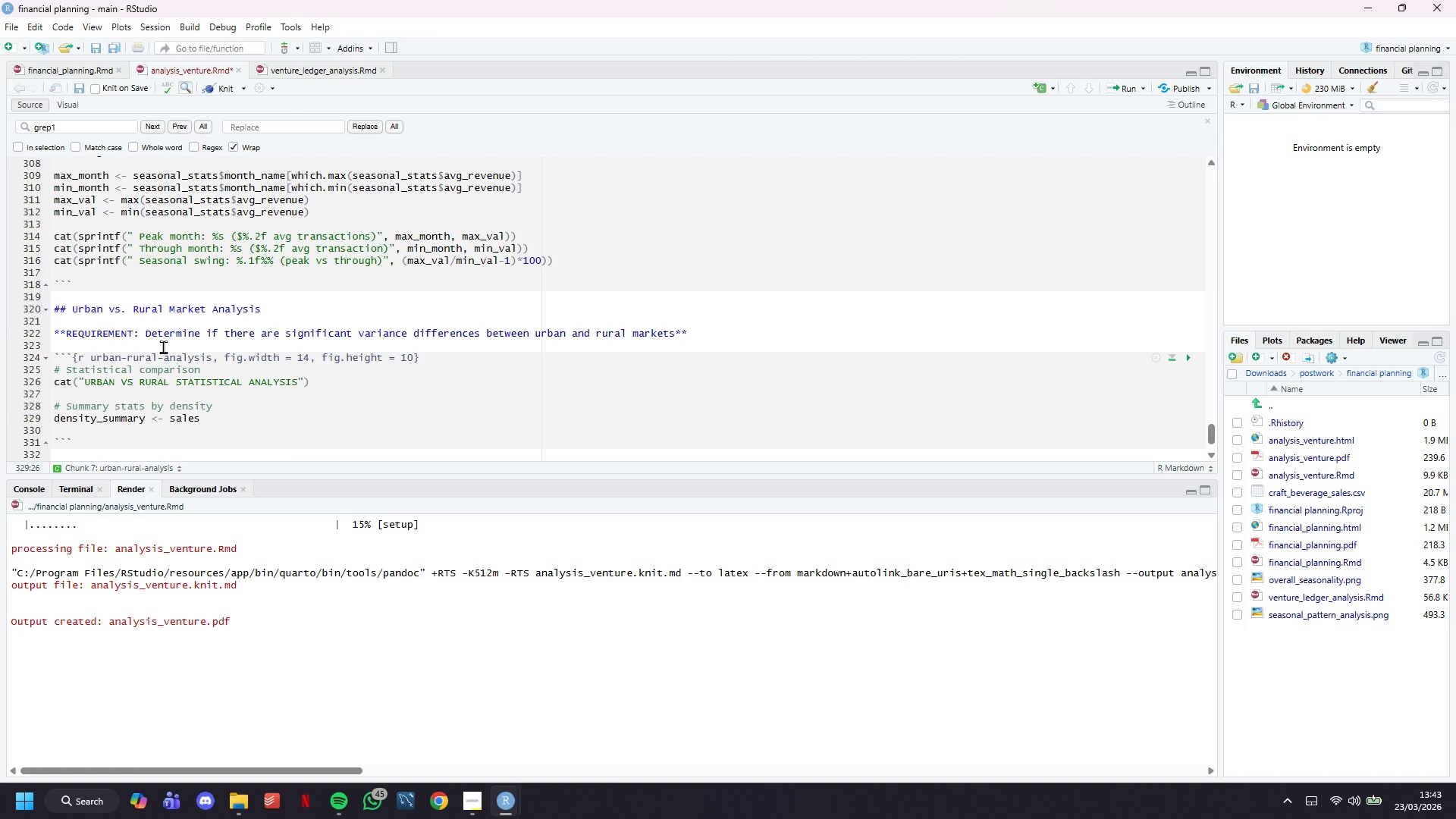 
key(Shift+5)
 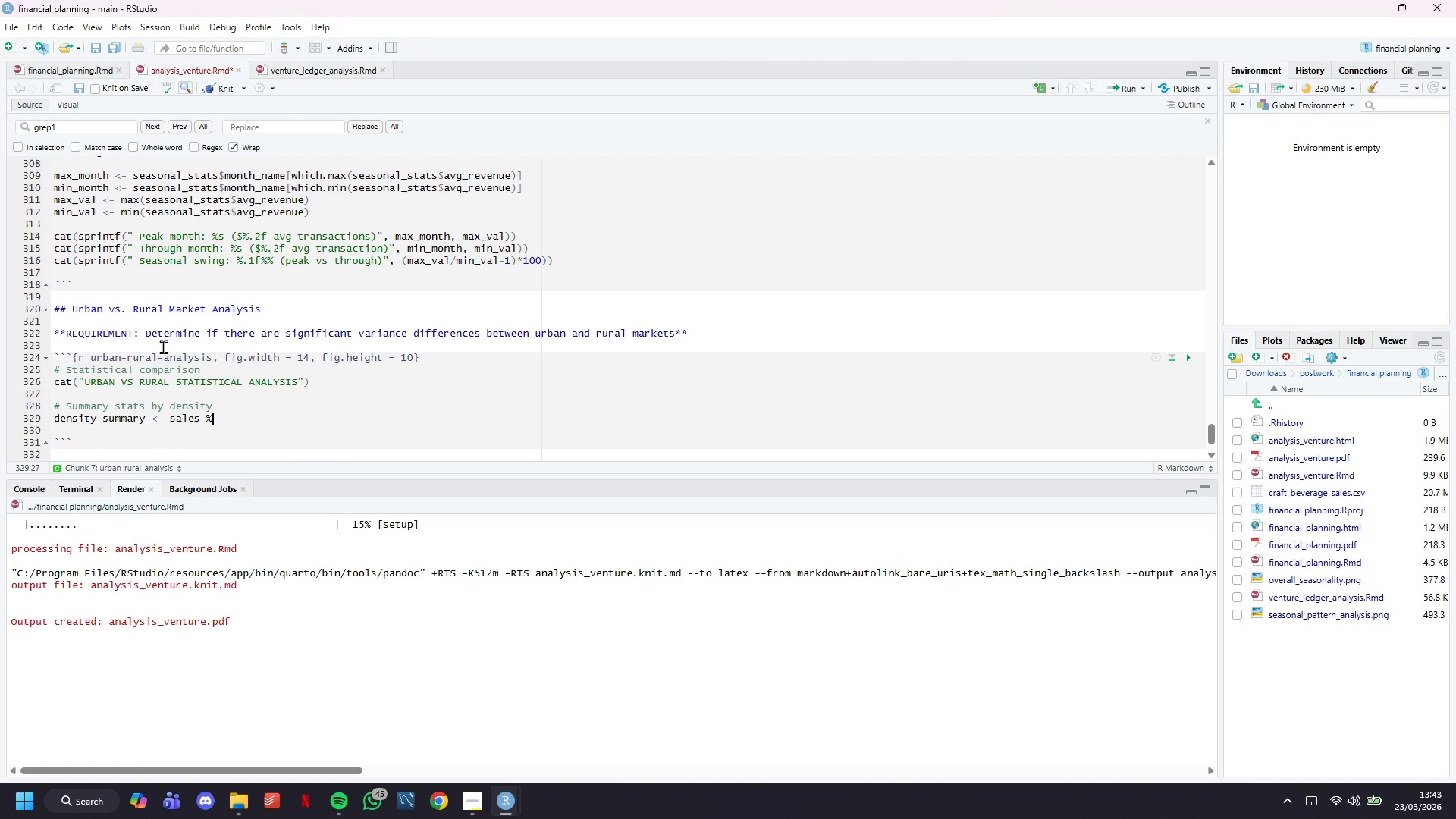 
key(Shift+Period)
 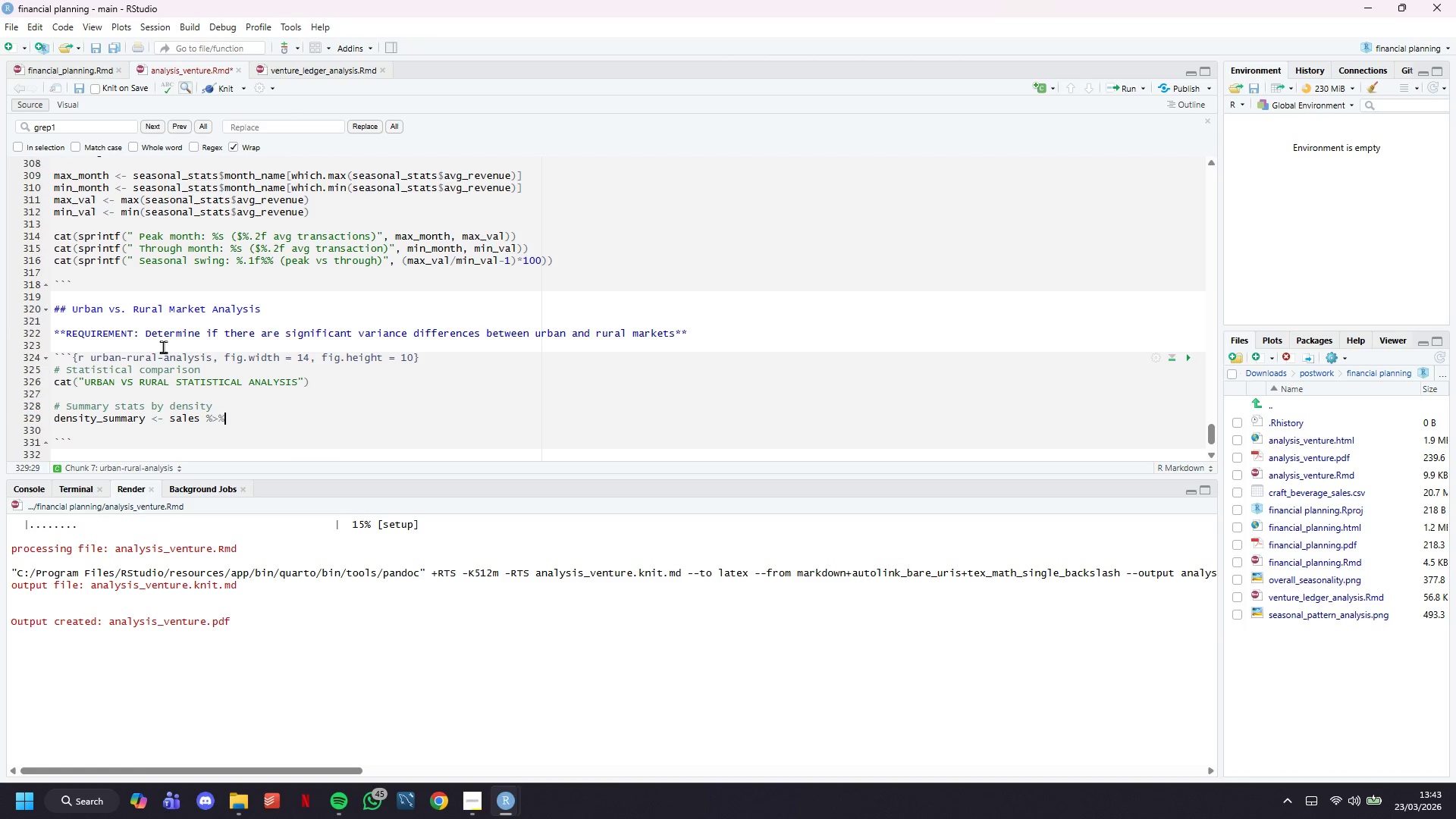 
key(Shift+5)
 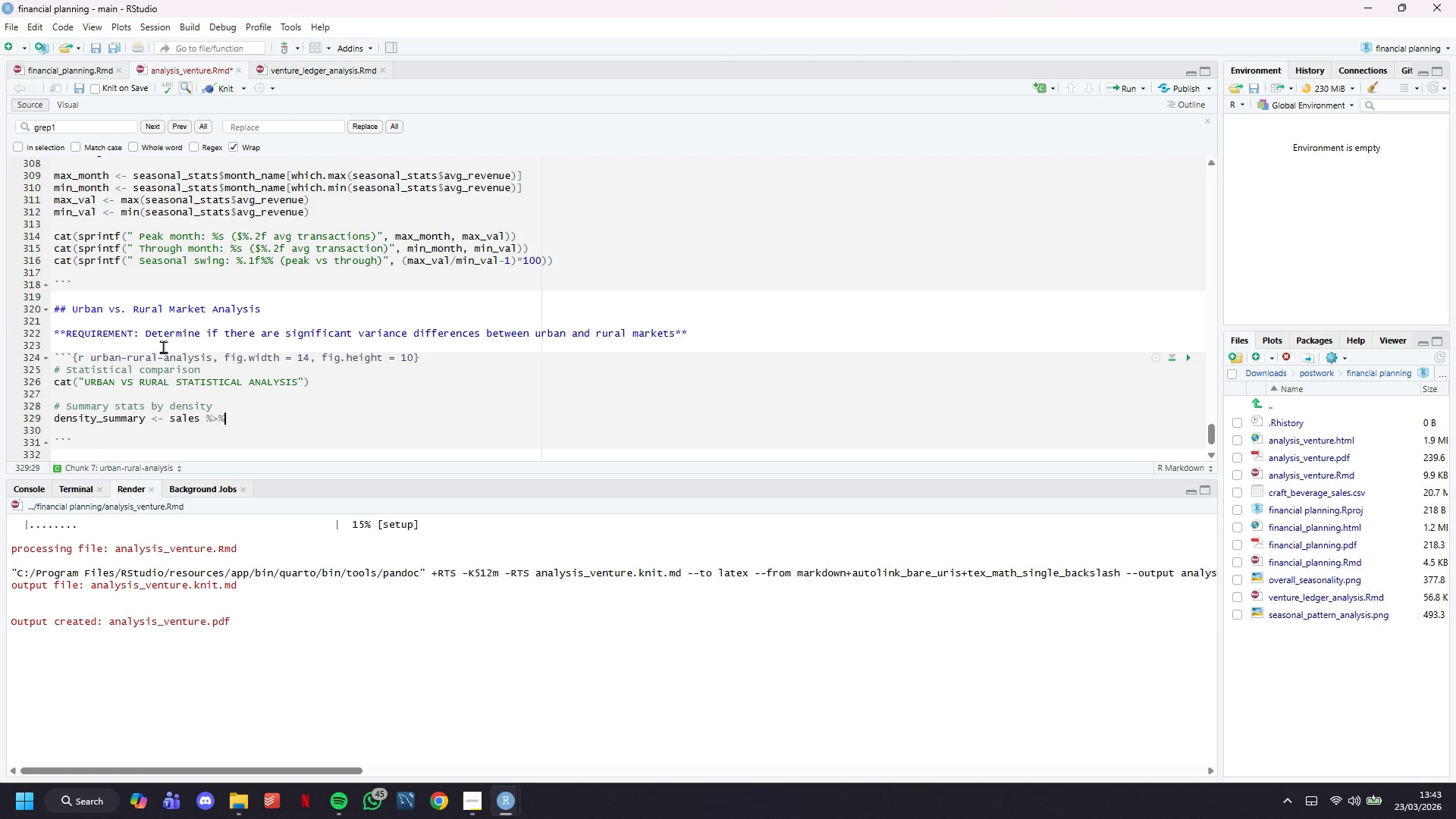 
key(Enter)
 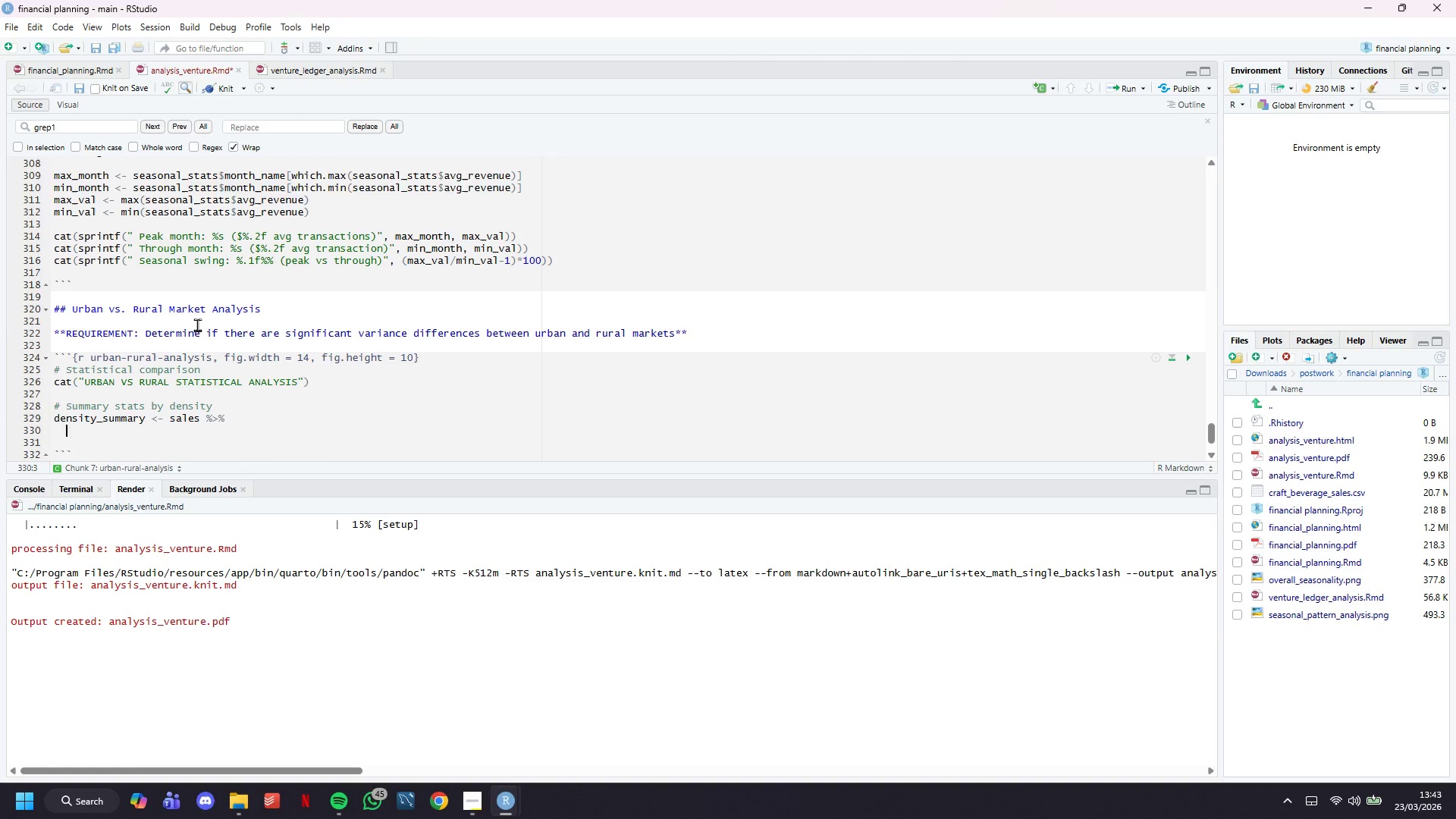 
scroll: coordinate [199, 323], scroll_direction: down, amount: 3.0
 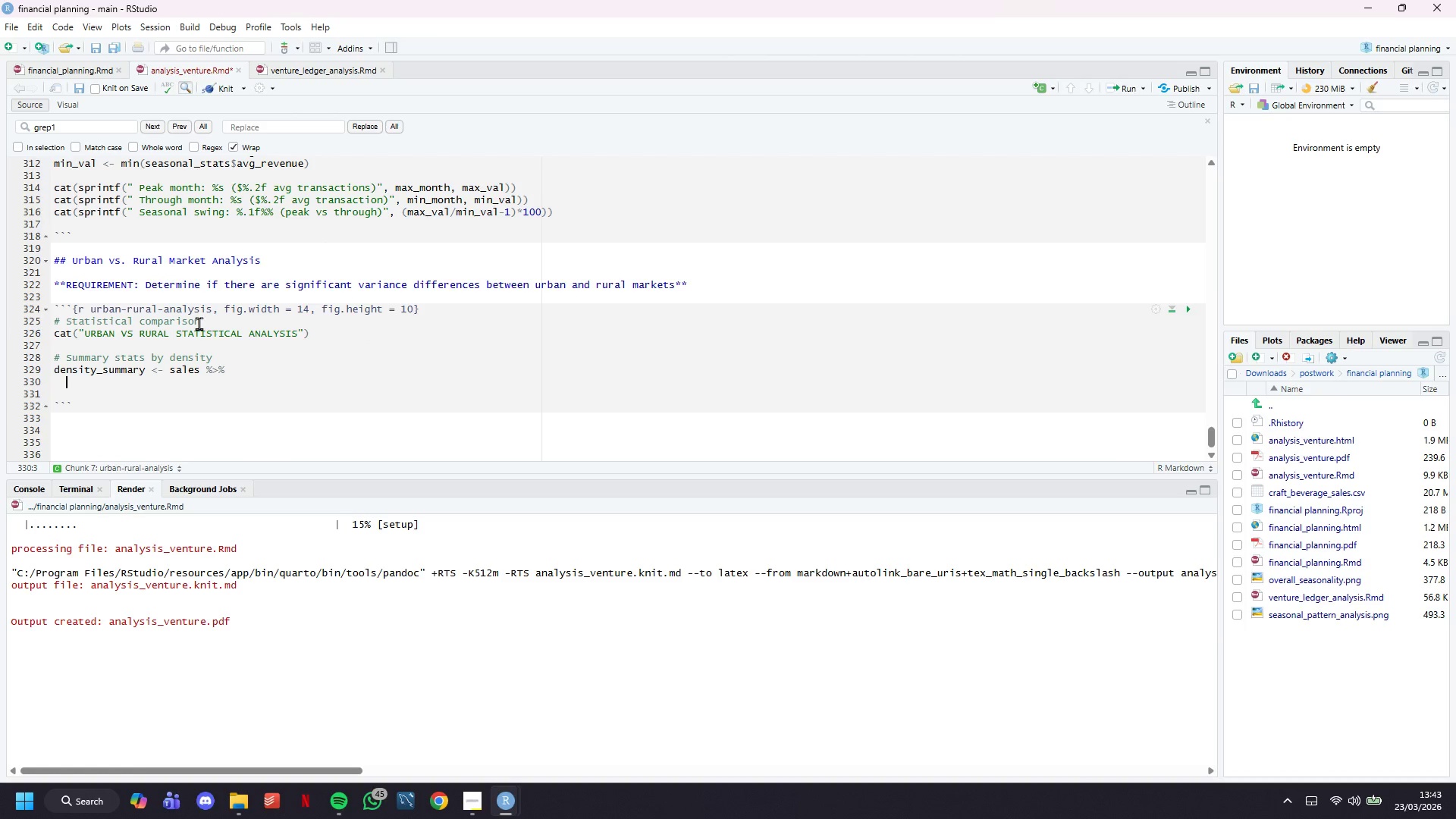 
type(group_by(population_density)
 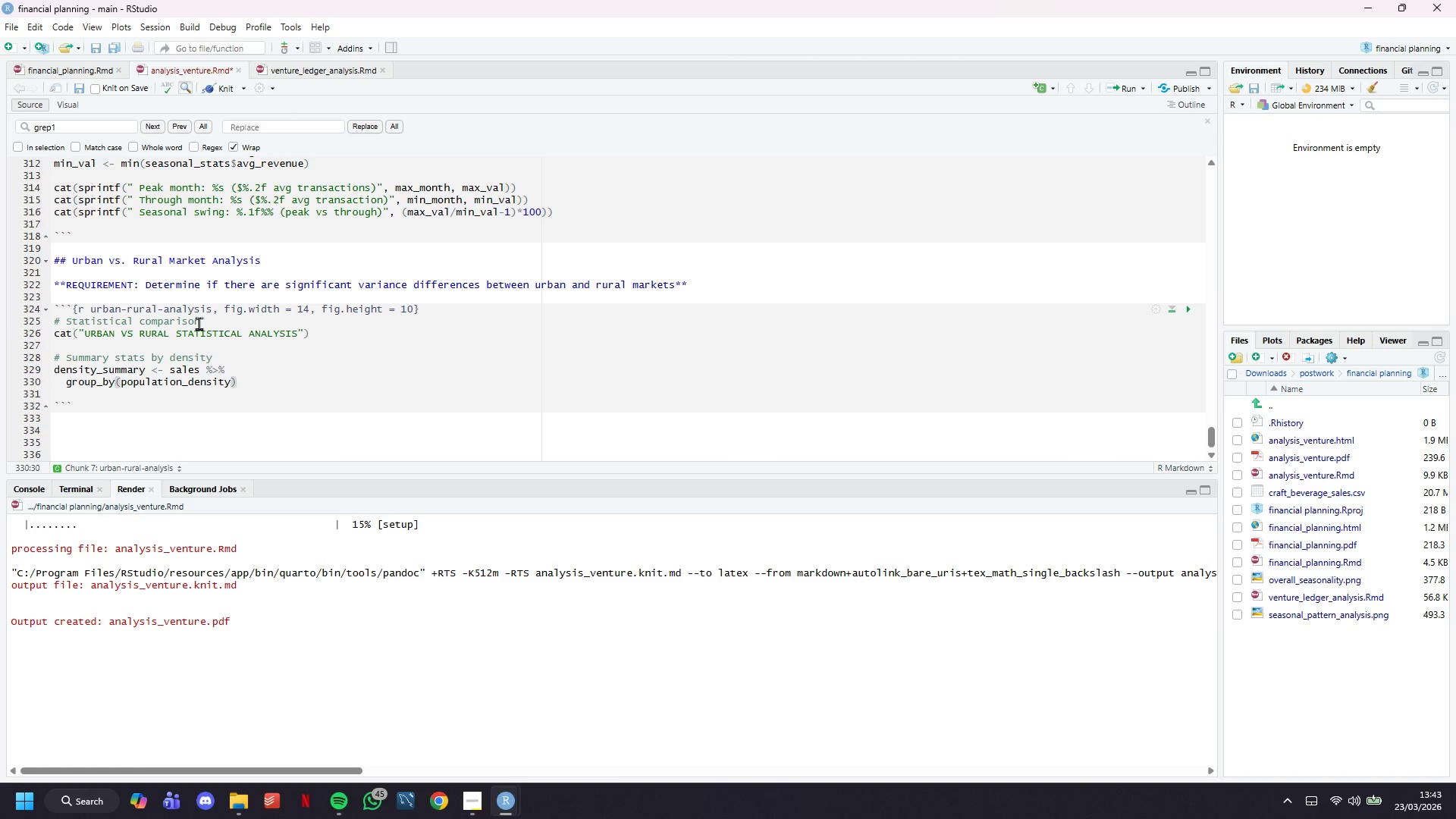 
key(ArrowRight)
 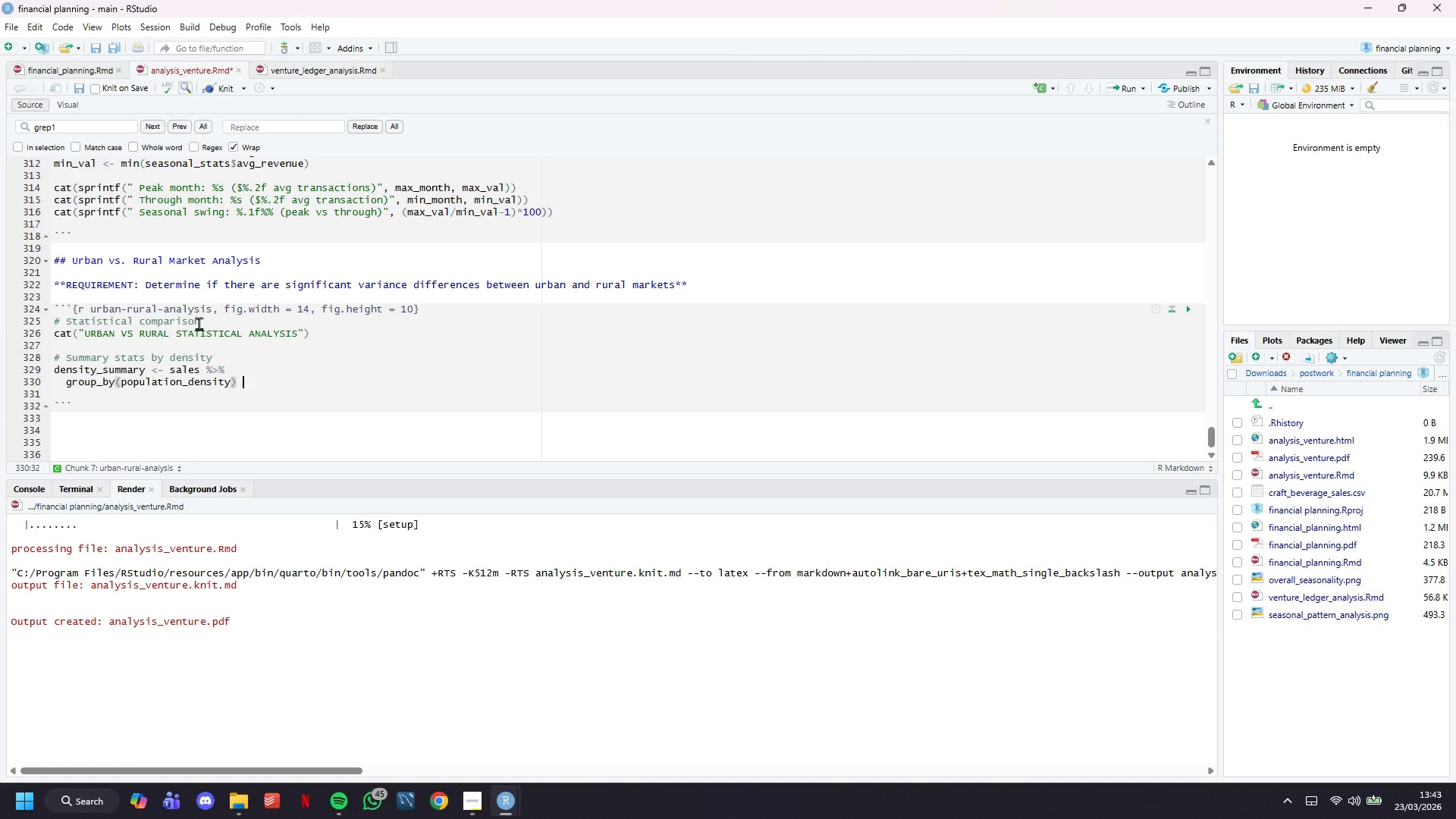 
key(Space)
 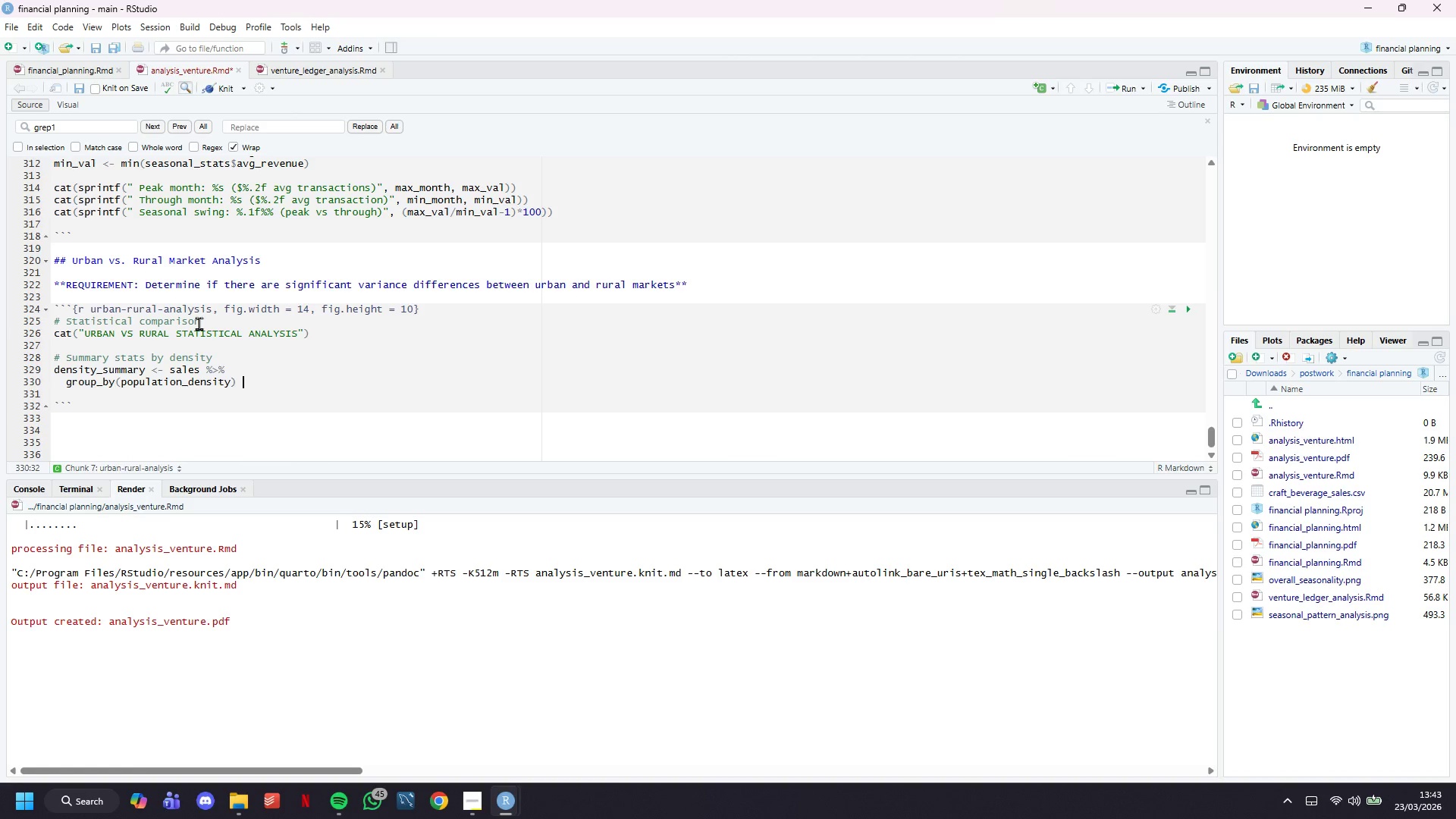 
key(Shift+5)
 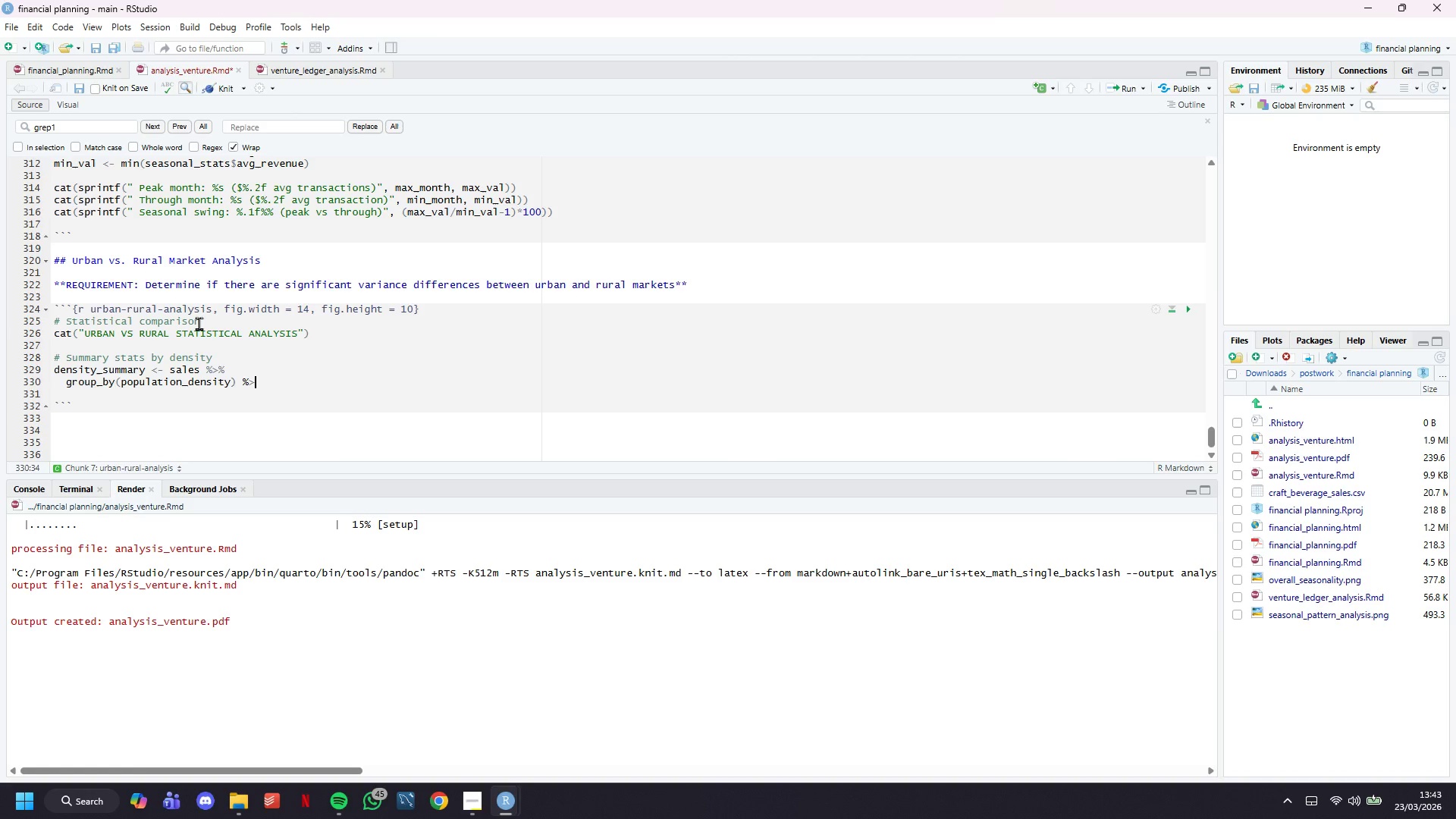 
key(Shift+Period)
 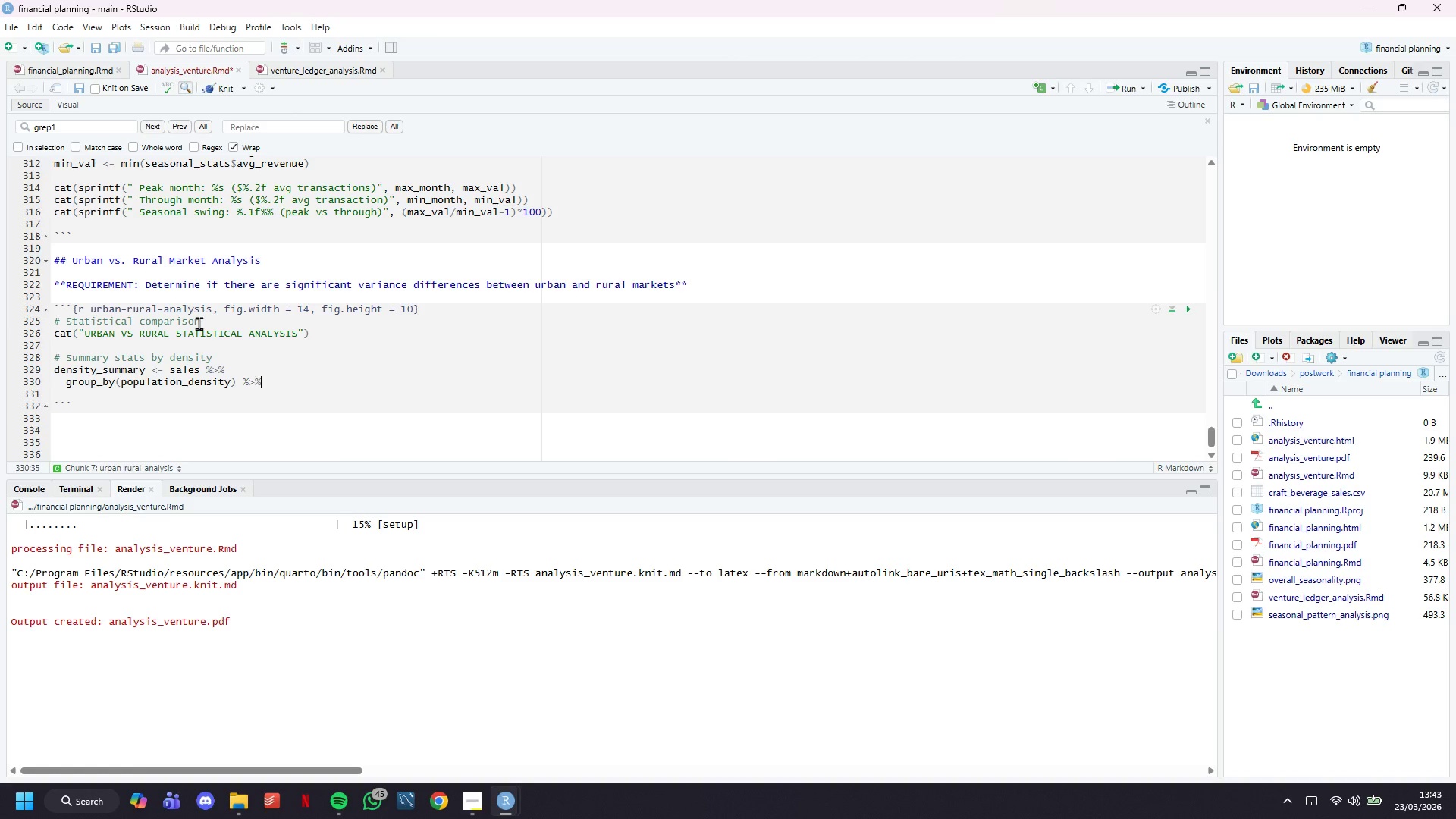 
key(Shift+5)
 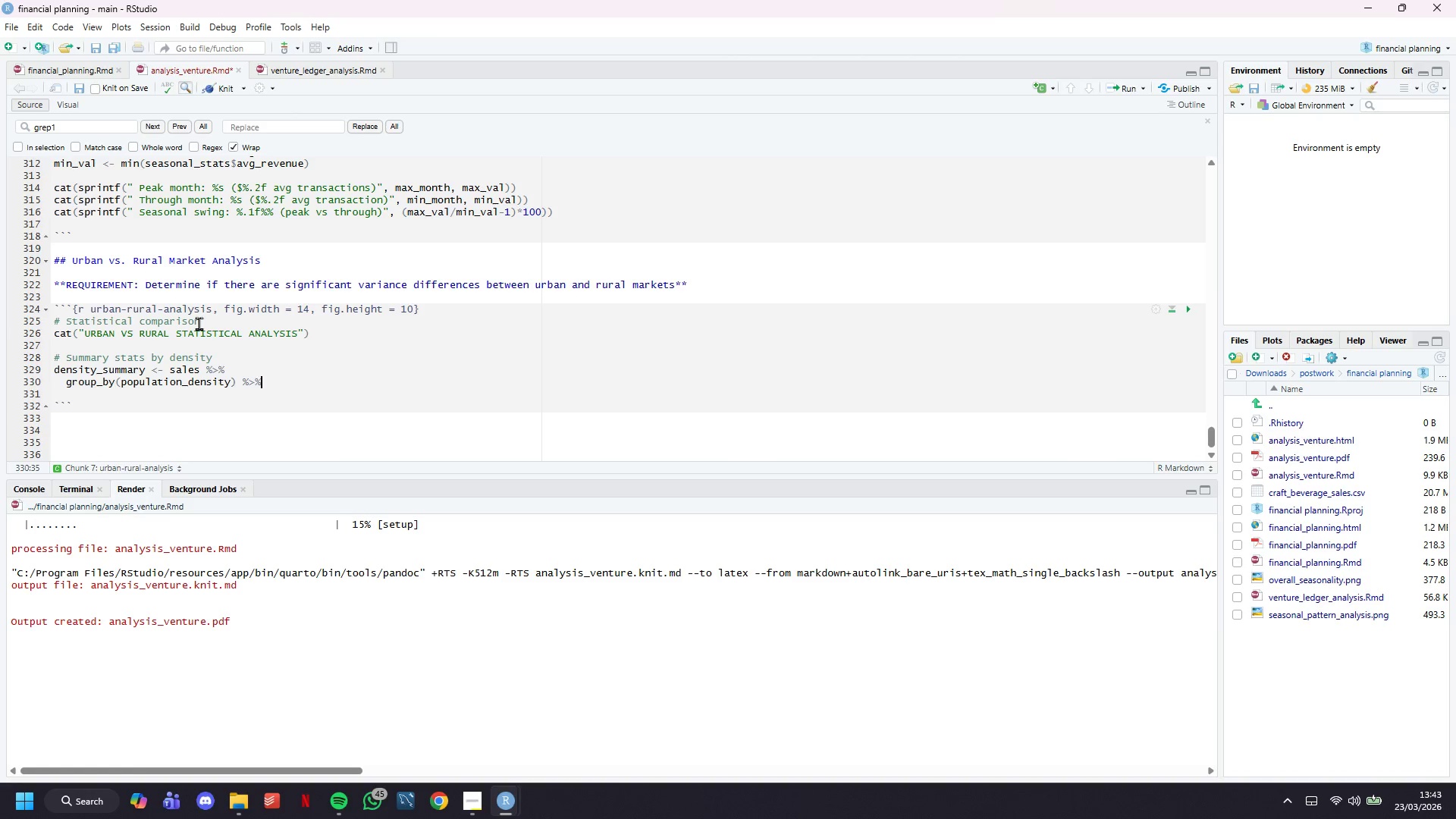 
key(Shift+Enter)
 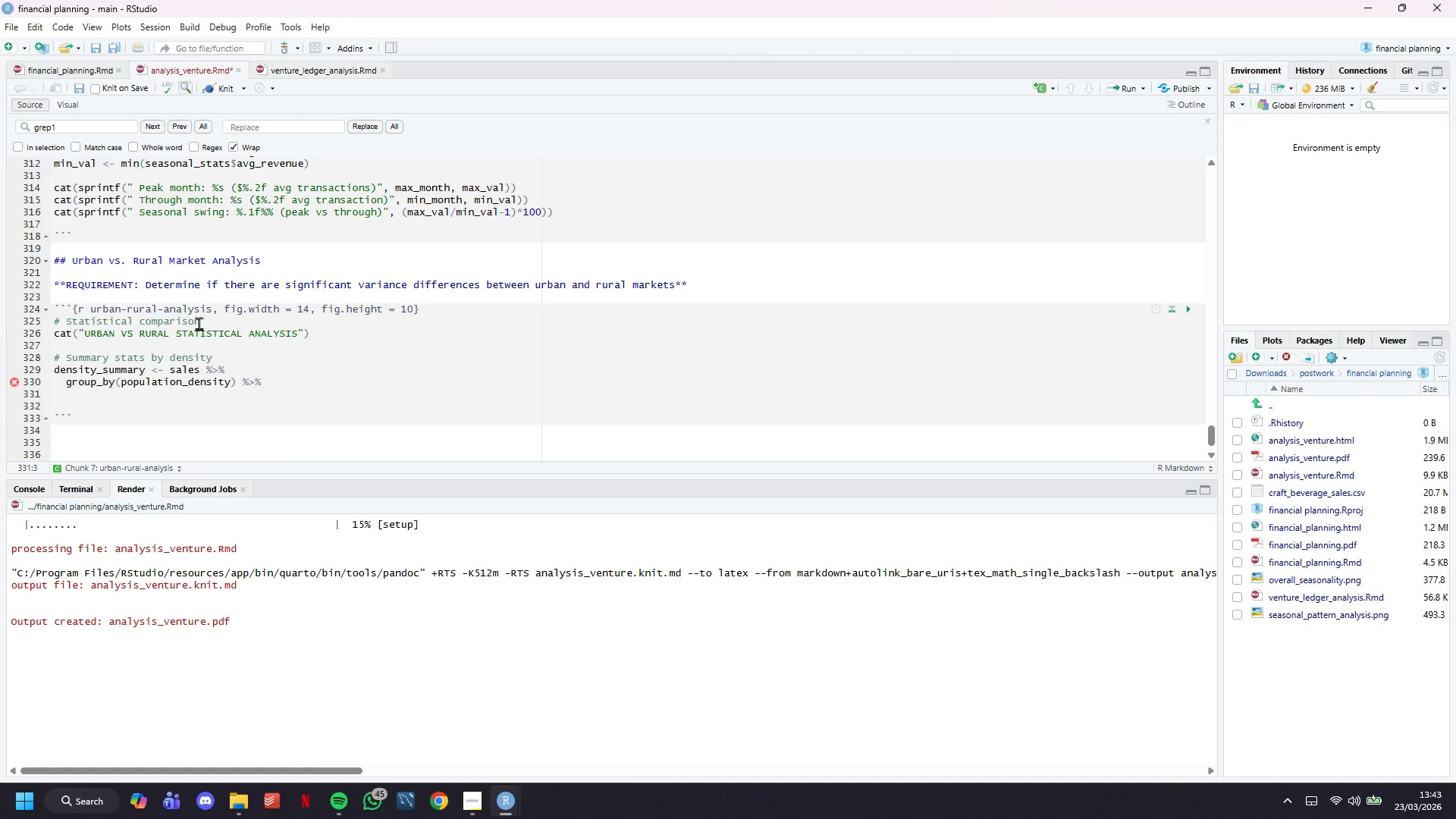 
wait(5.08)
 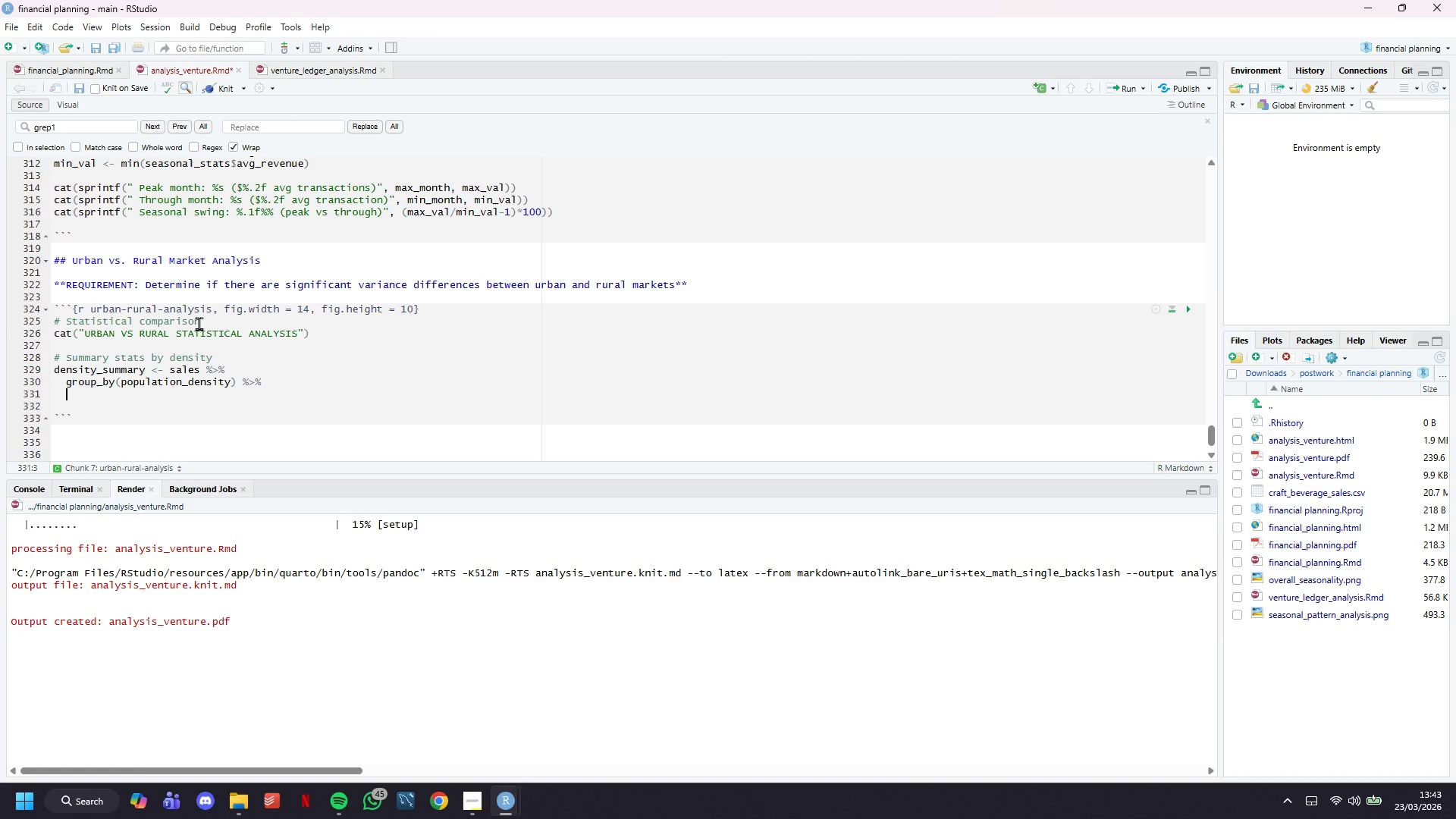 
type(sumam)
key(Backspace)
key(Backspace)
type(marise()
 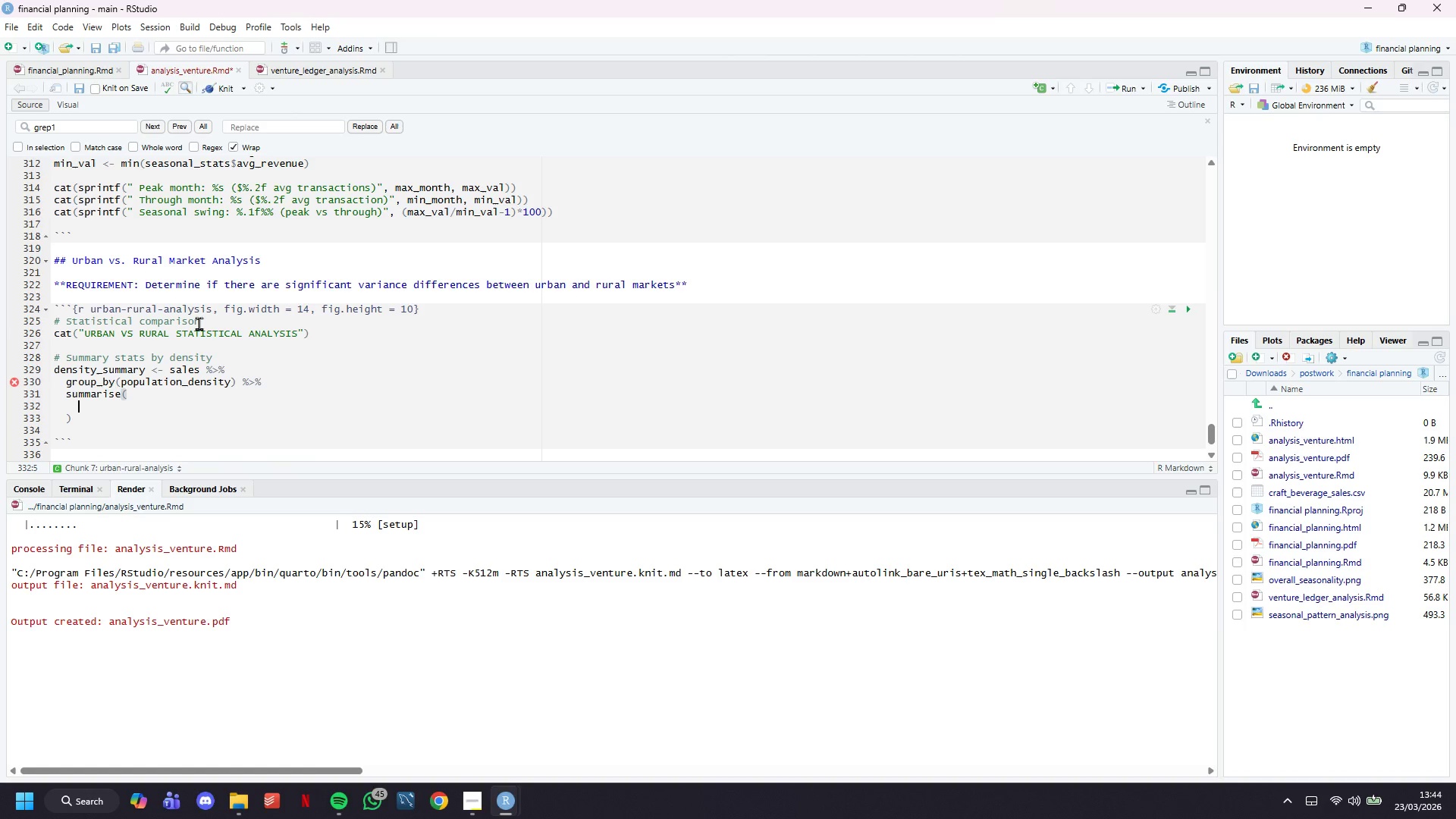 
key(Enter)
 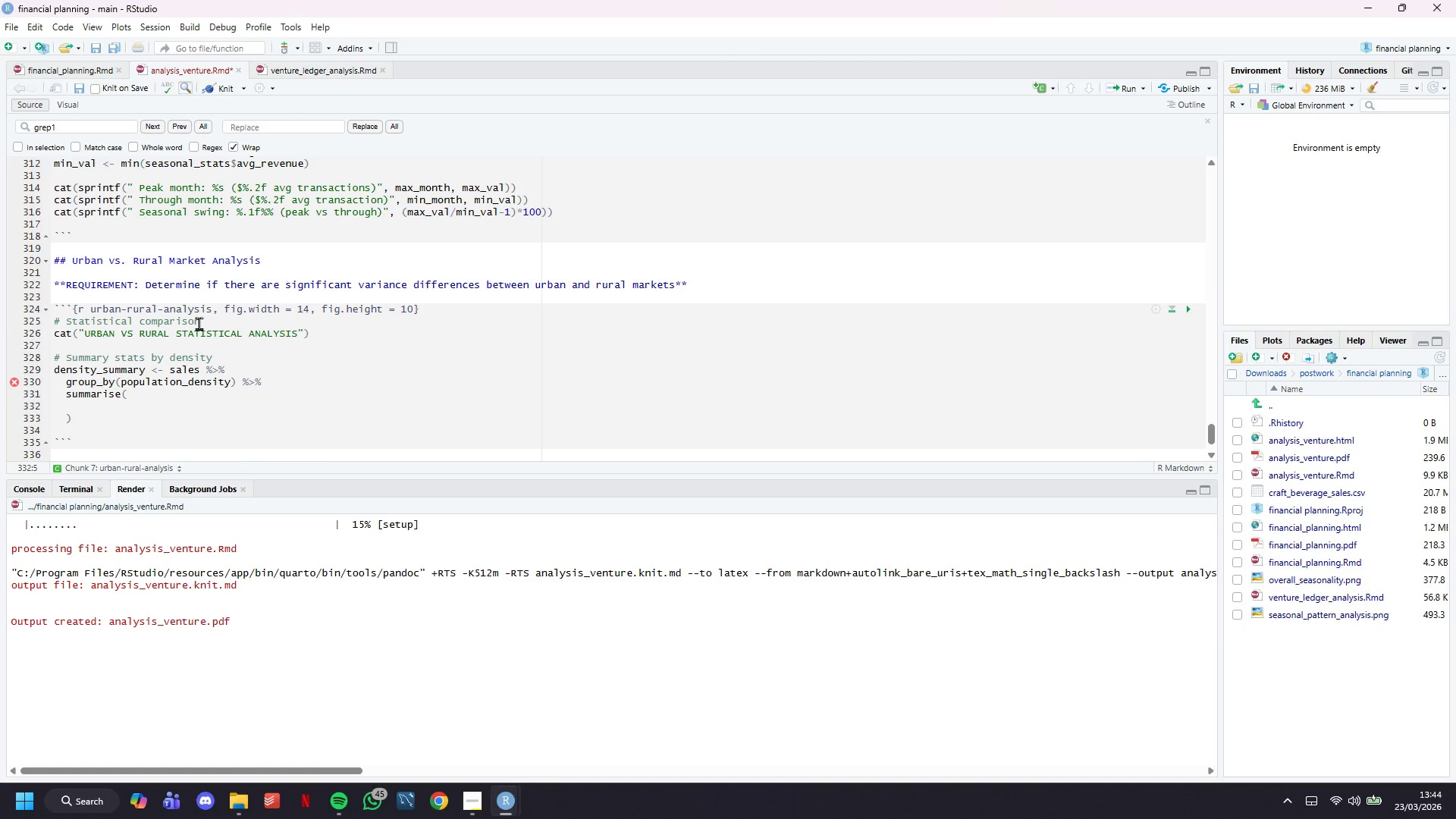 
key(N)
 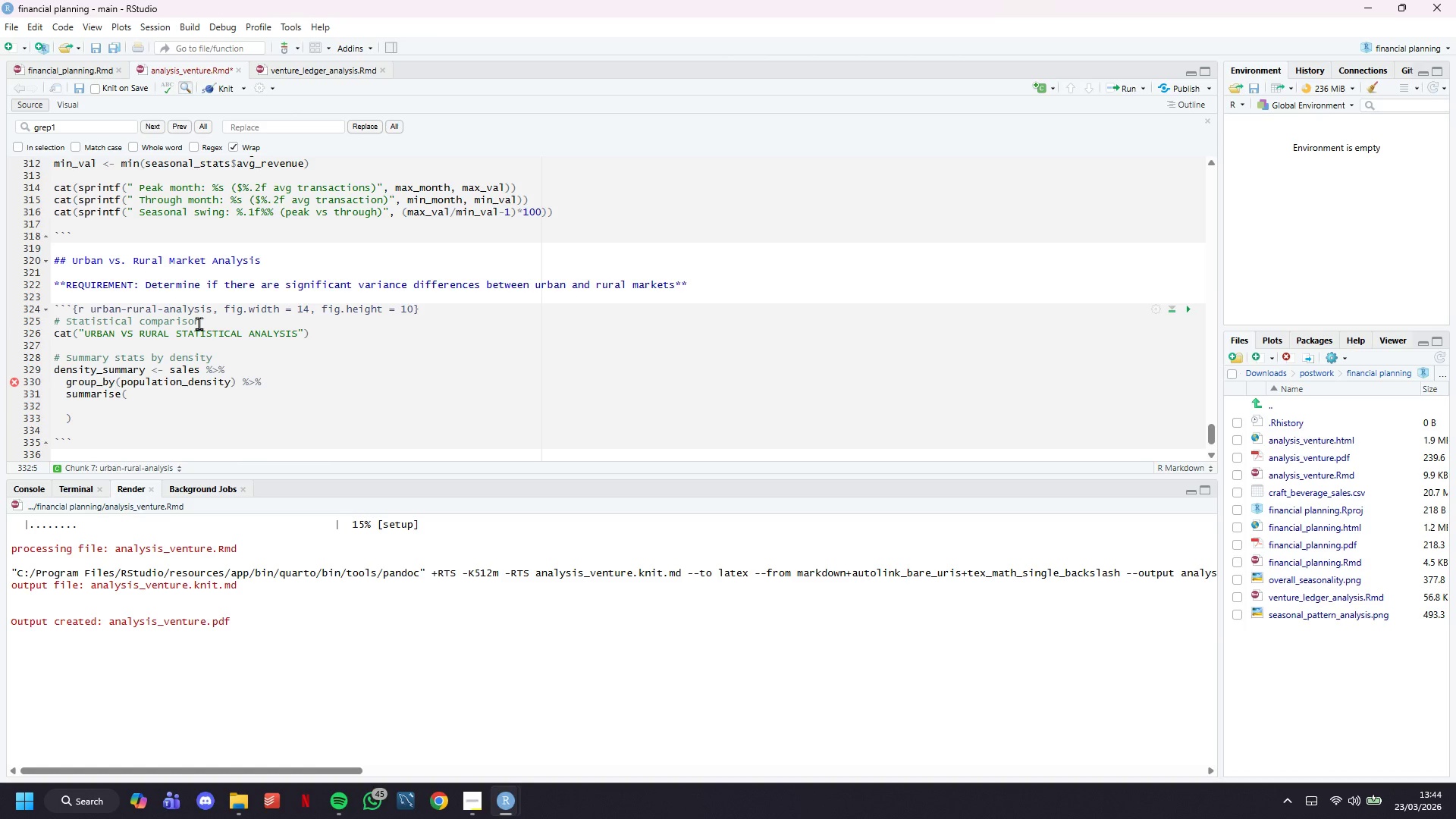 
key(Space)
 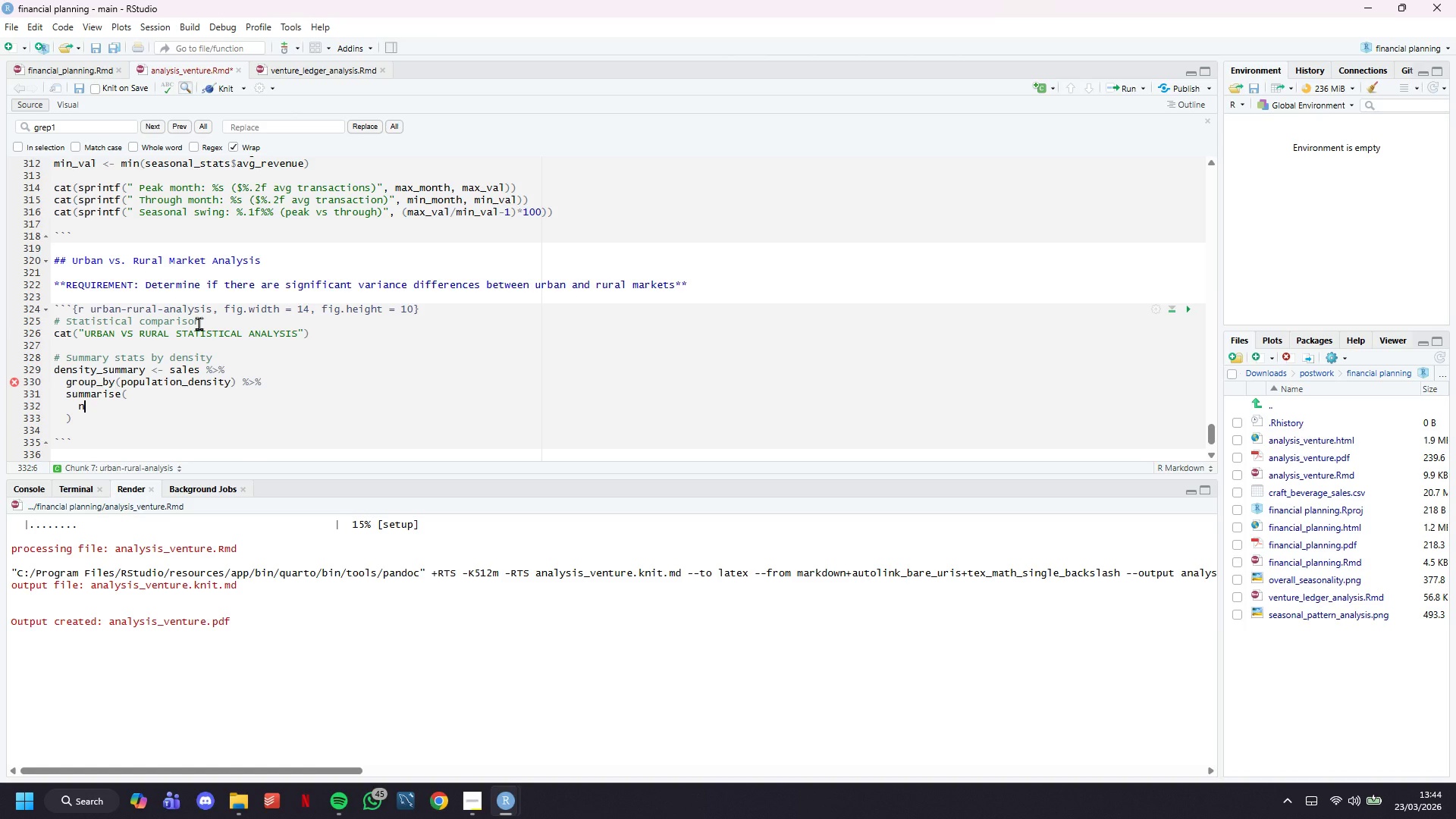 
key(Equal)
 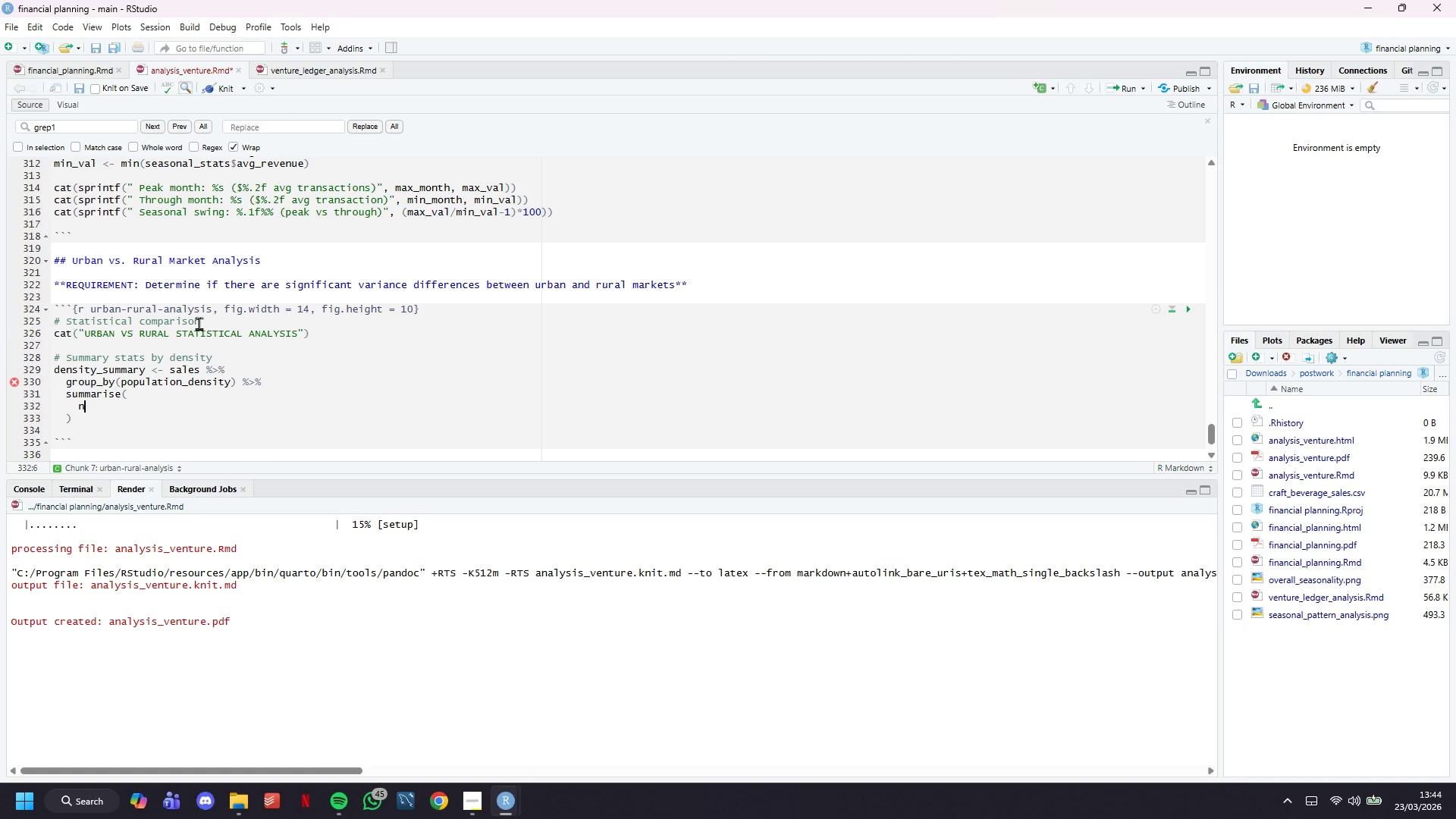 
key(Space)
 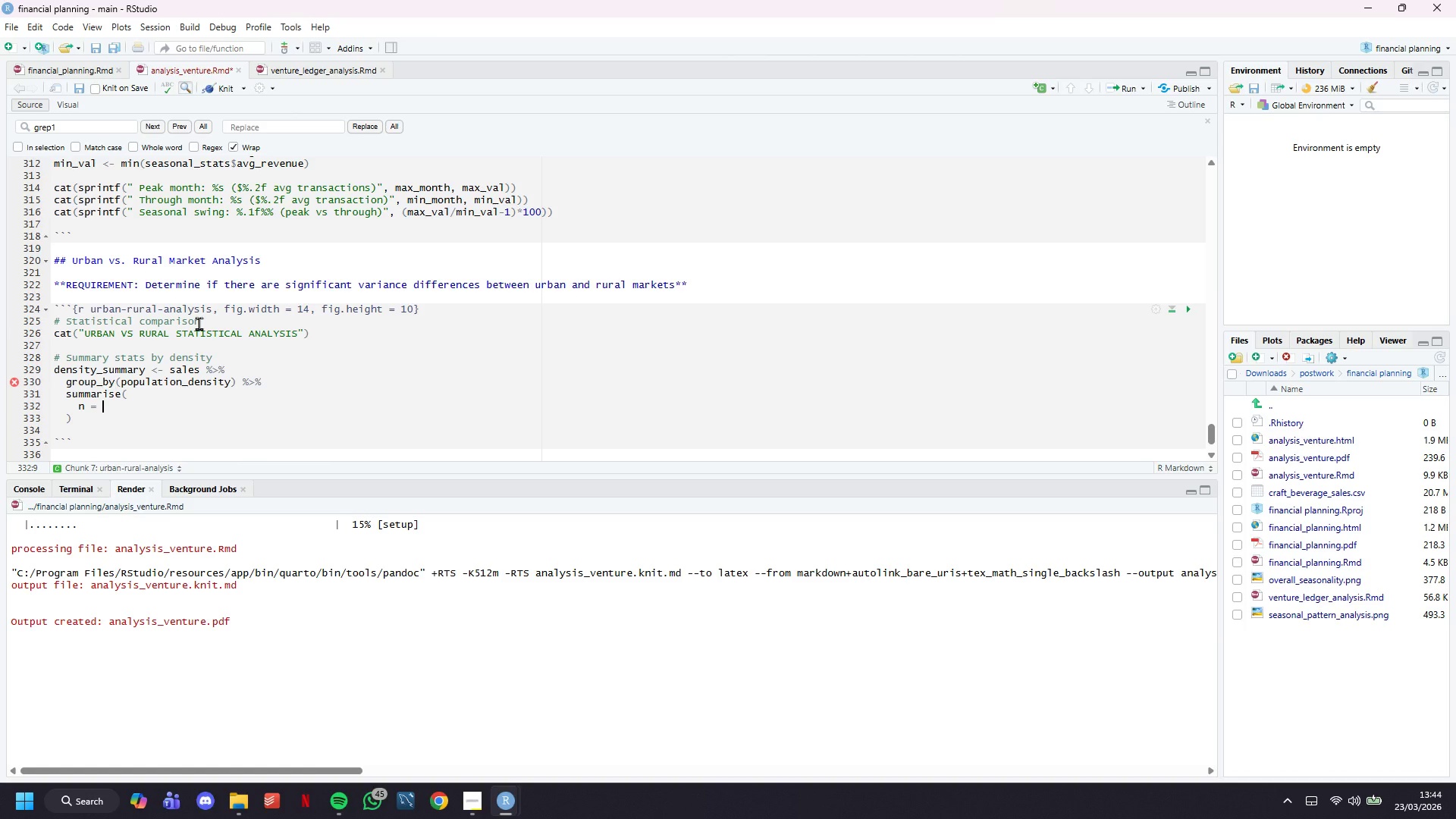 
key(N)
 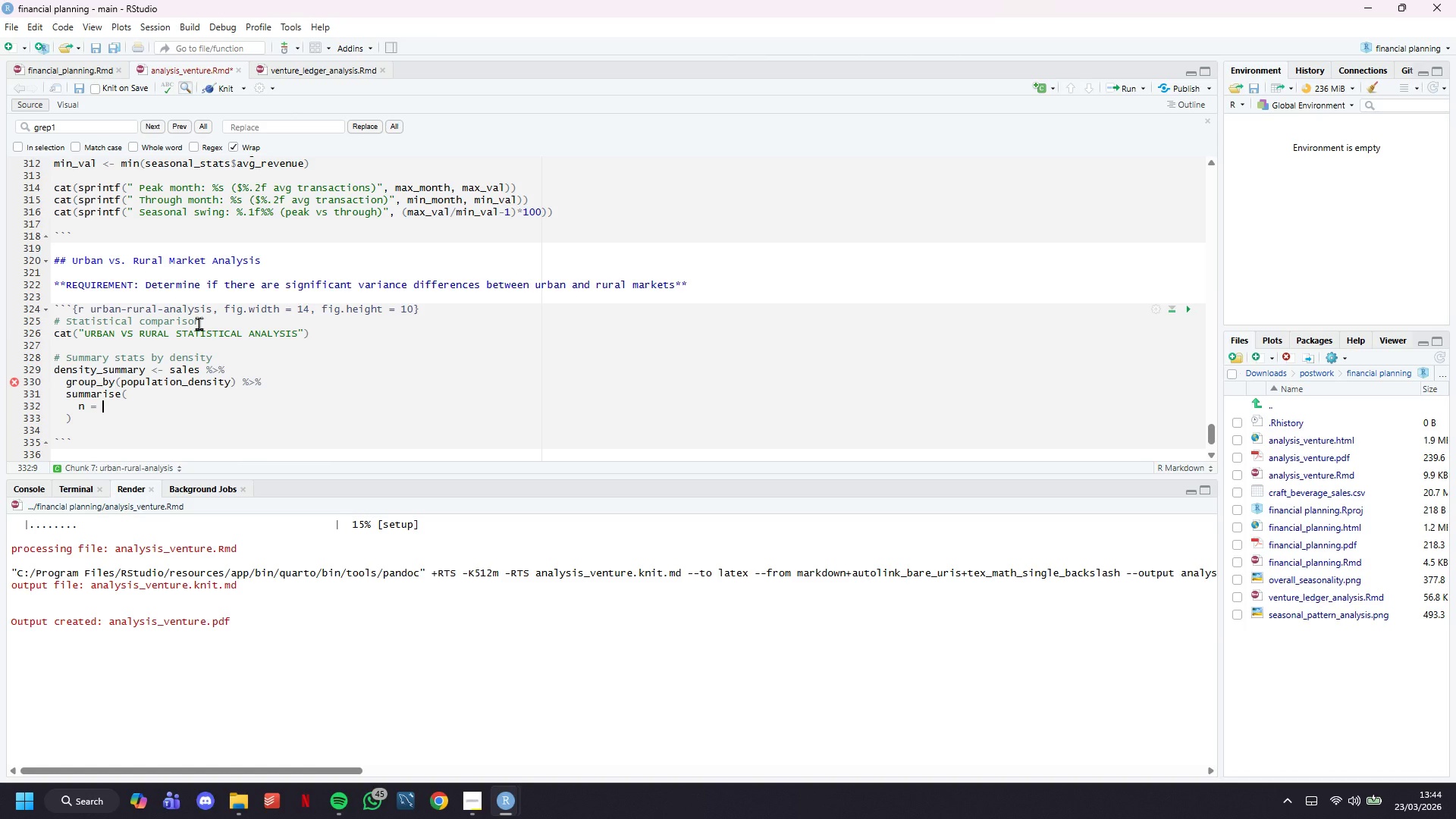 
key(Shift+ShiftLeft)
 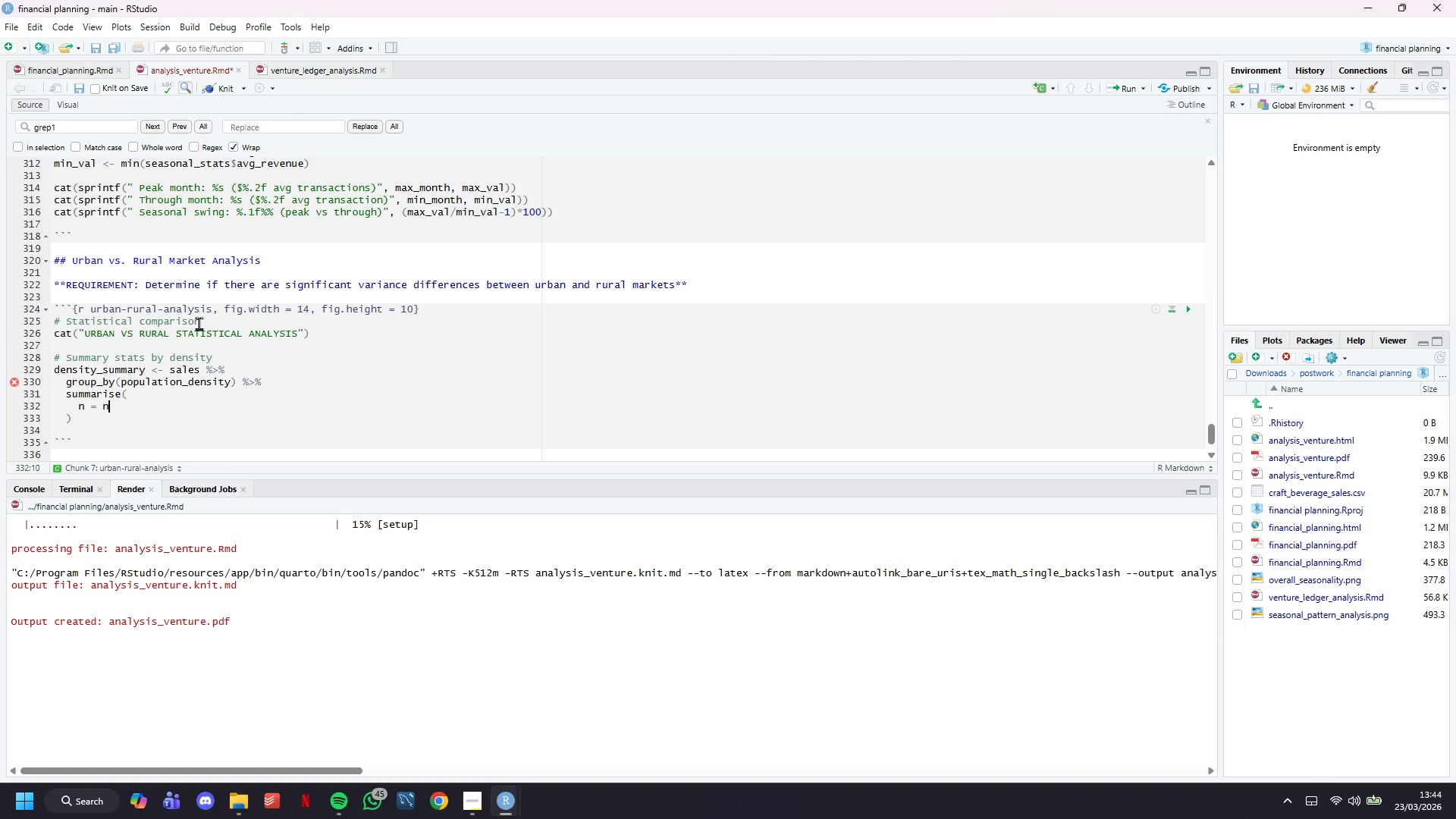 
key(Shift+9)
 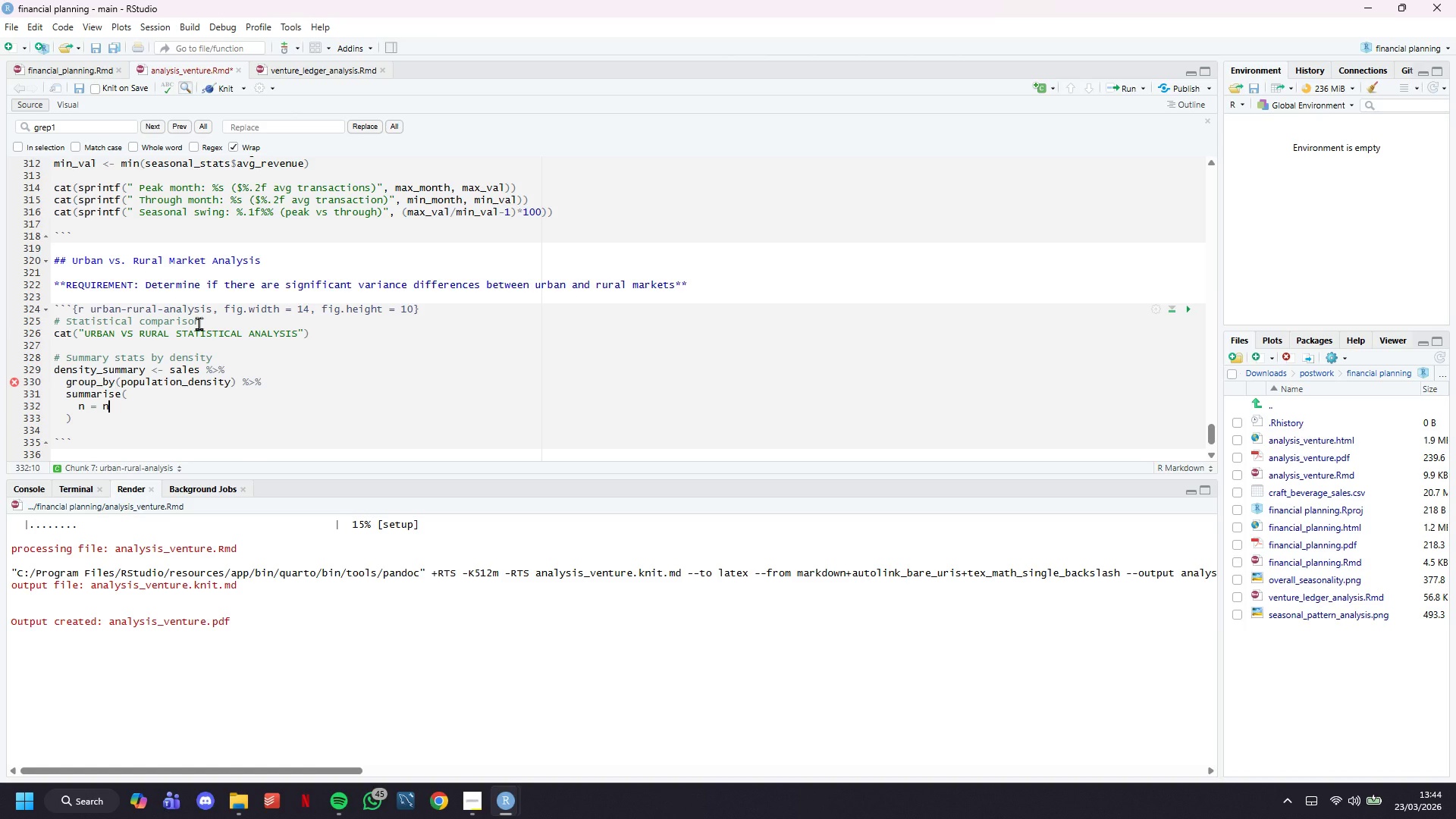 
key(ArrowRight)
 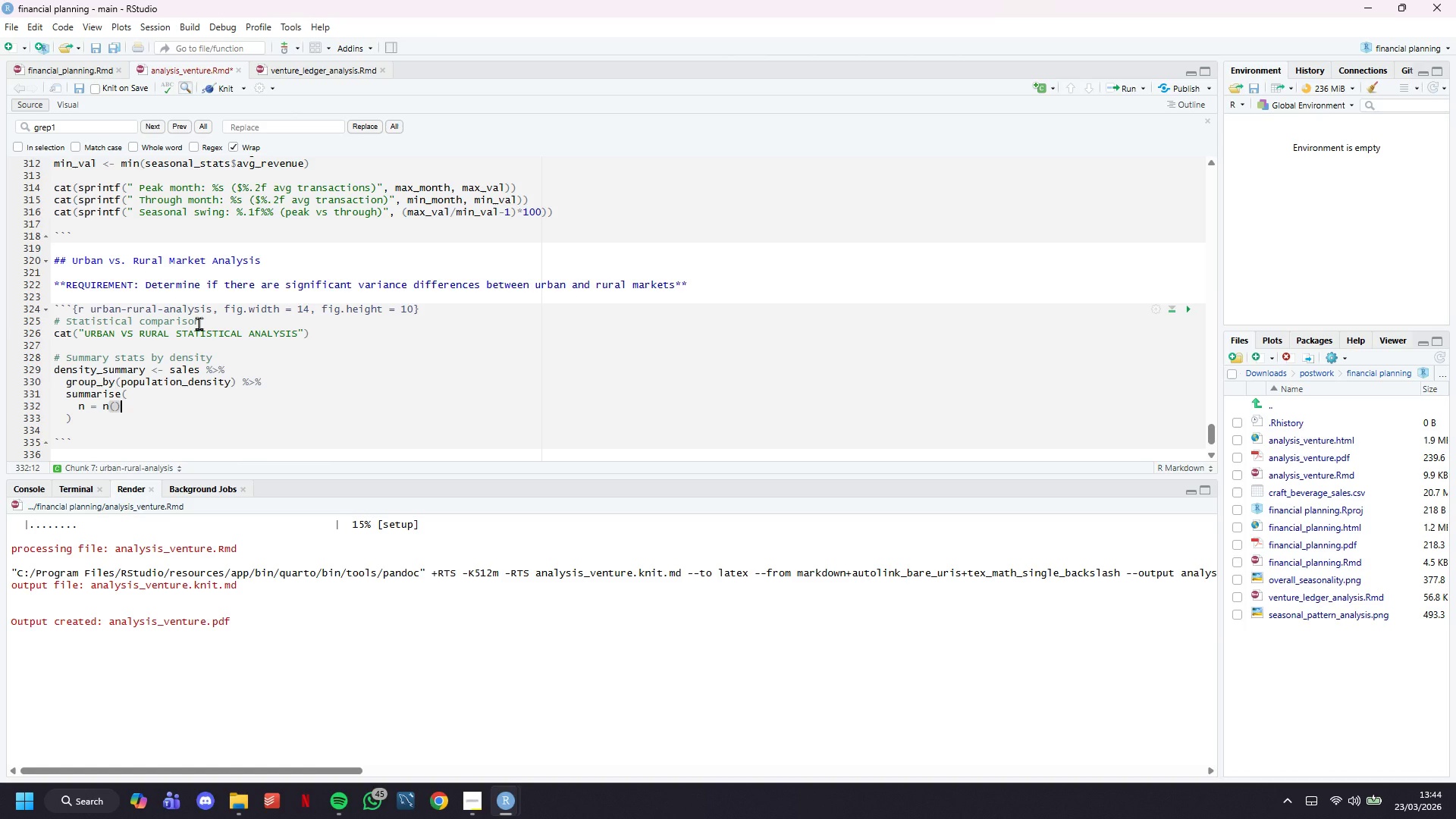 
key(Comma)
 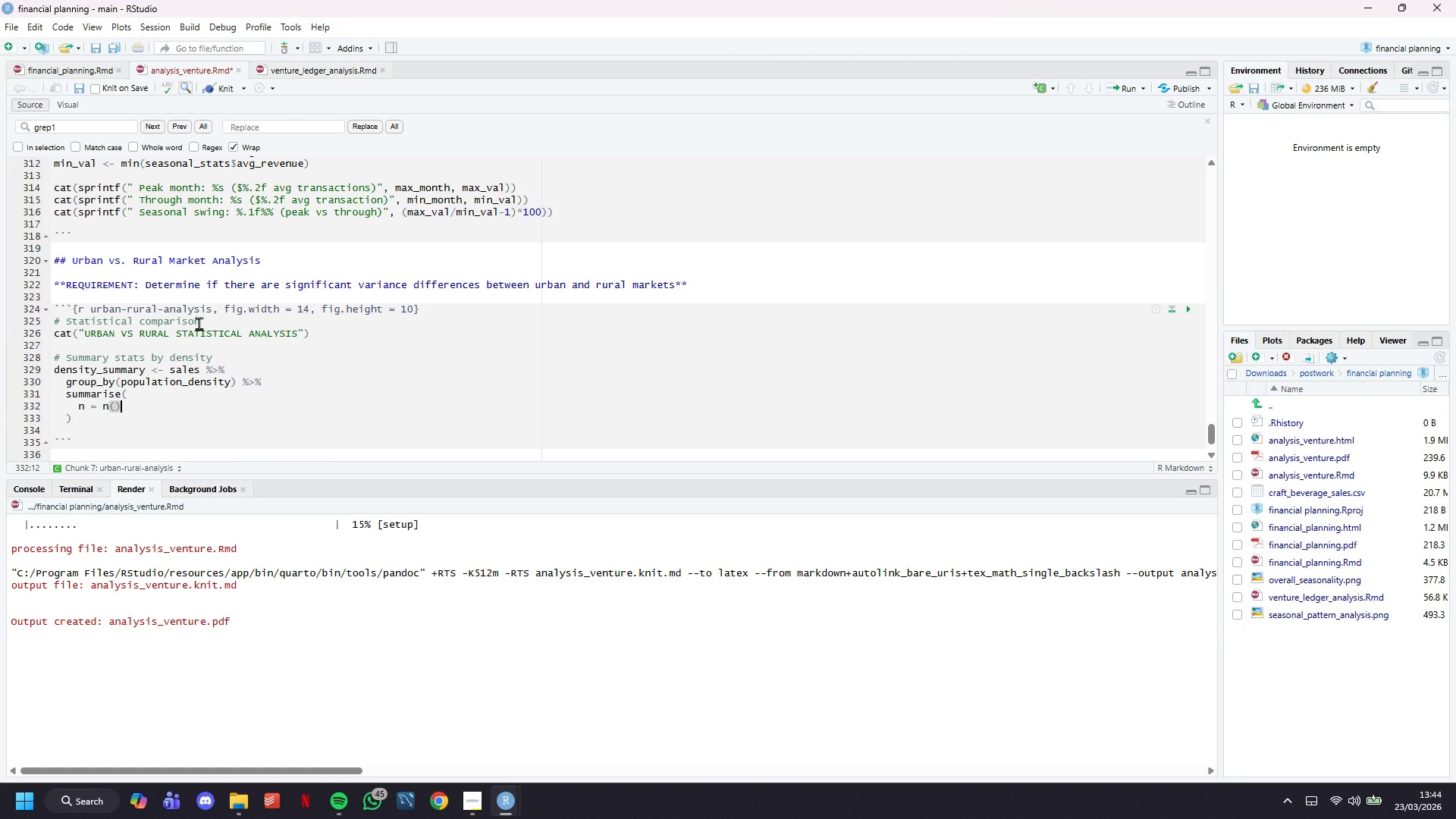 
key(Enter)
 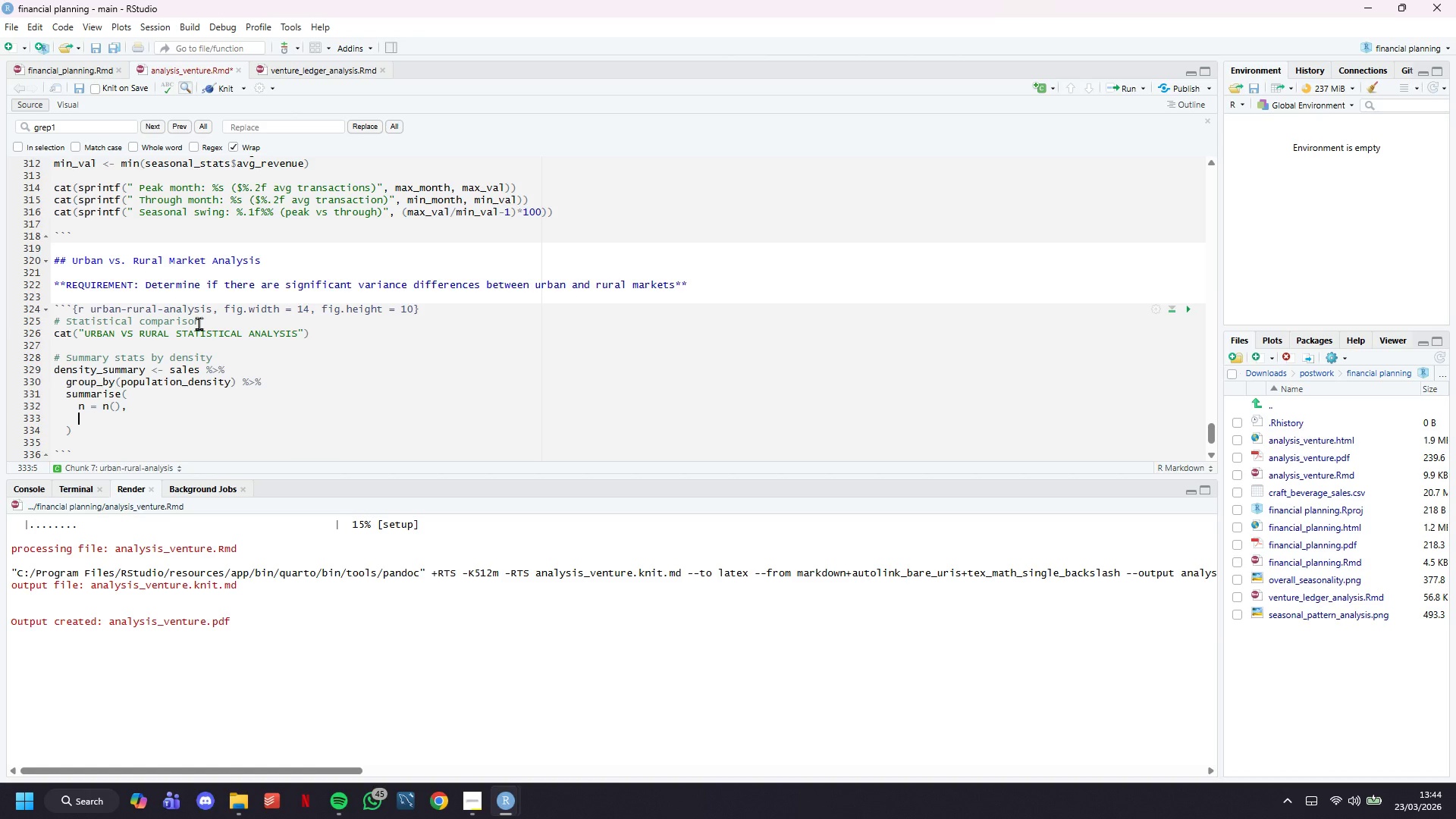 
type(mean_revenue = mean(sale_dollars)
 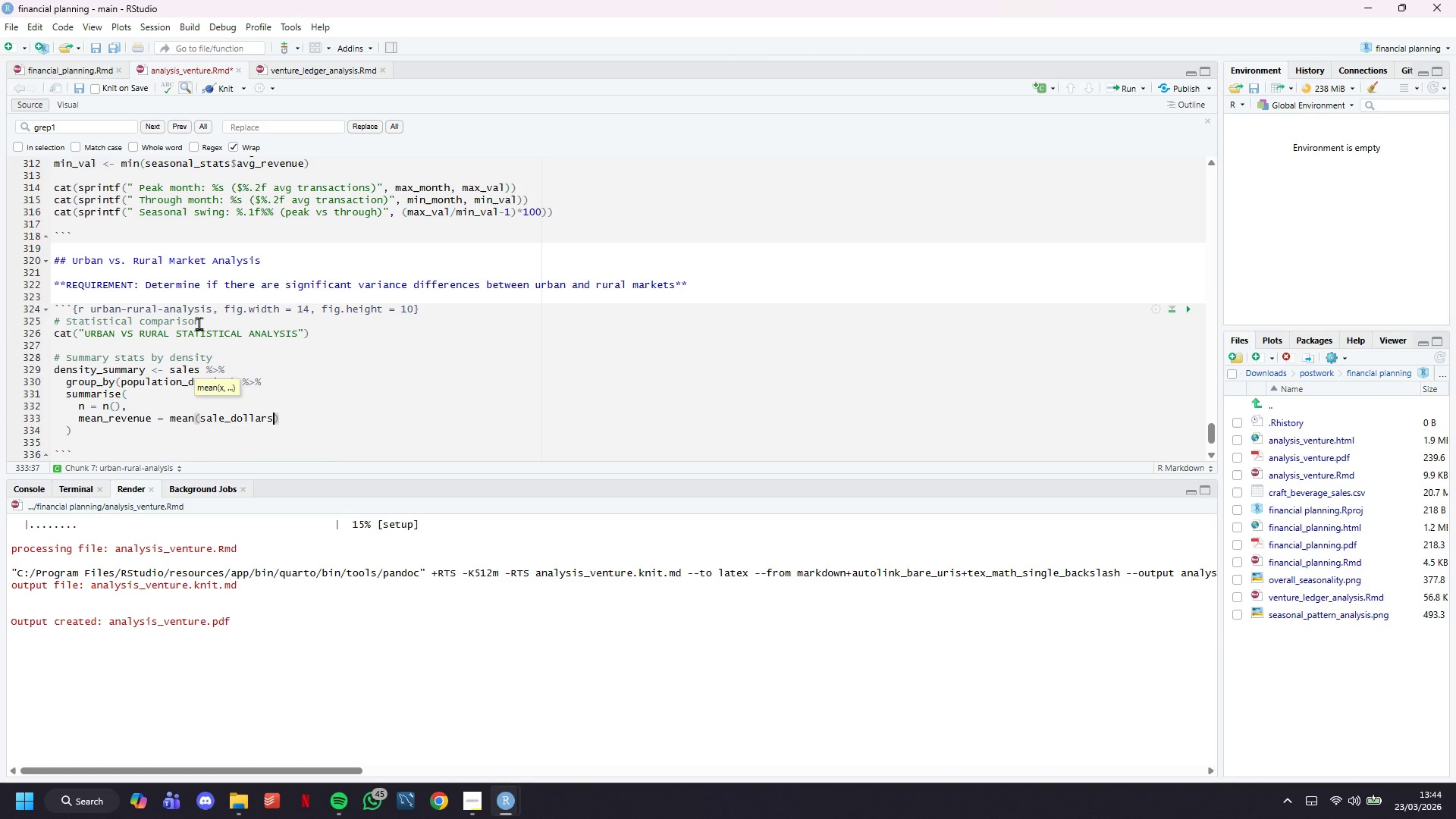 
key(ArrowRight)
 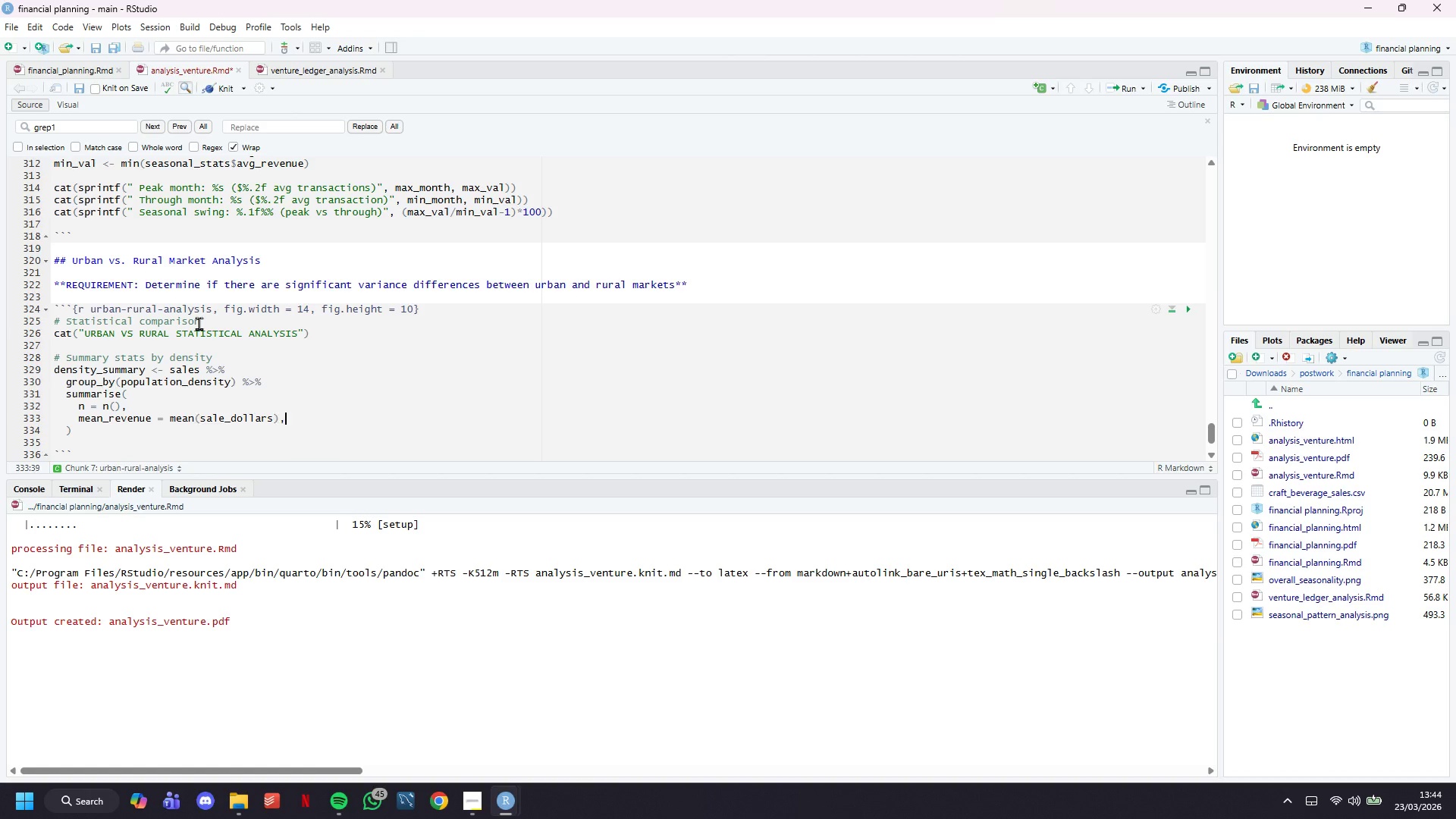 
key(Comma)
 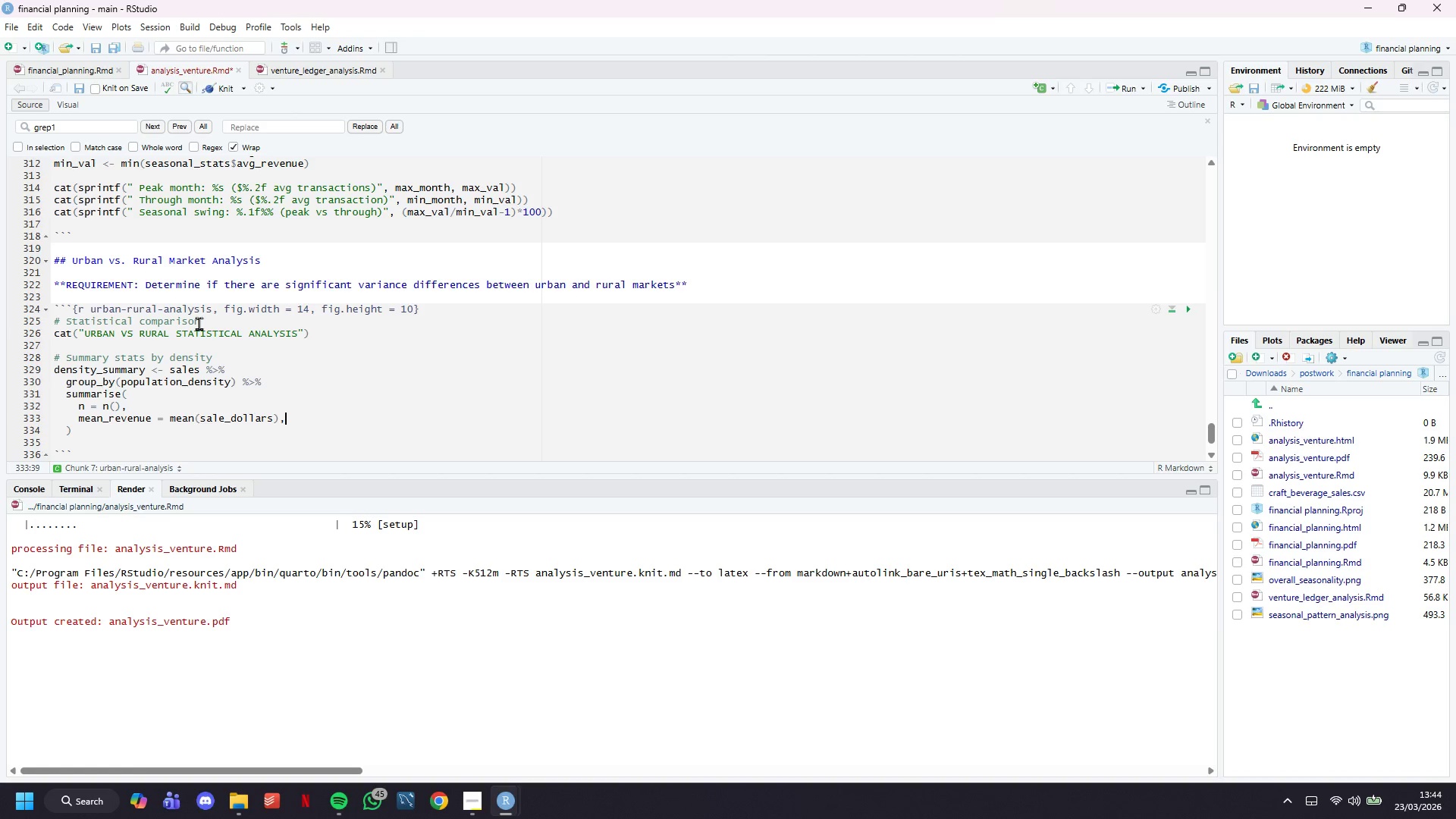 
key(Enter)
 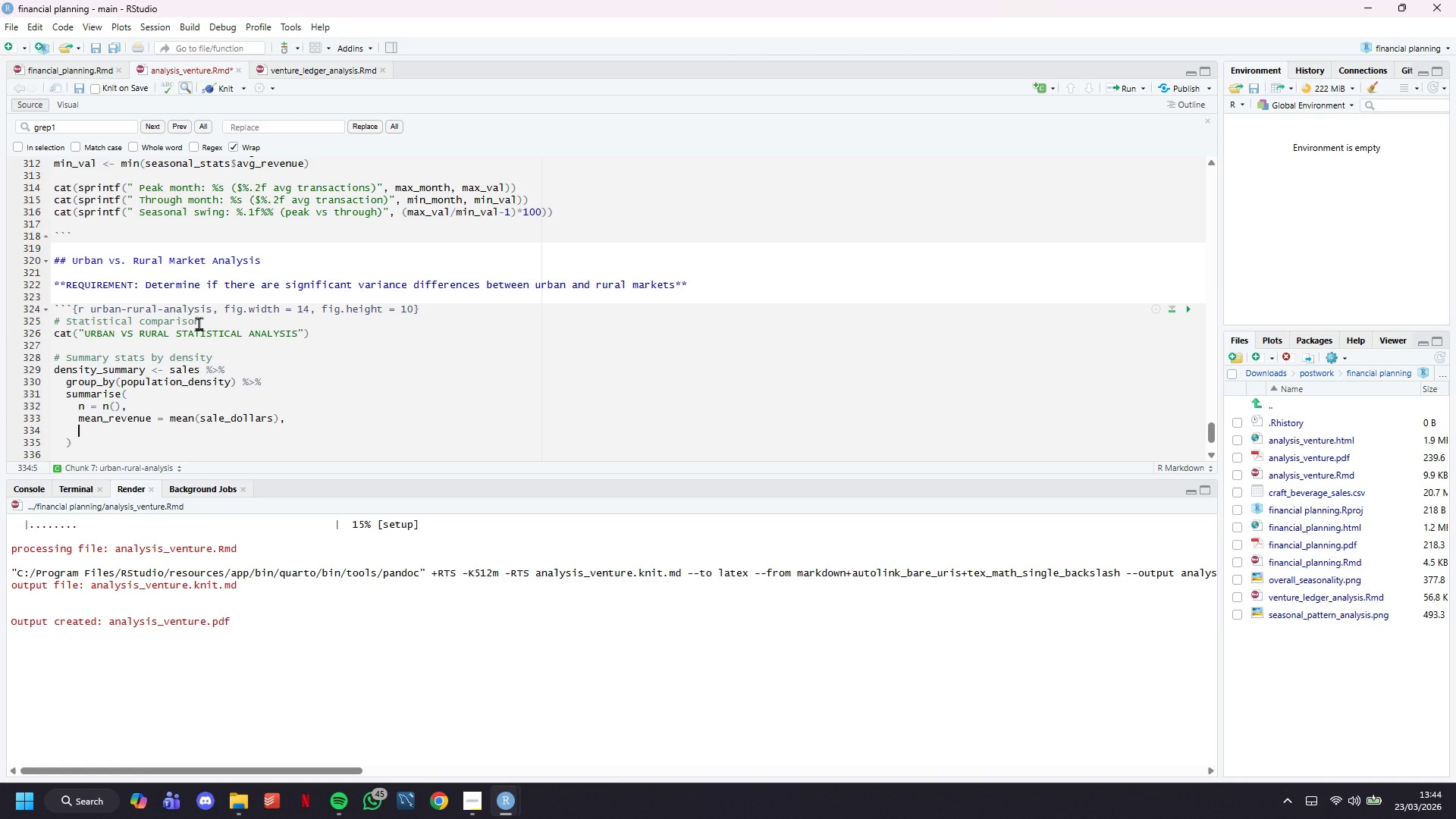 
type(median_revenue = median(sale_dollars)
 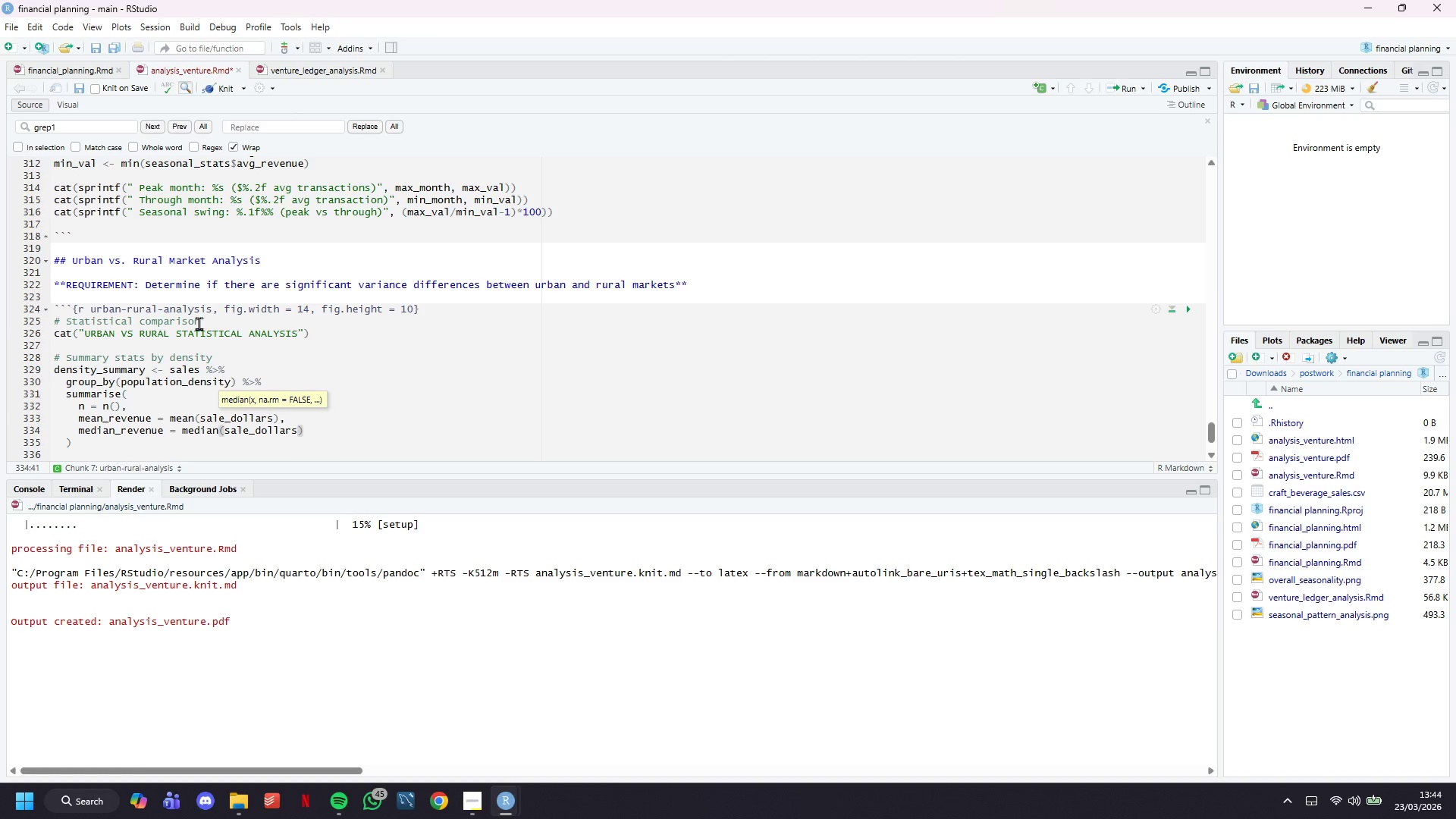 
key(ArrowRight)
 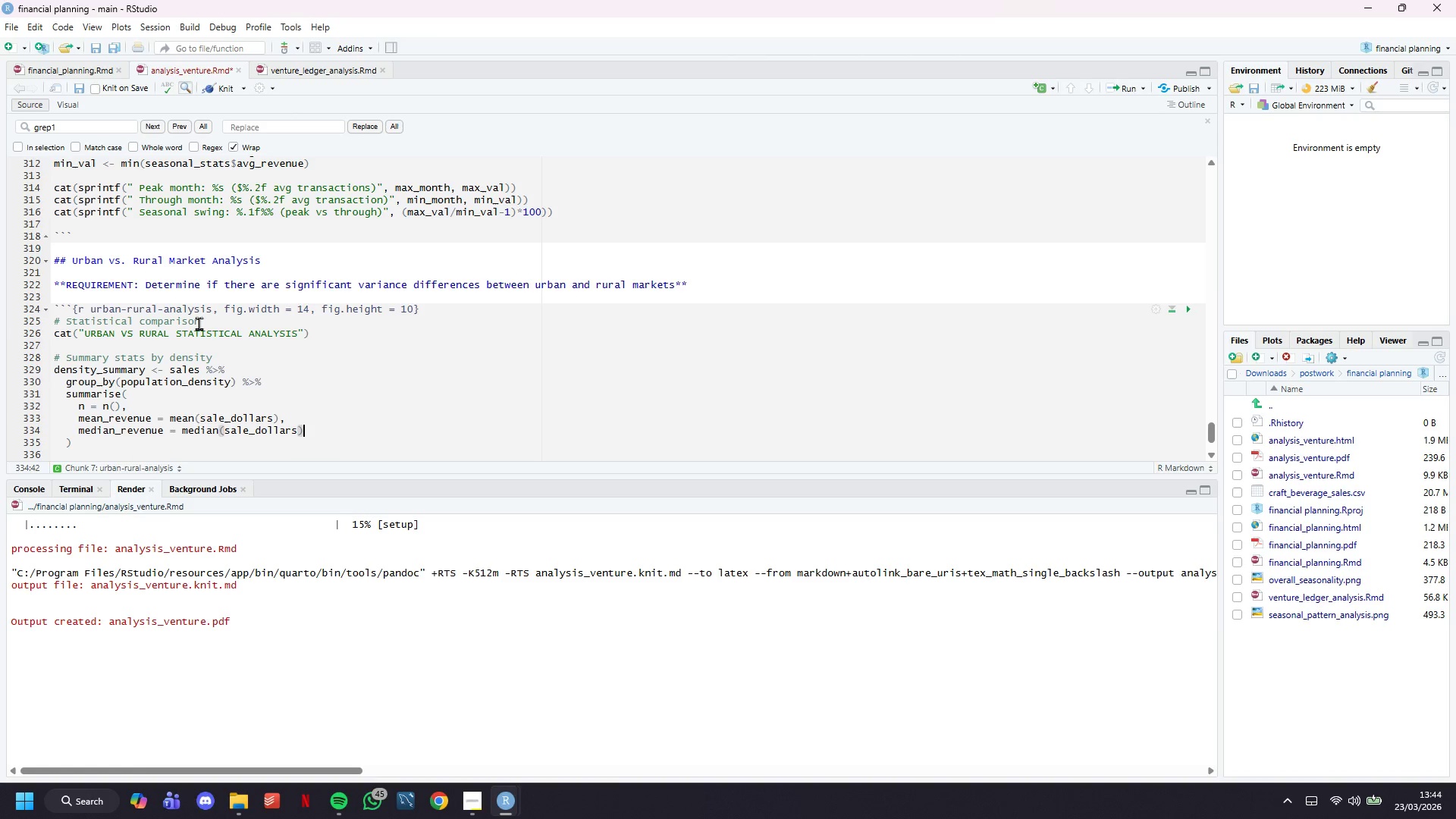 
key(Comma)
 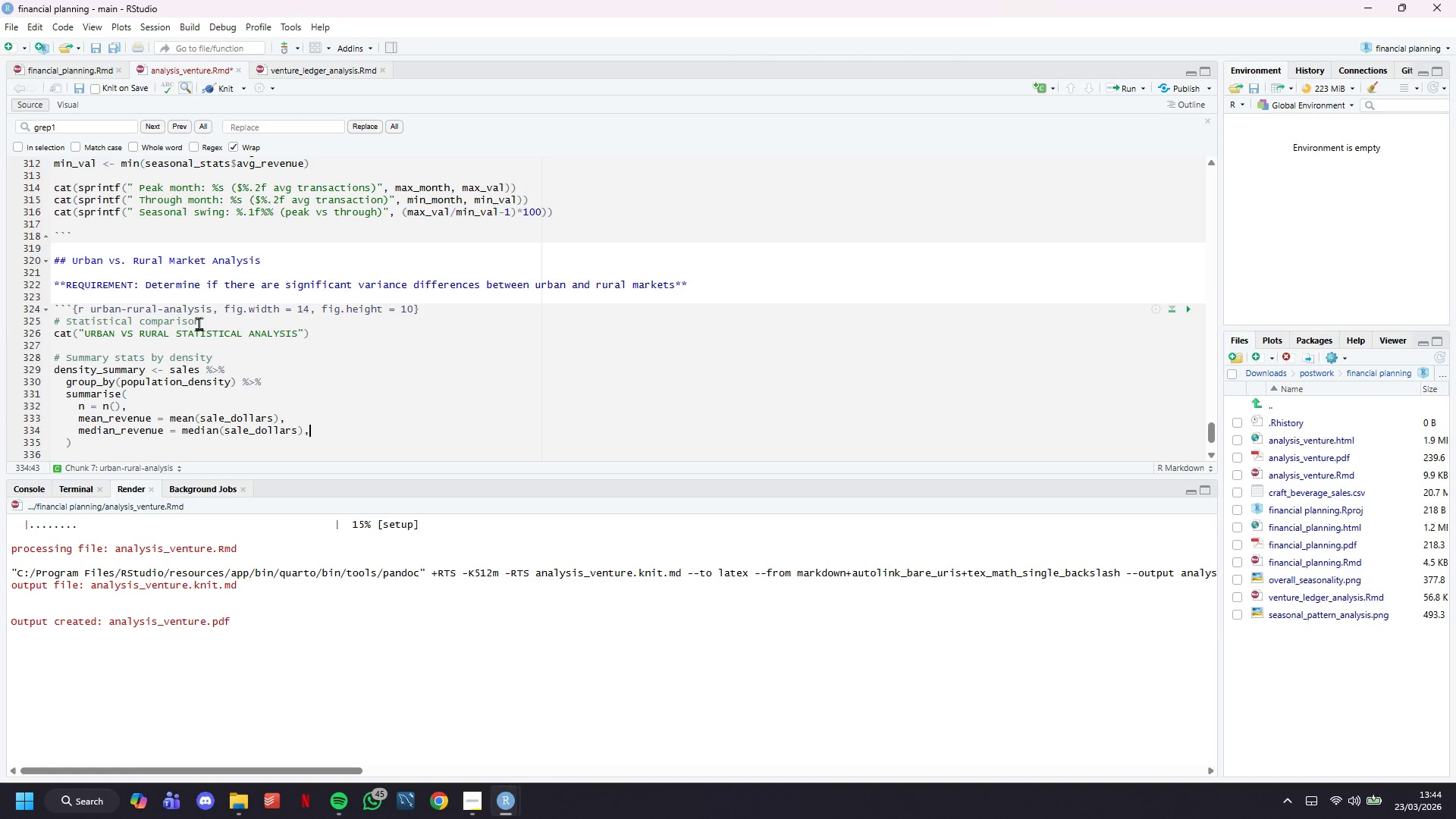 
key(Enter)
 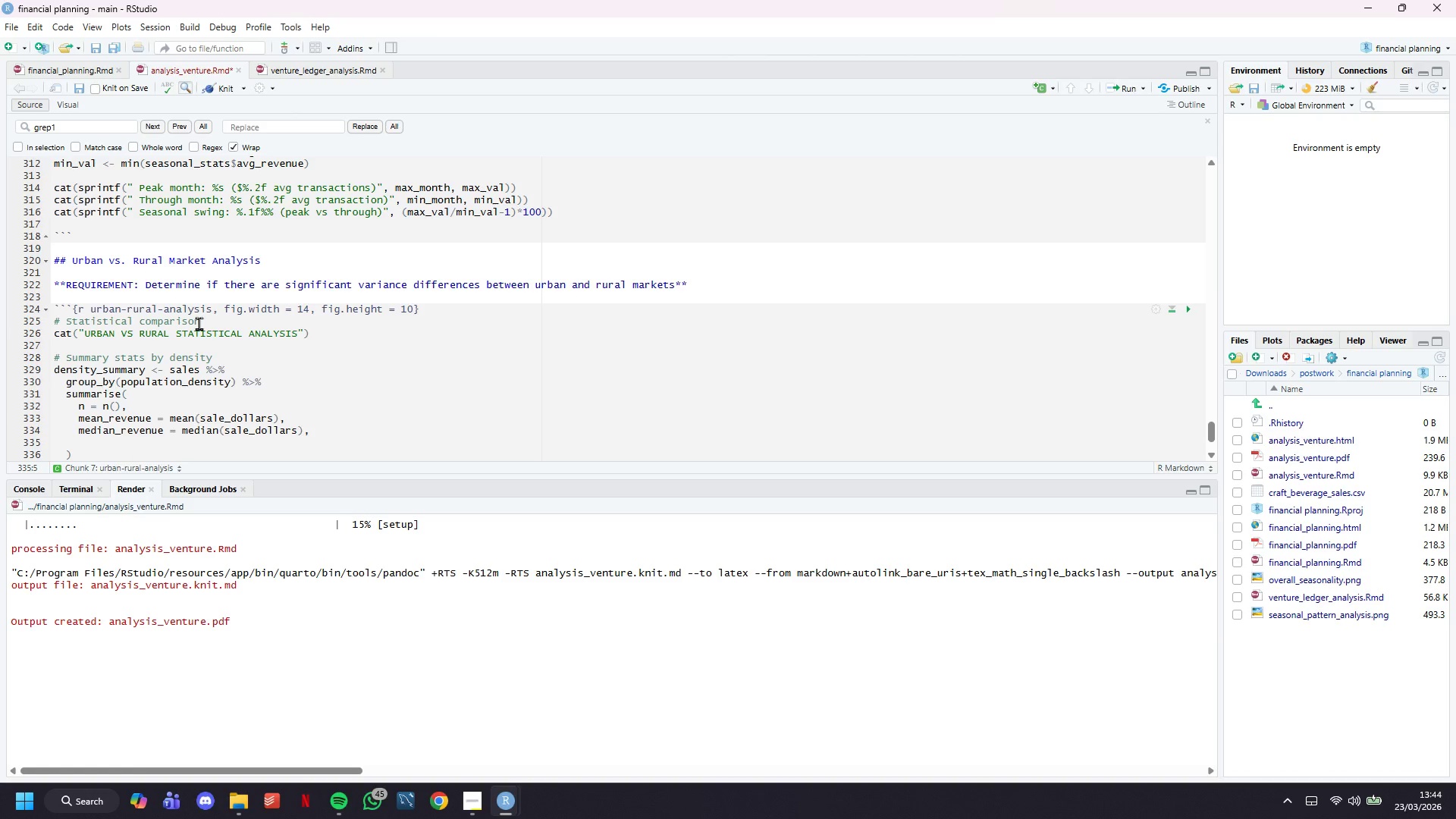 
type(sd_revenue = sd(sale_dollars)
 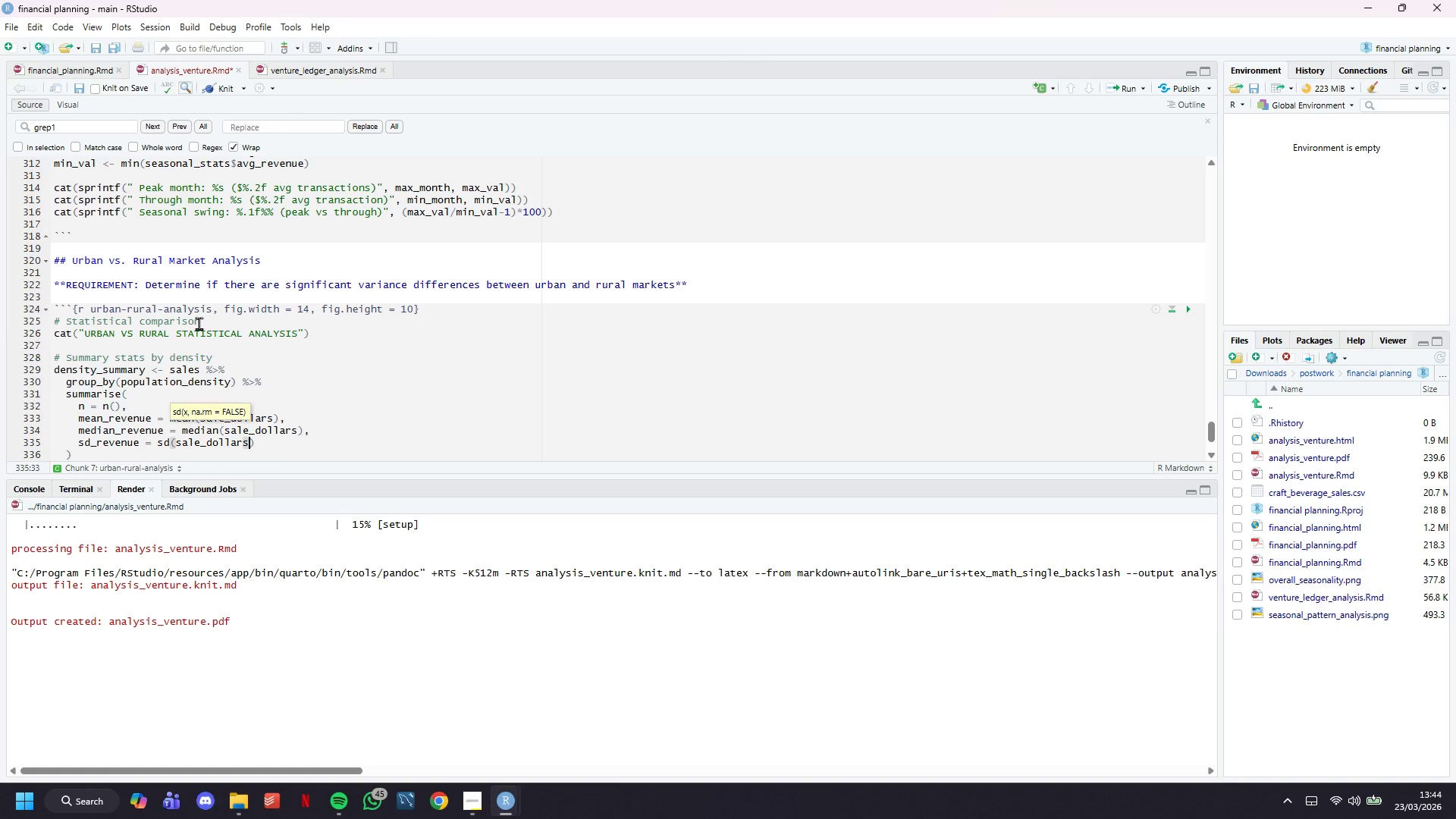 
key(ArrowRight)
 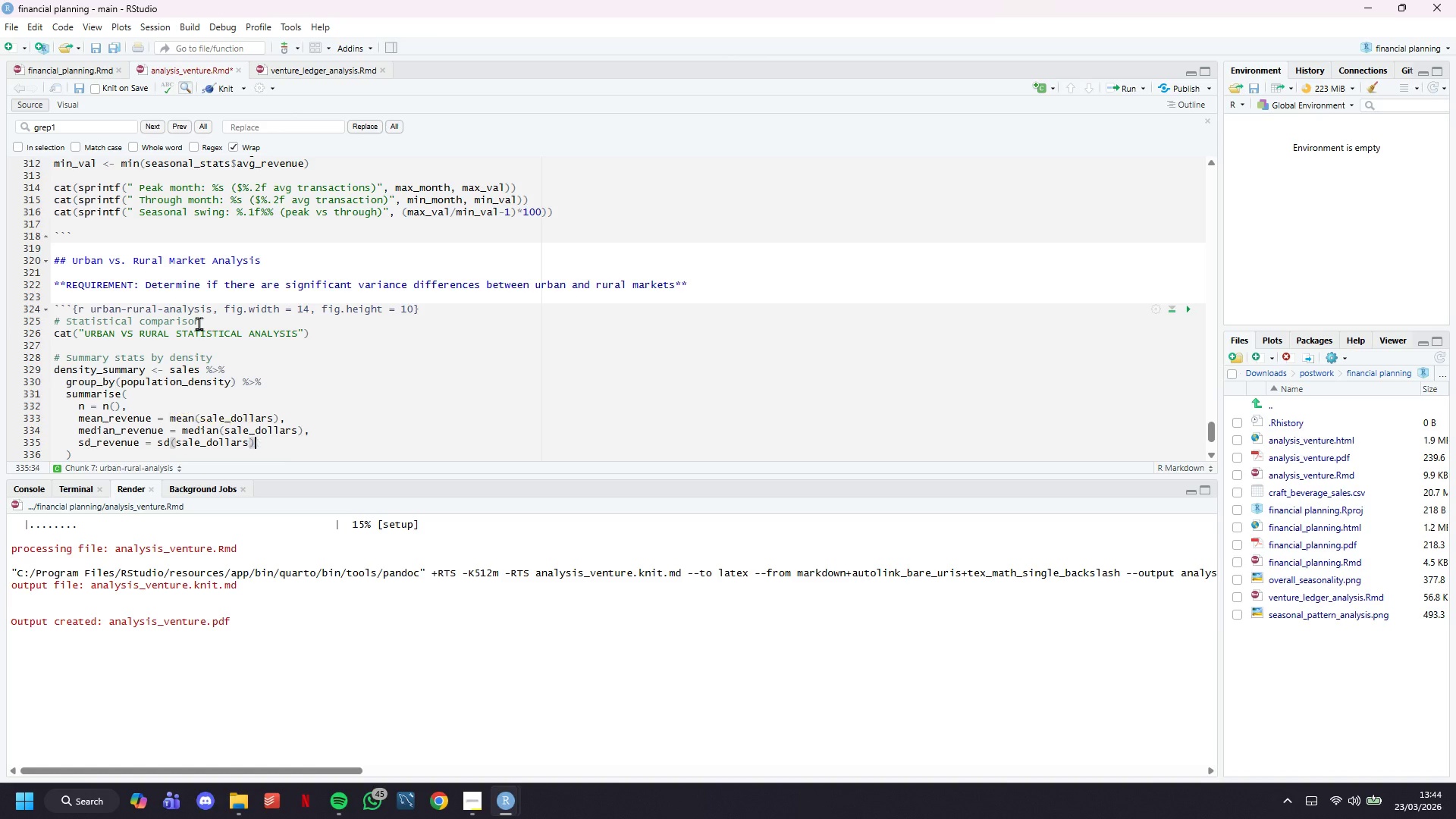 
key(Comma)
 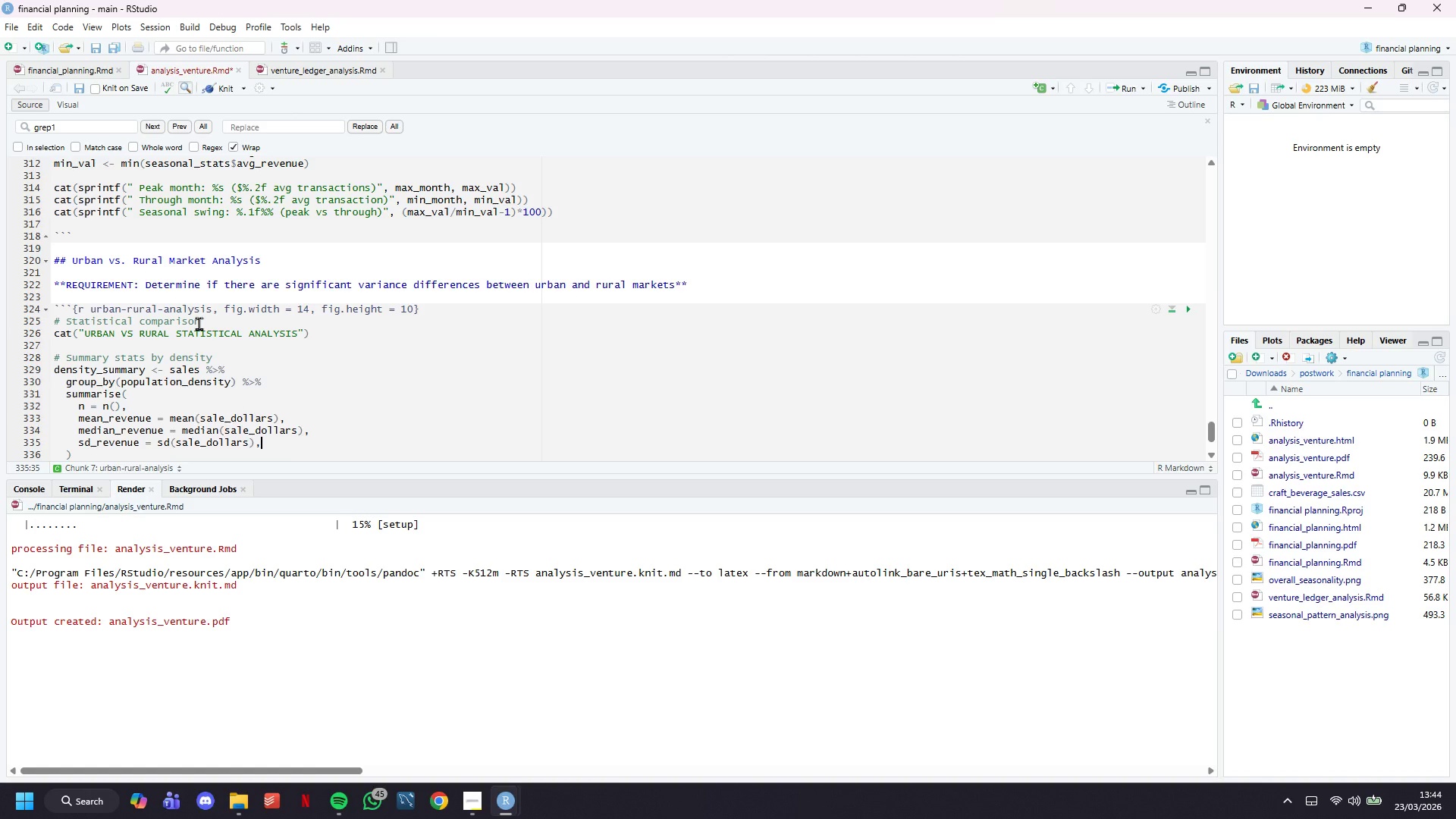 
key(Enter)
 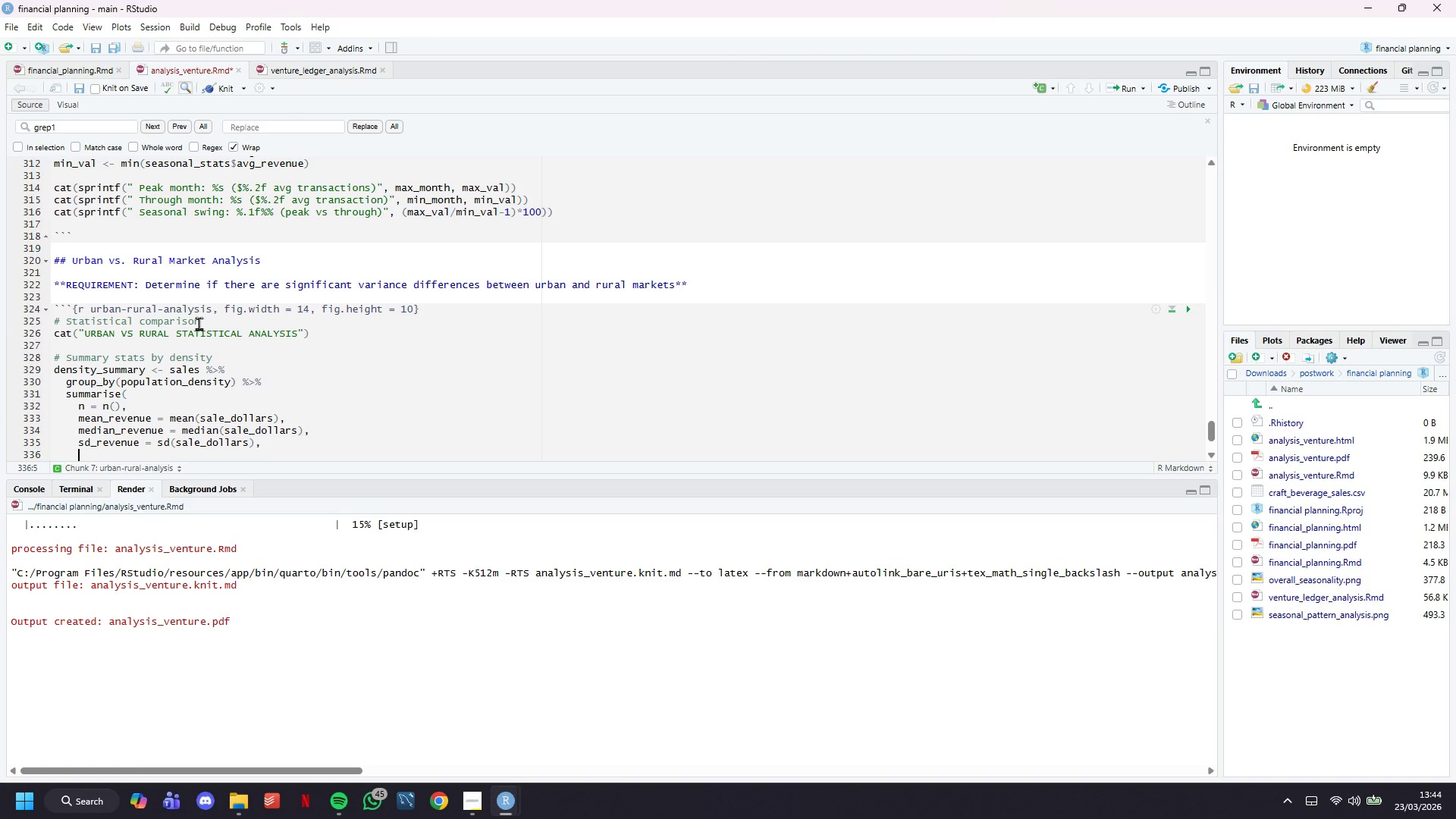 
type(variance = var(sale_dollars)
 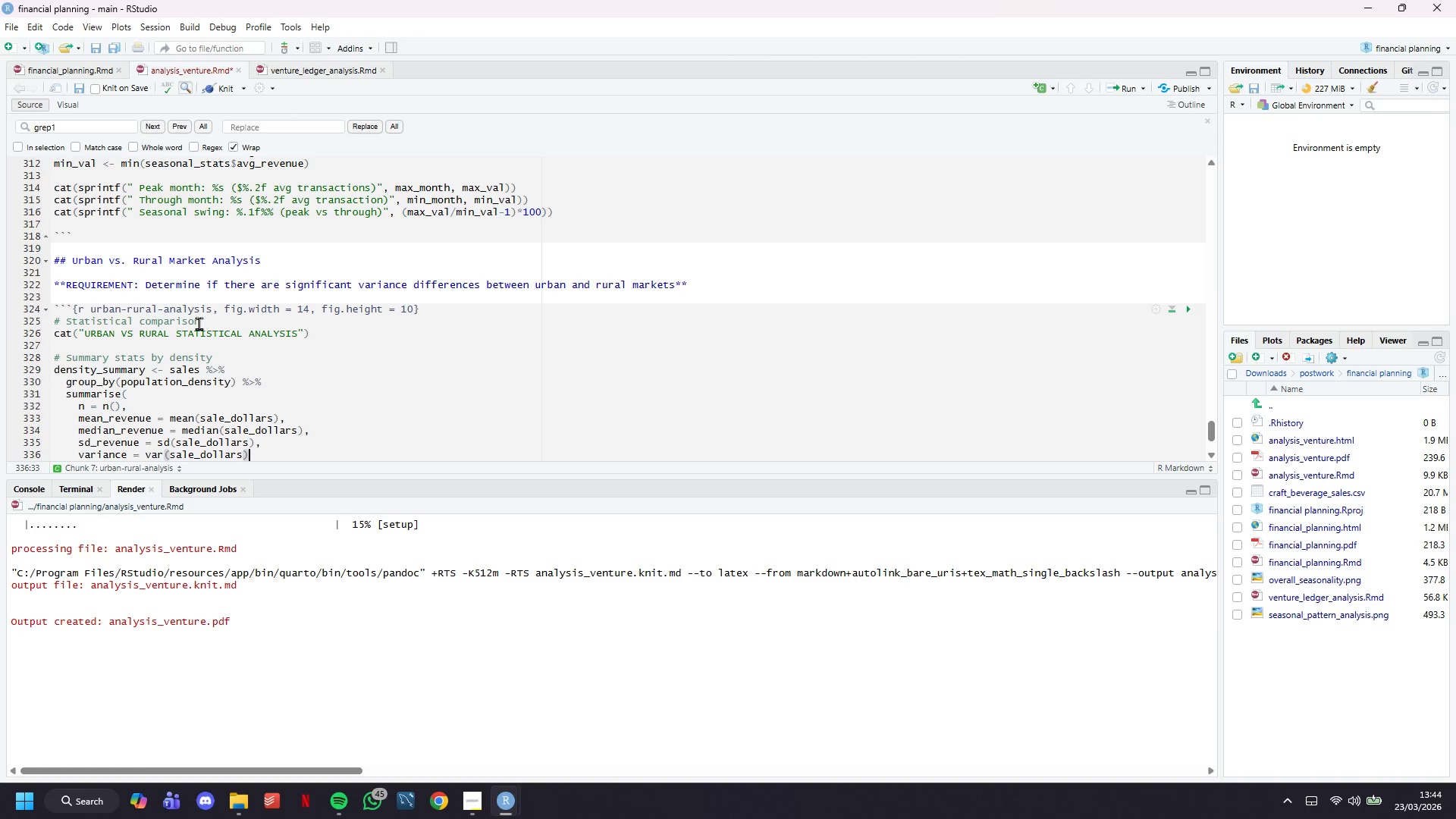 
key(ArrowRight)
 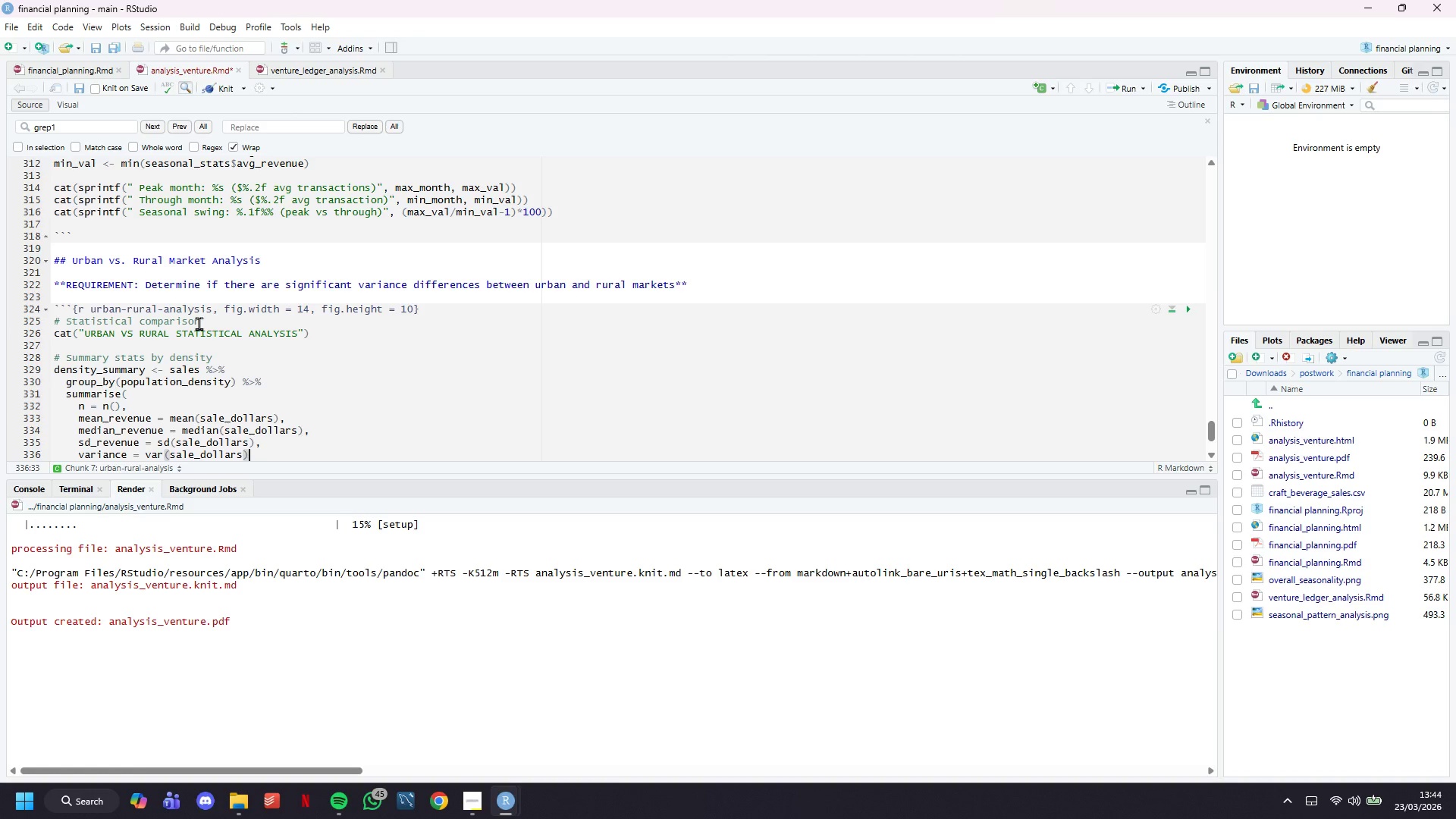 
key(Comma)
 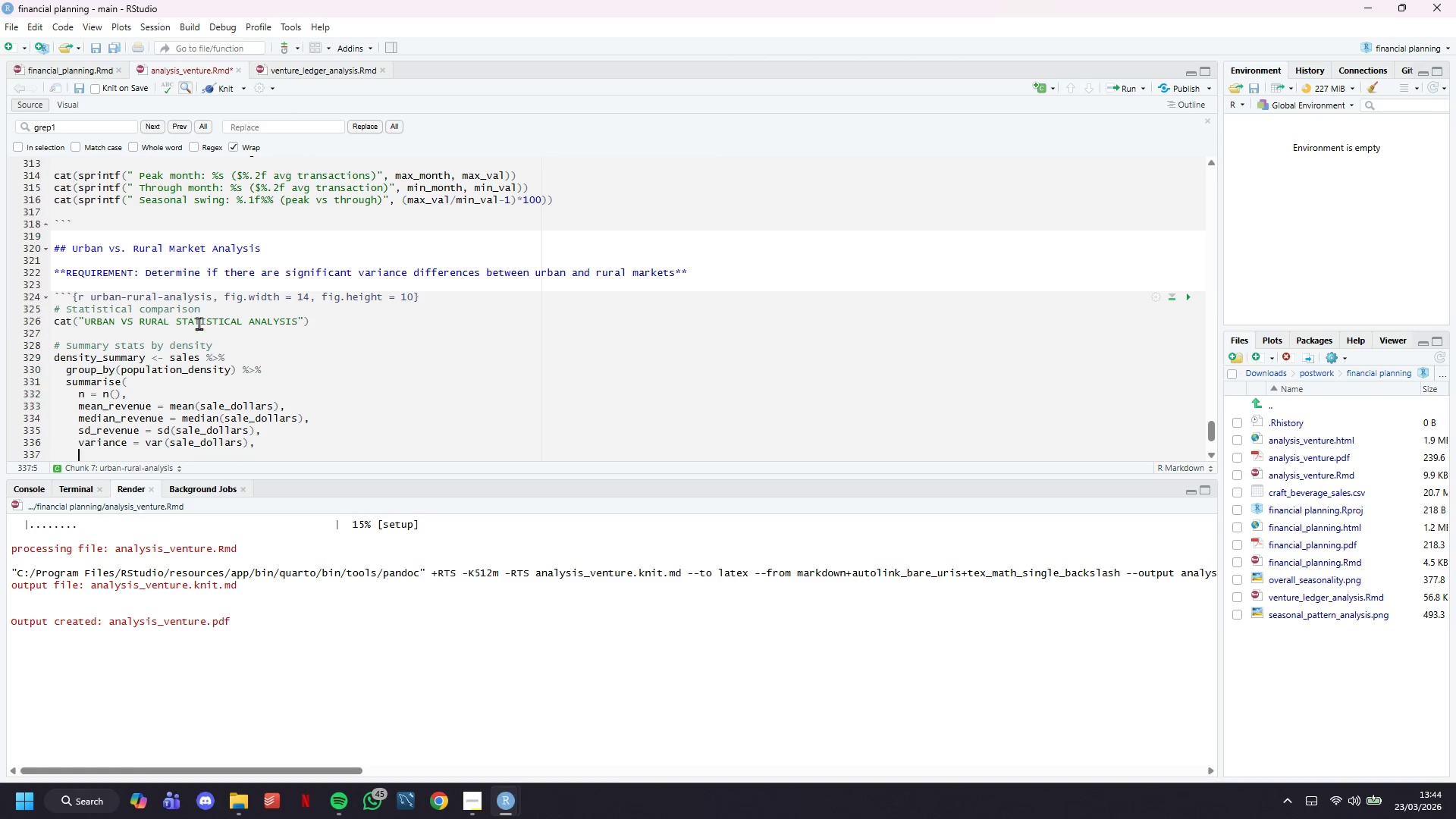 
key(Enter)
 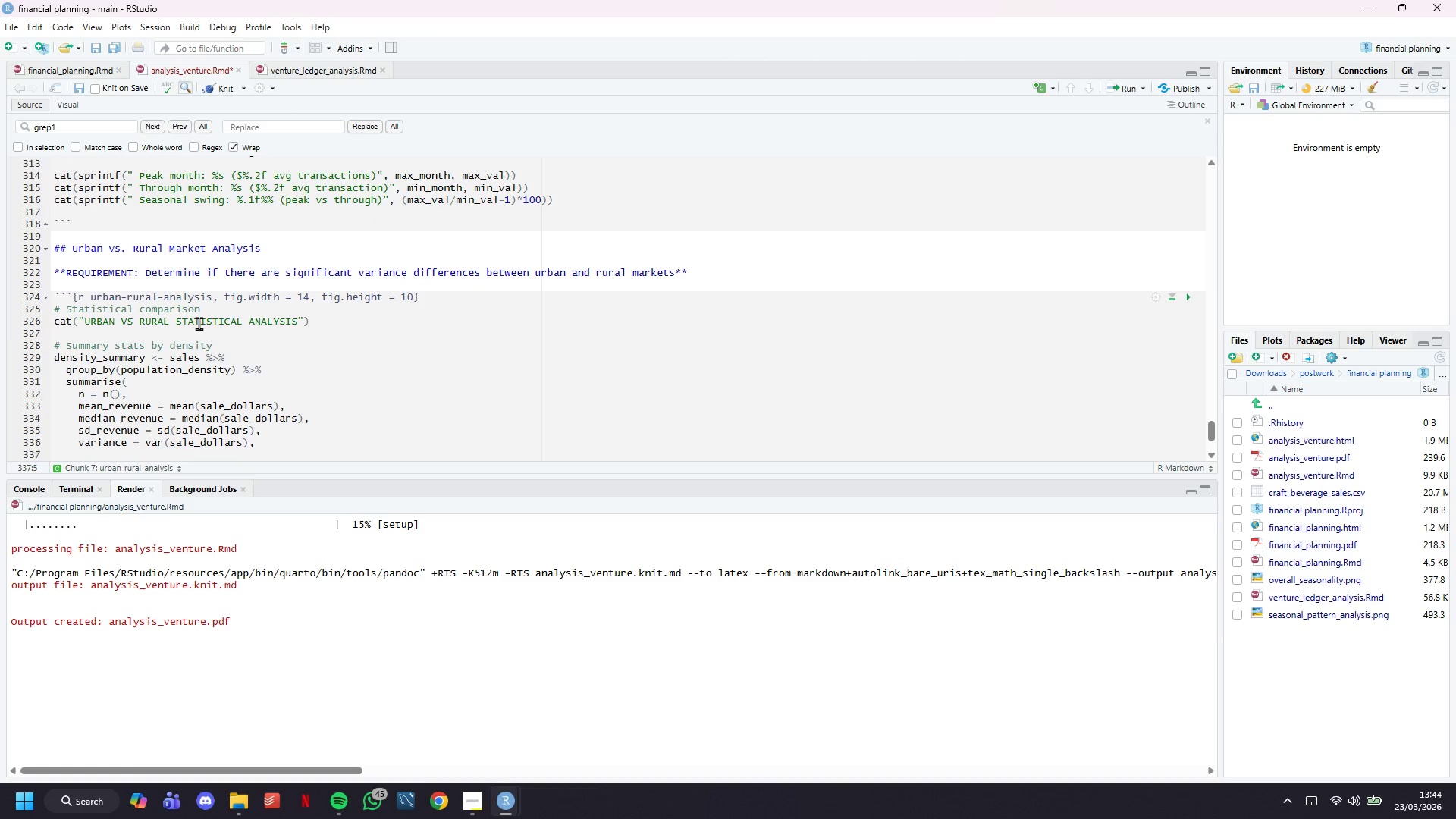 
type(cv = sd_revenue / mean_revenue )
key(Backspace)
type(, # Coefficient of variation)
 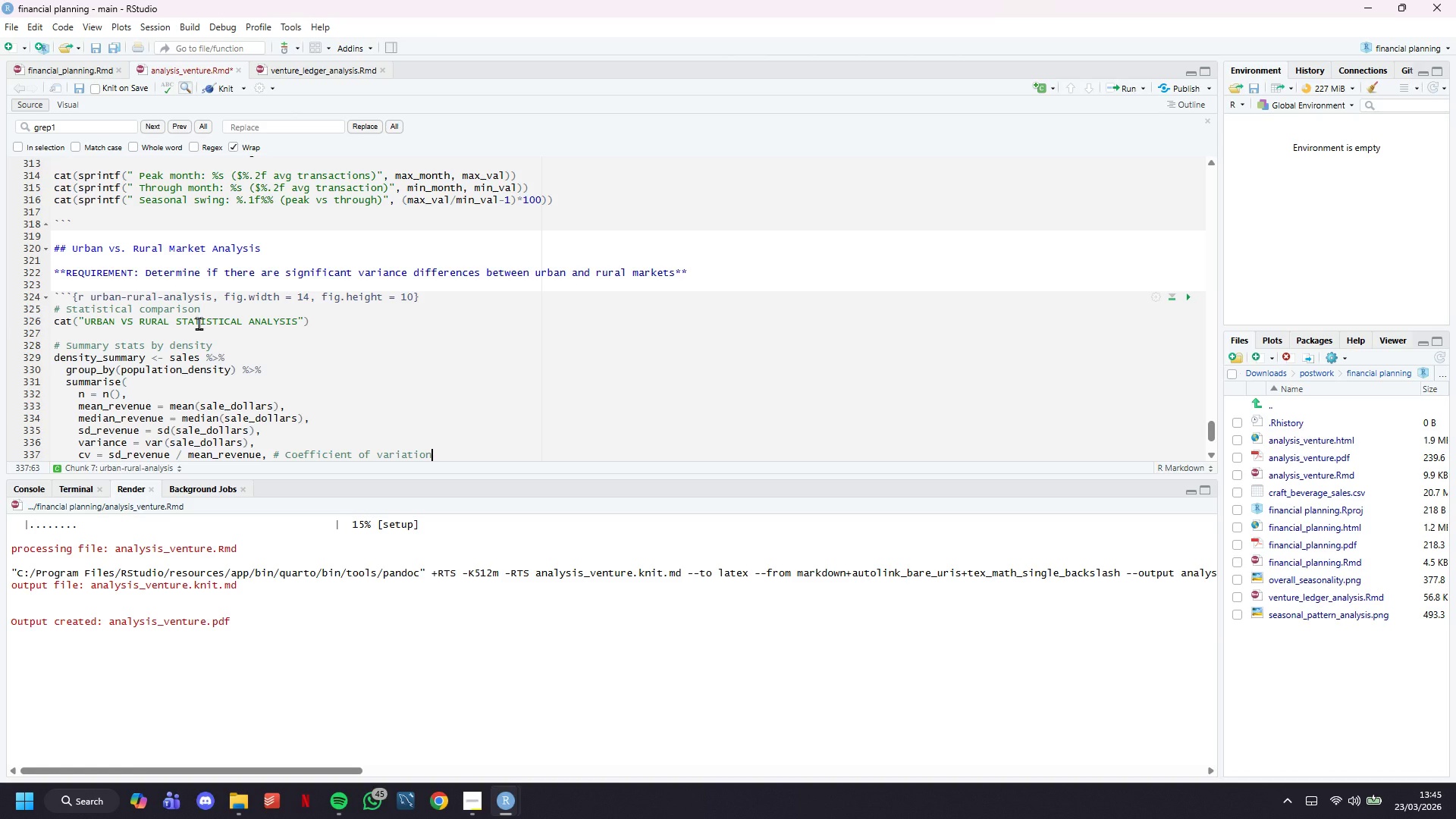 
key(Enter)
 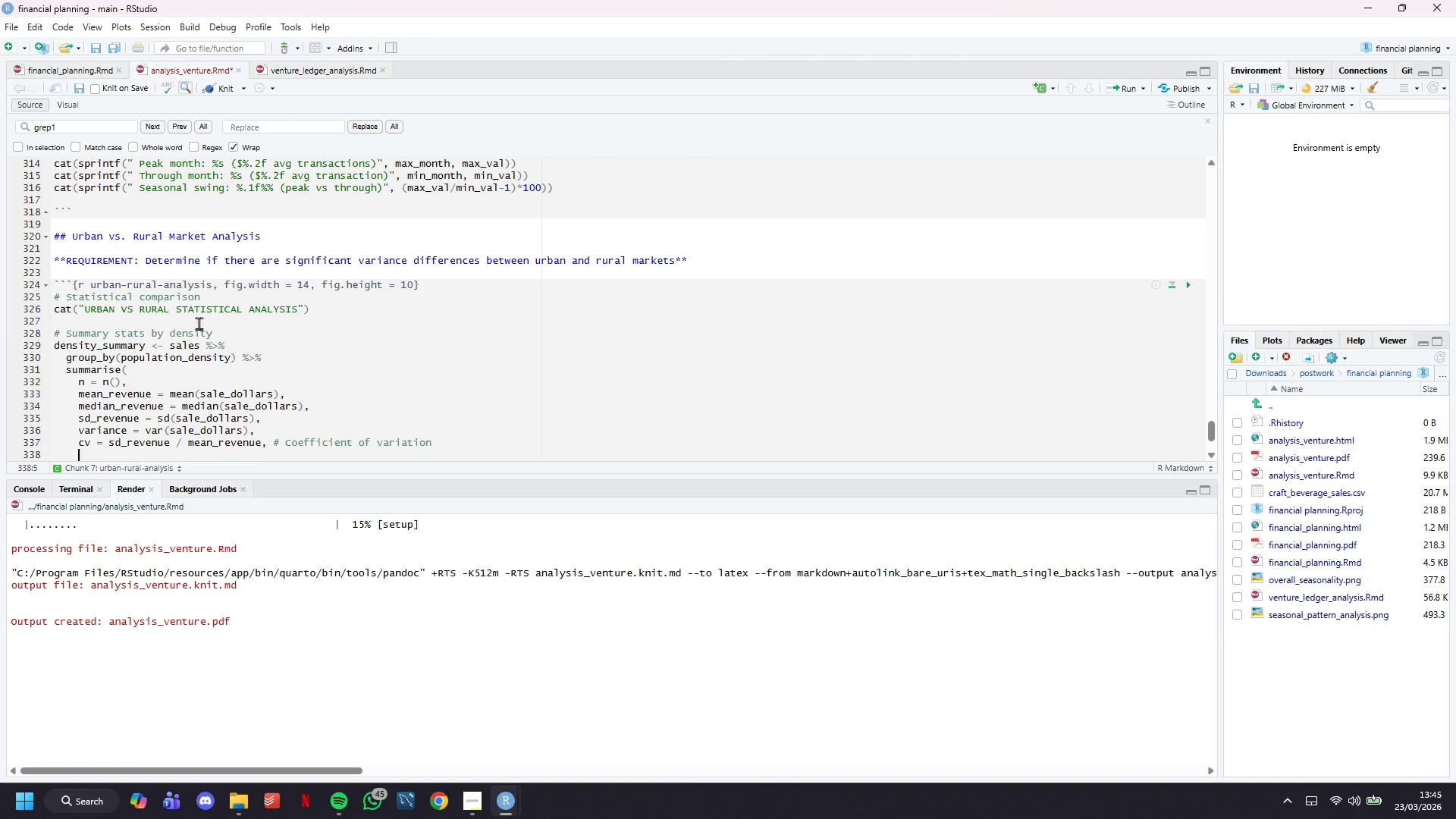 
type(.groups  =)
key(Backspace)
key(Backspace)
type(= '')
 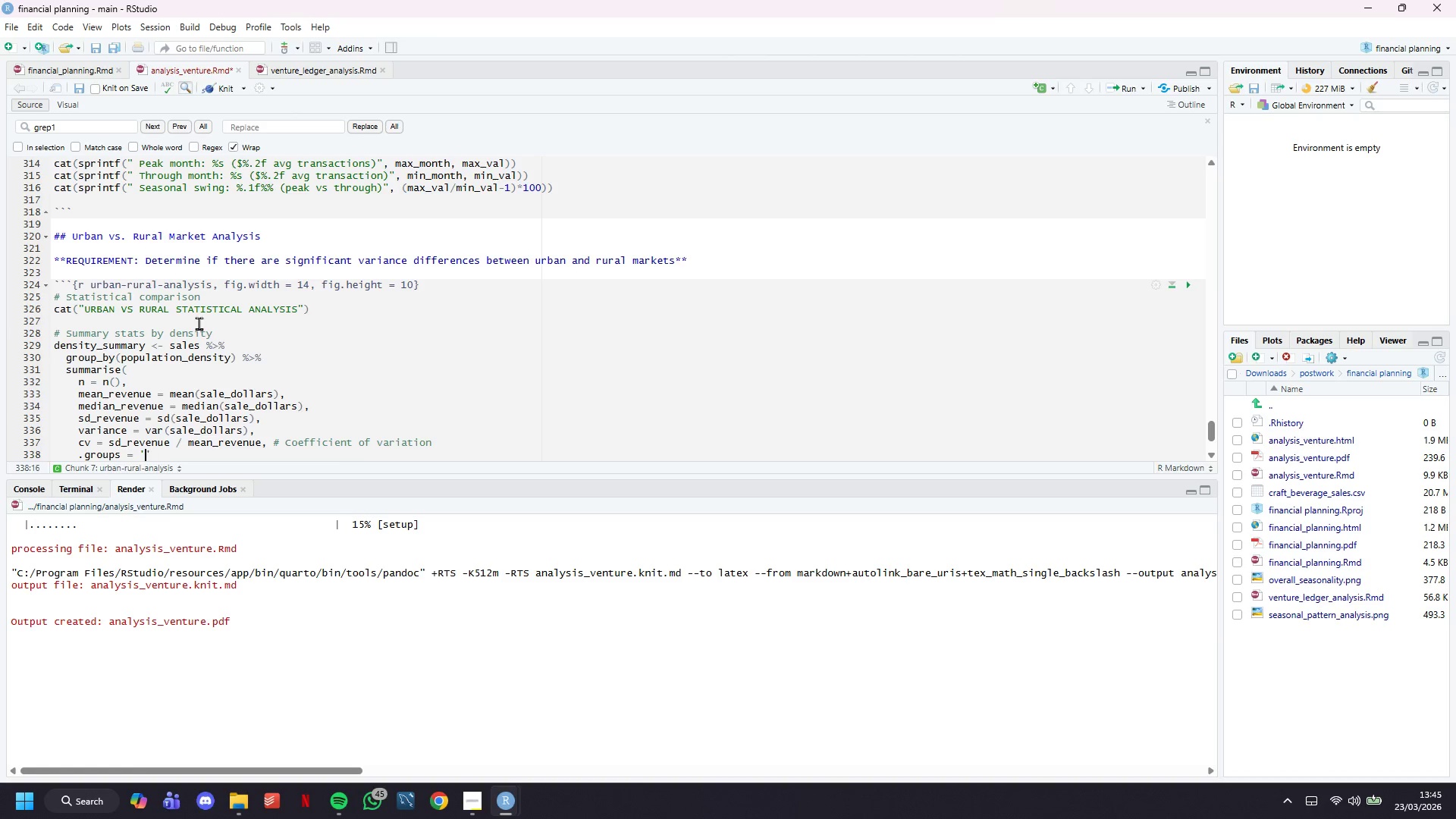 
key(ArrowLeft)
 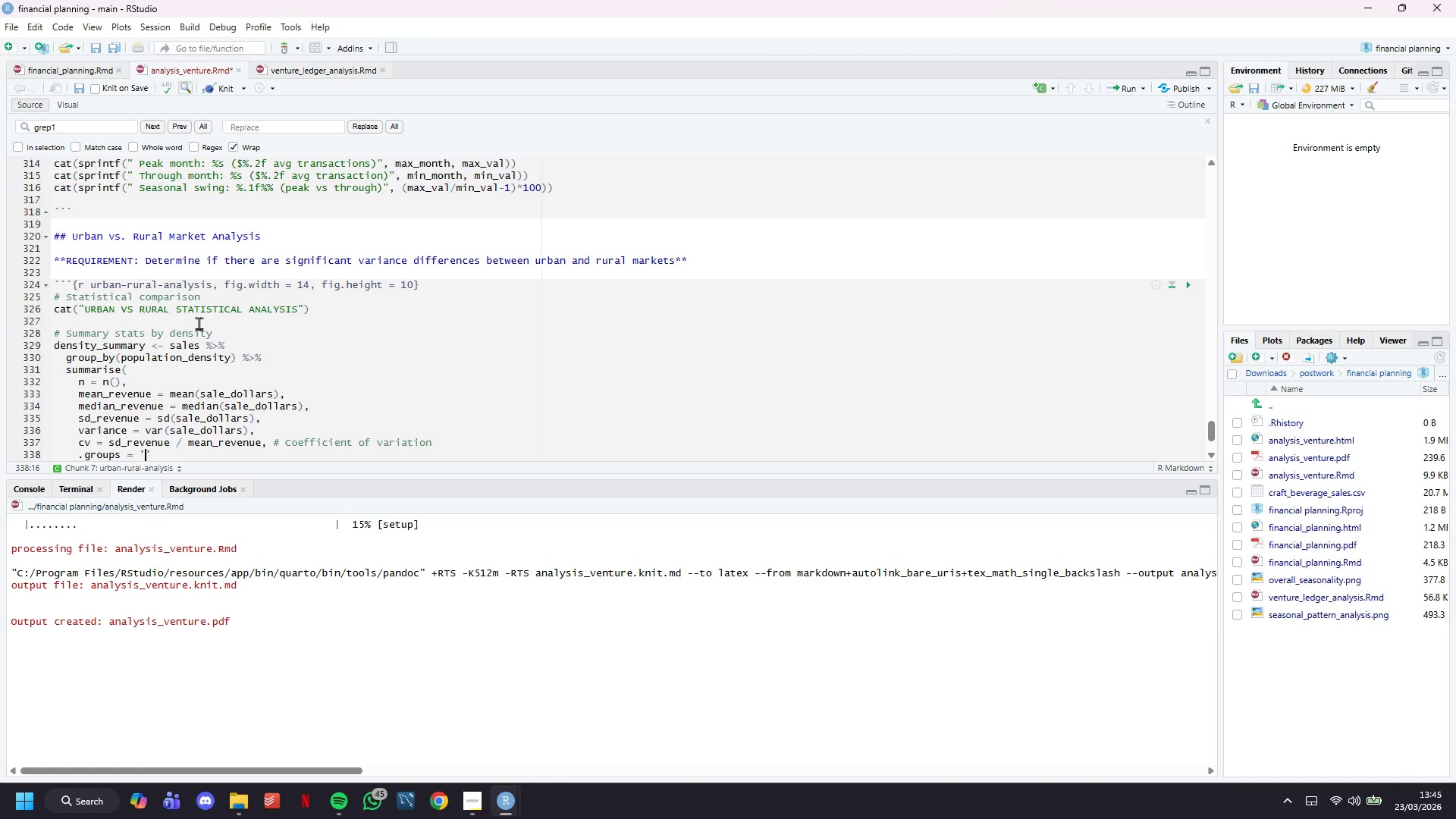 
type(drop)
 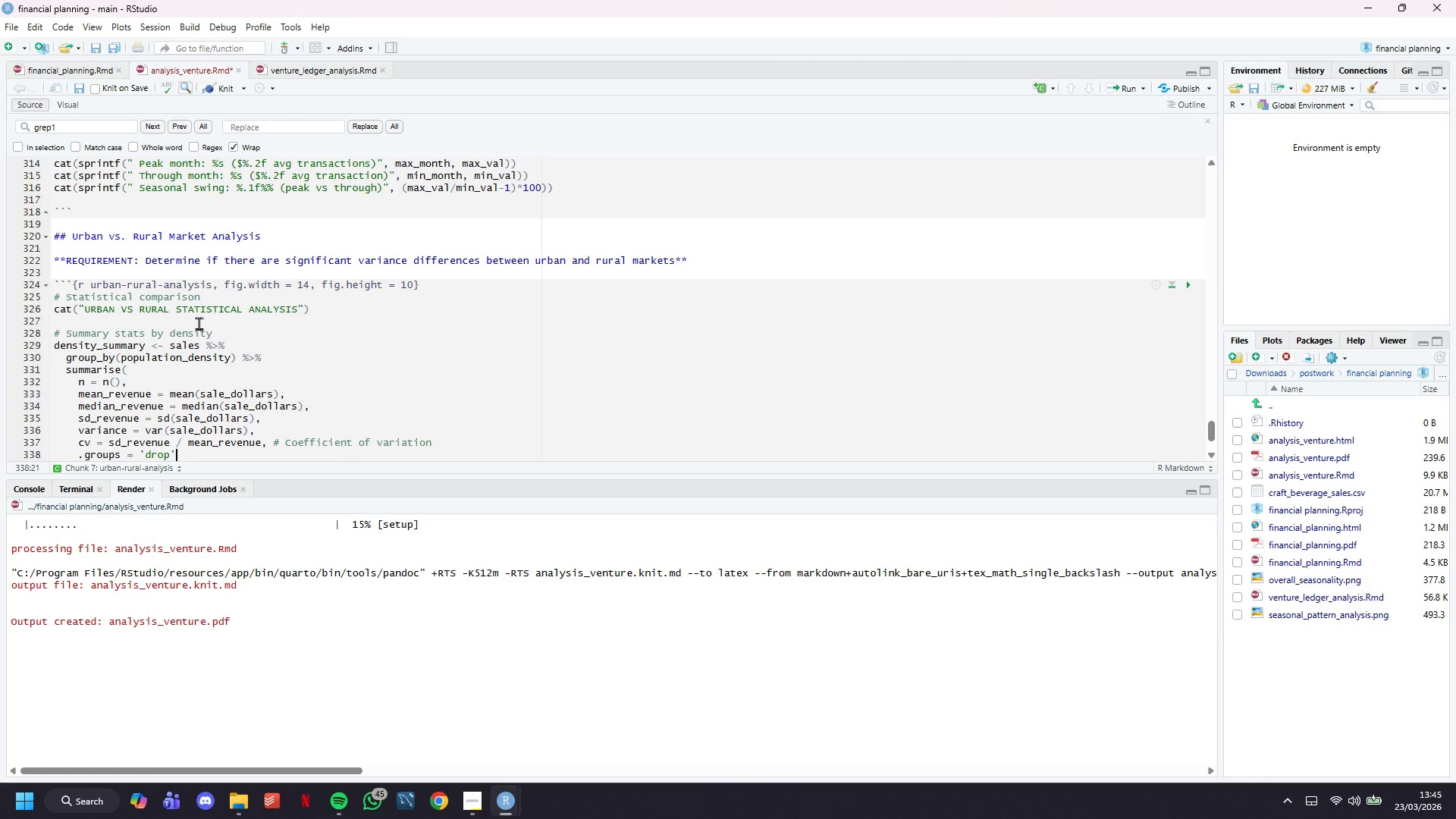 
key(ArrowRight)
 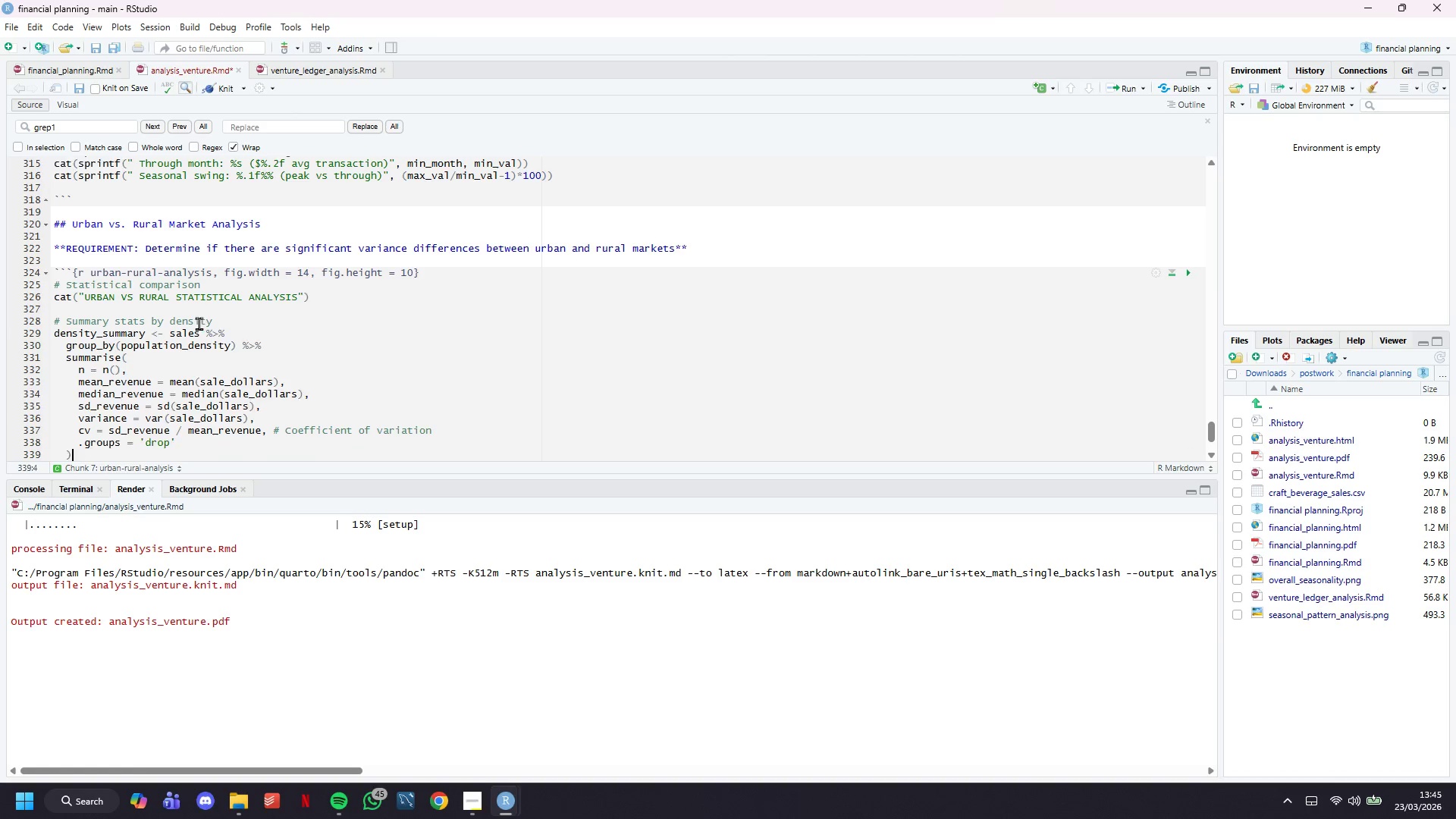 
key(ArrowDown)
 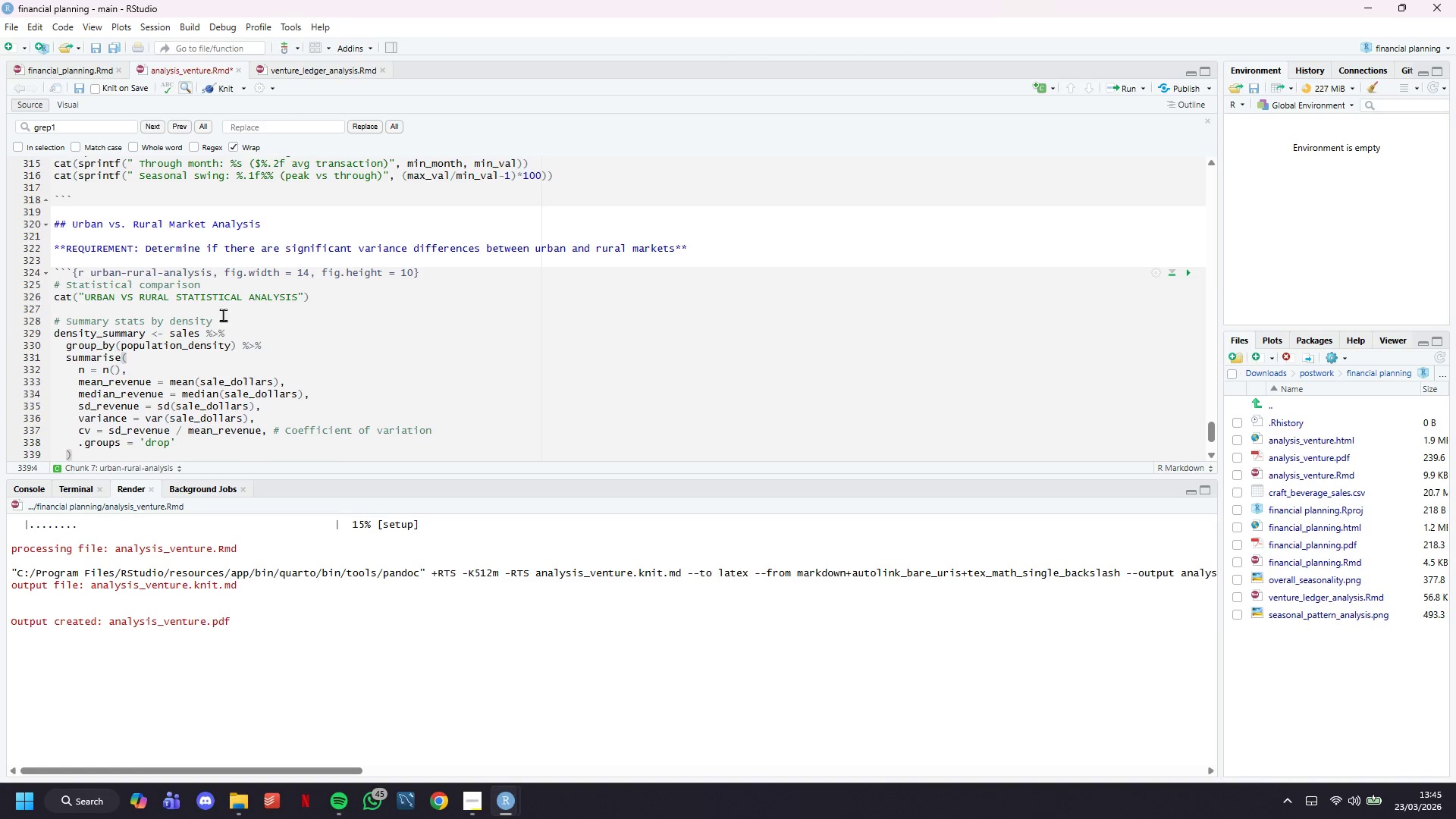 
scroll: coordinate [221, 315], scroll_direction: down, amount: 5.0
 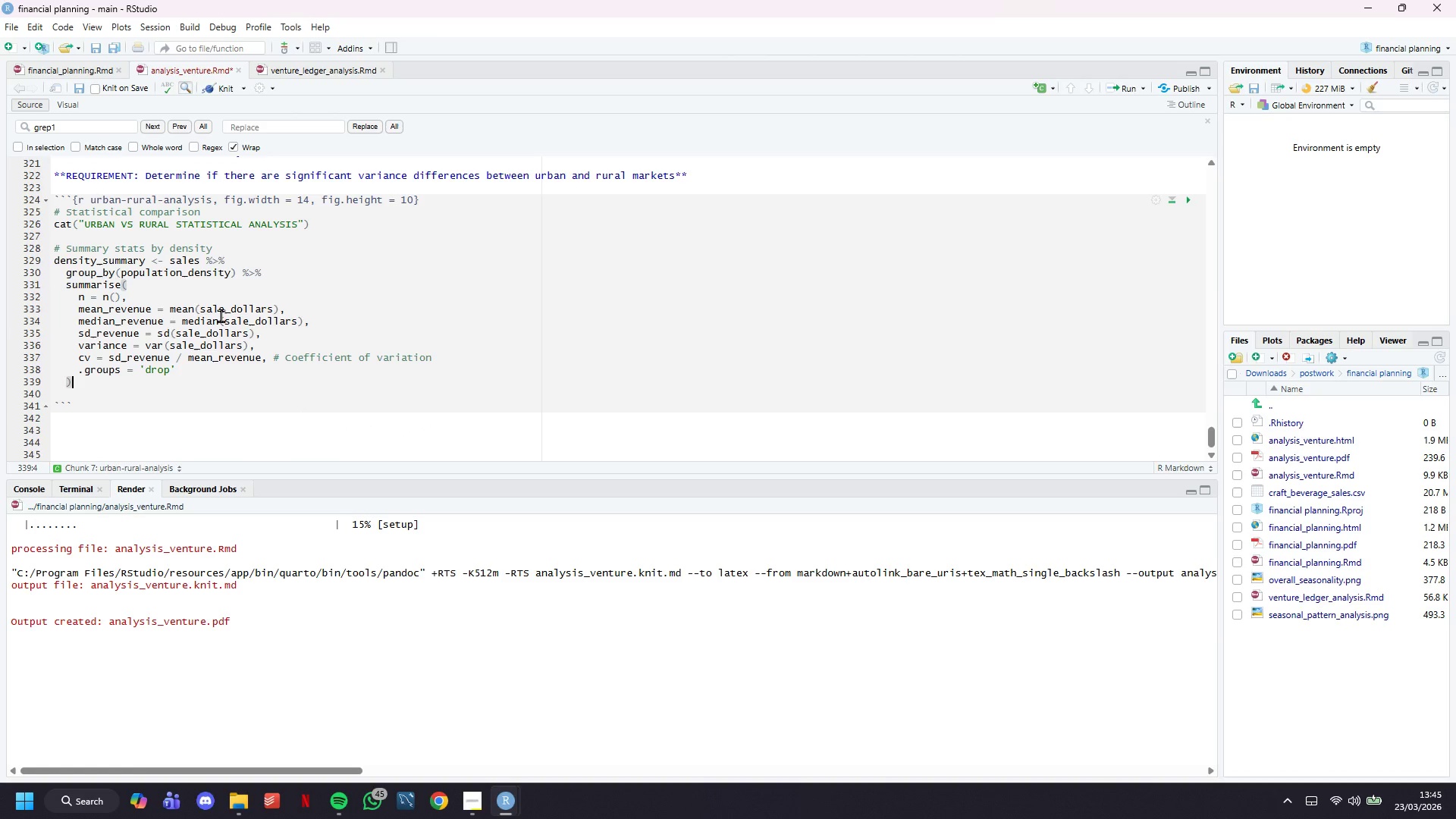 
key(Shift+ShiftRight)
 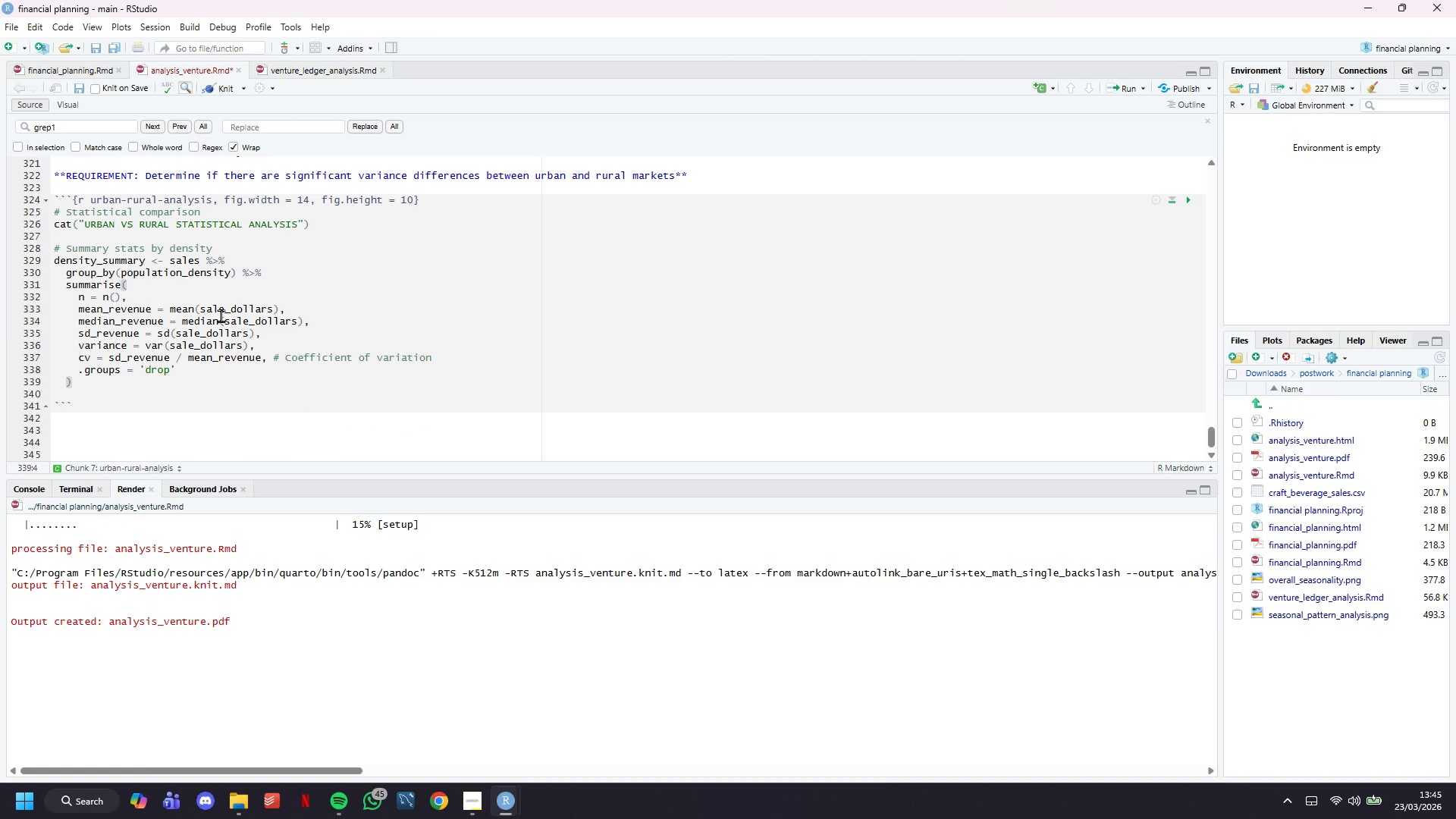 
key(Enter)
 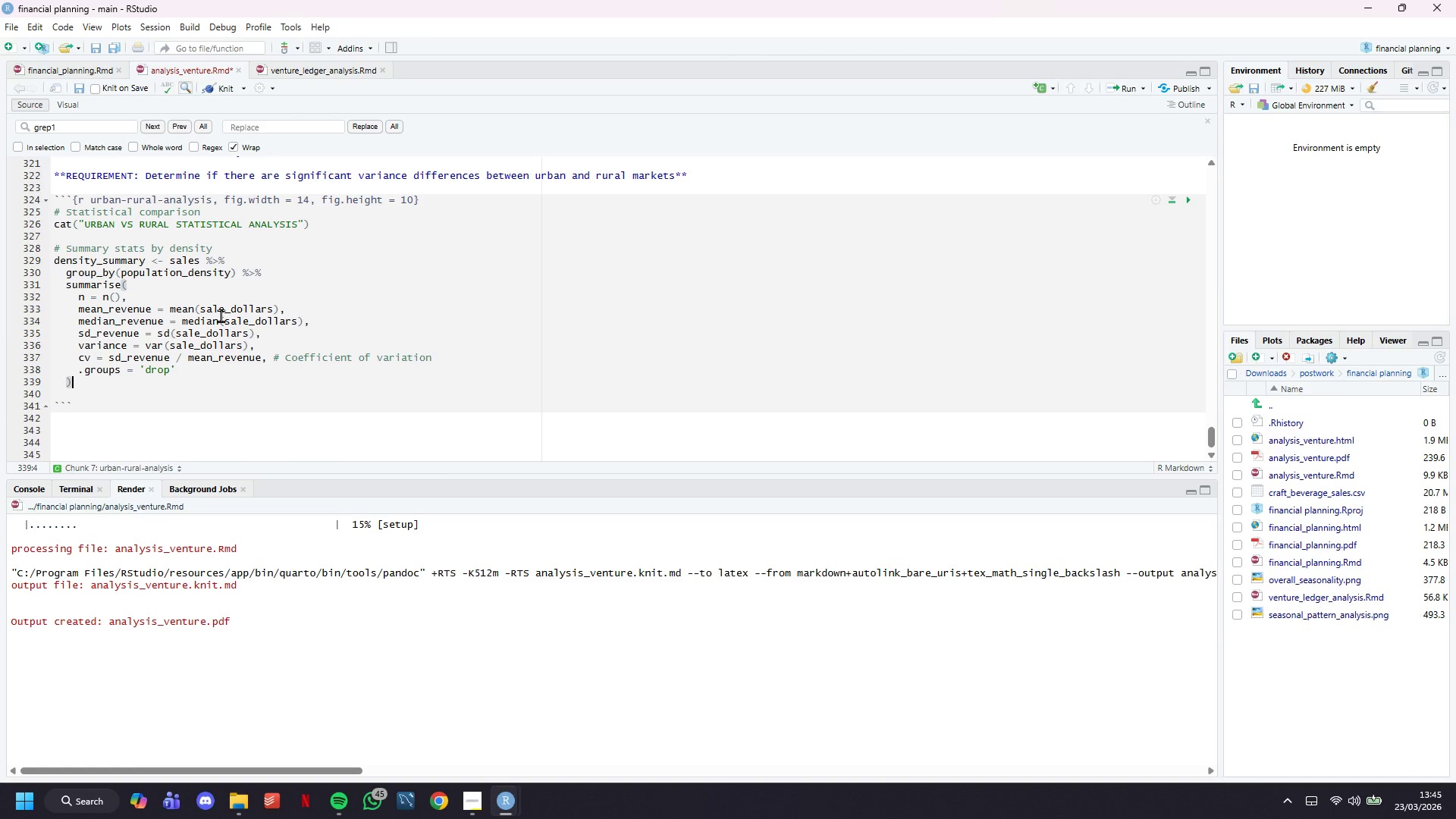 
key(Enter)
 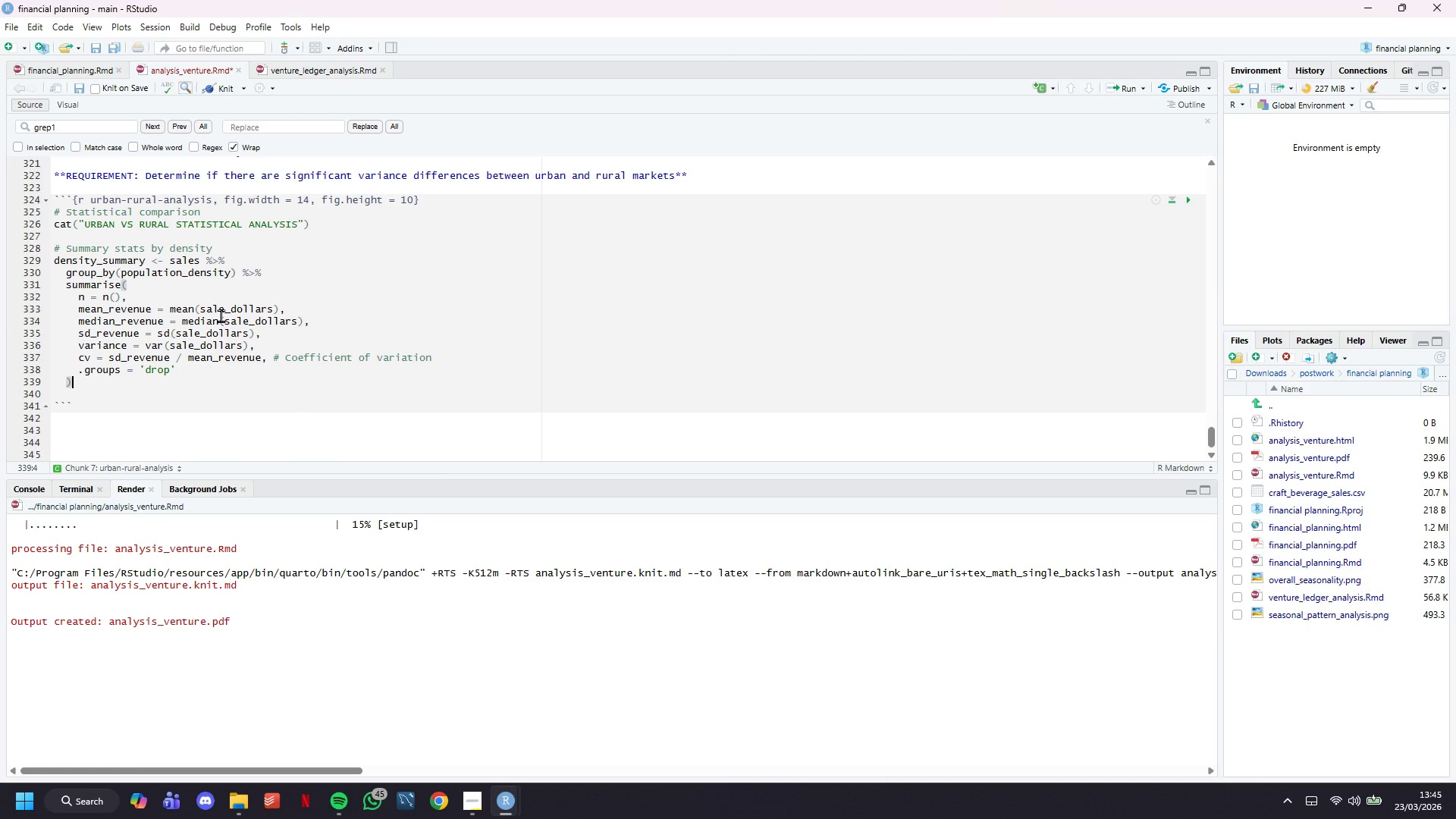 
key(Enter)
 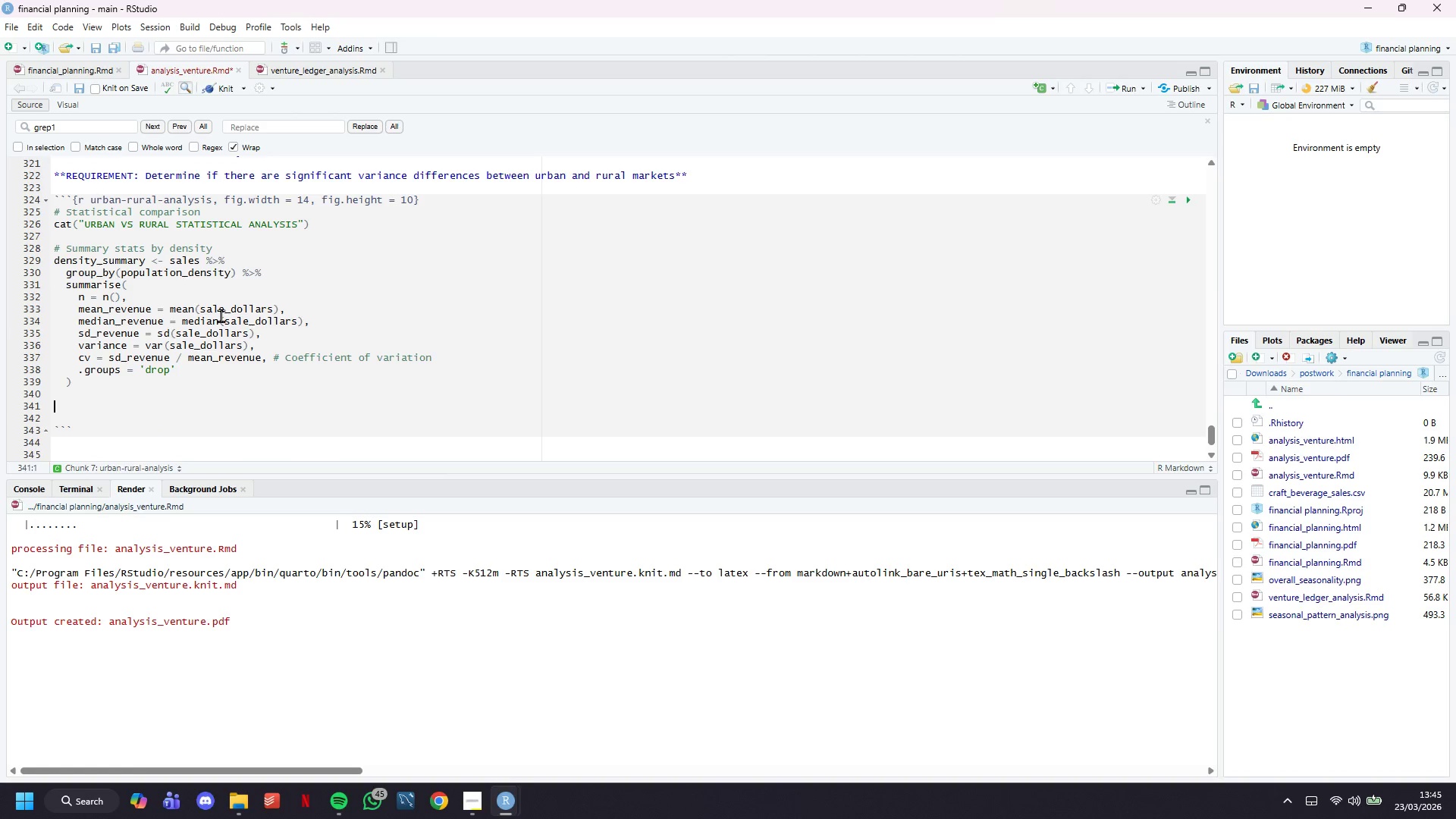 
key(Backspace)
type(cat()
 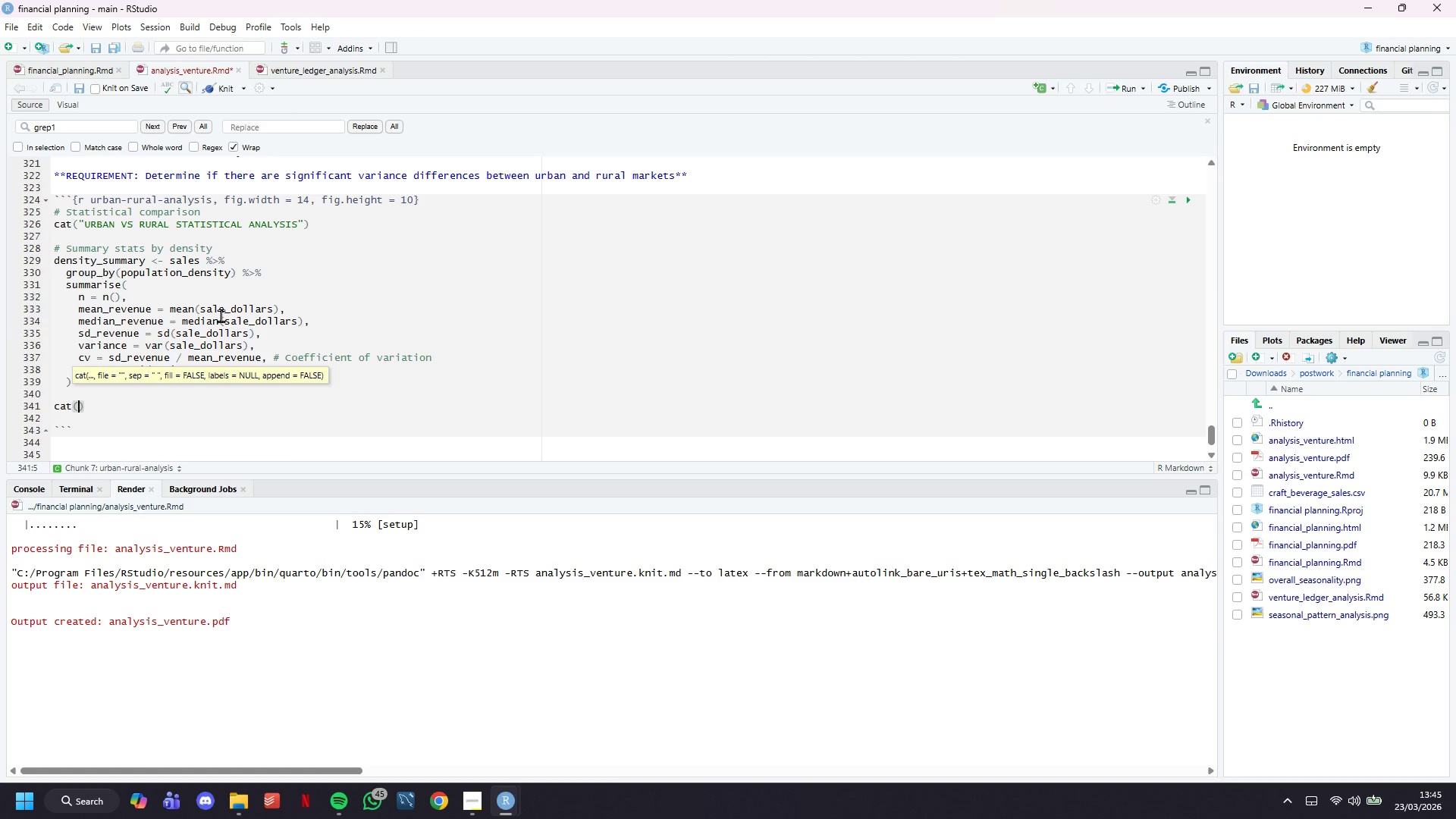 
wait(19.92)
 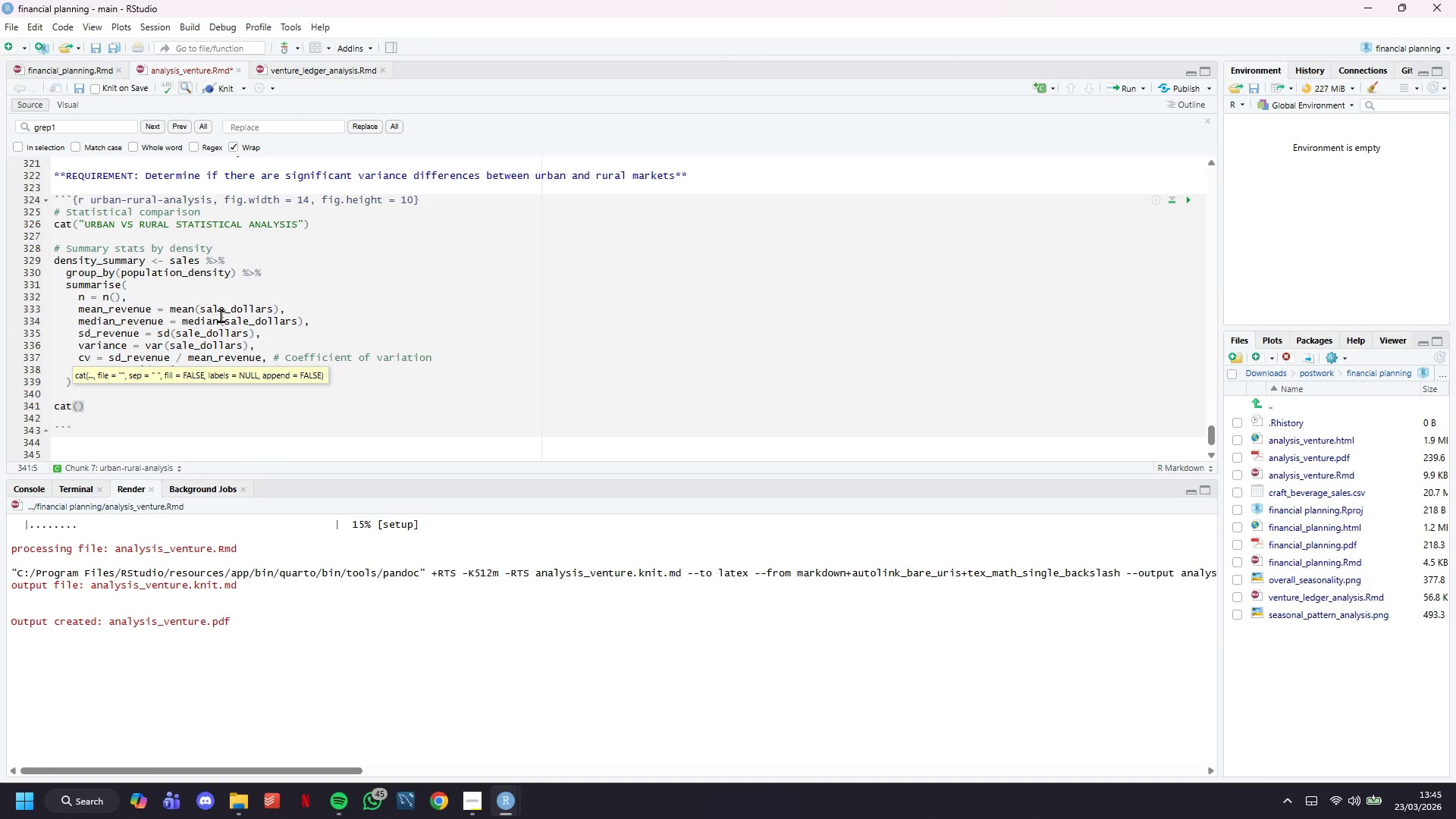 
type("Revenue Statistics )
 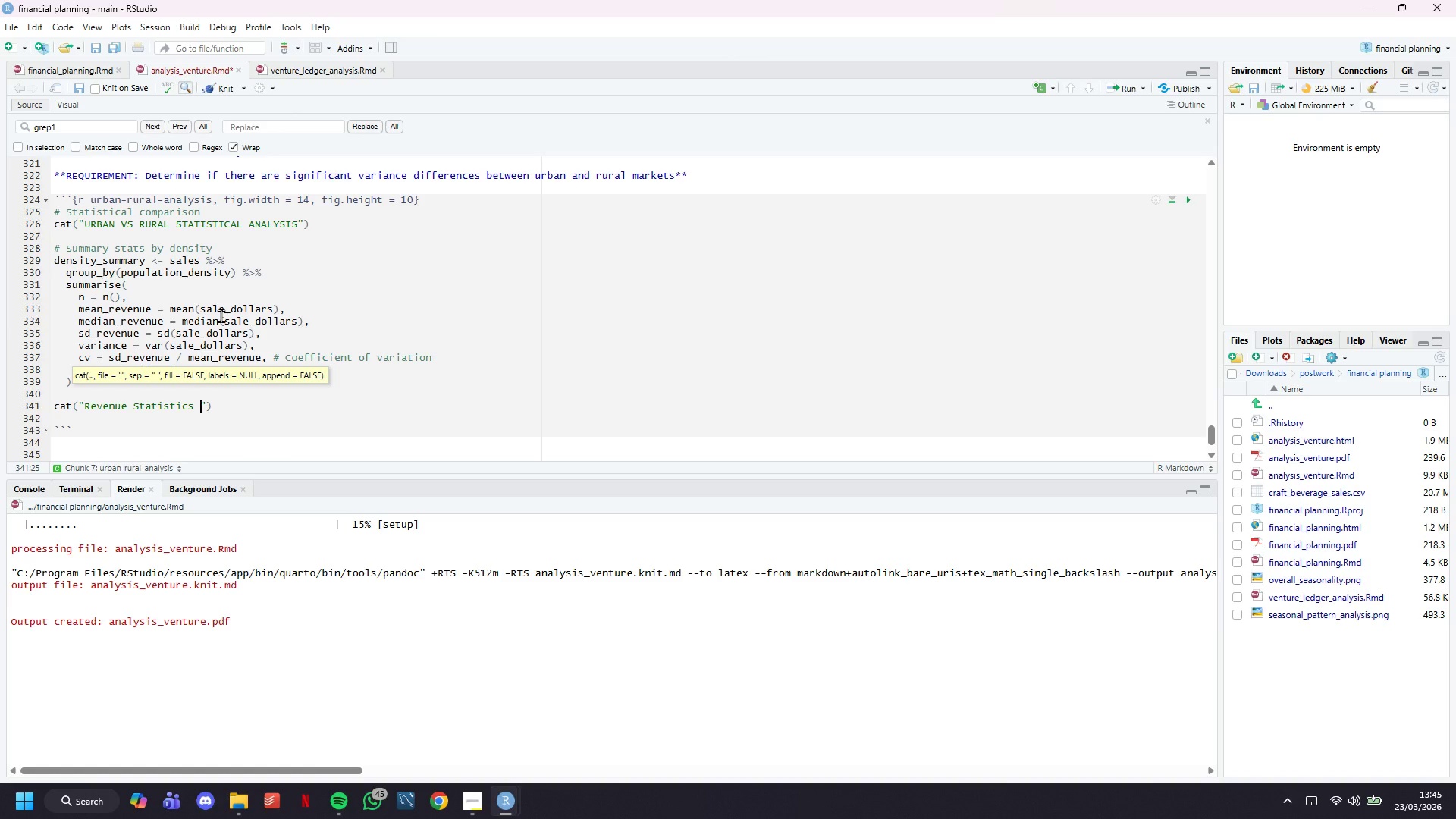 
wait(14.95)
 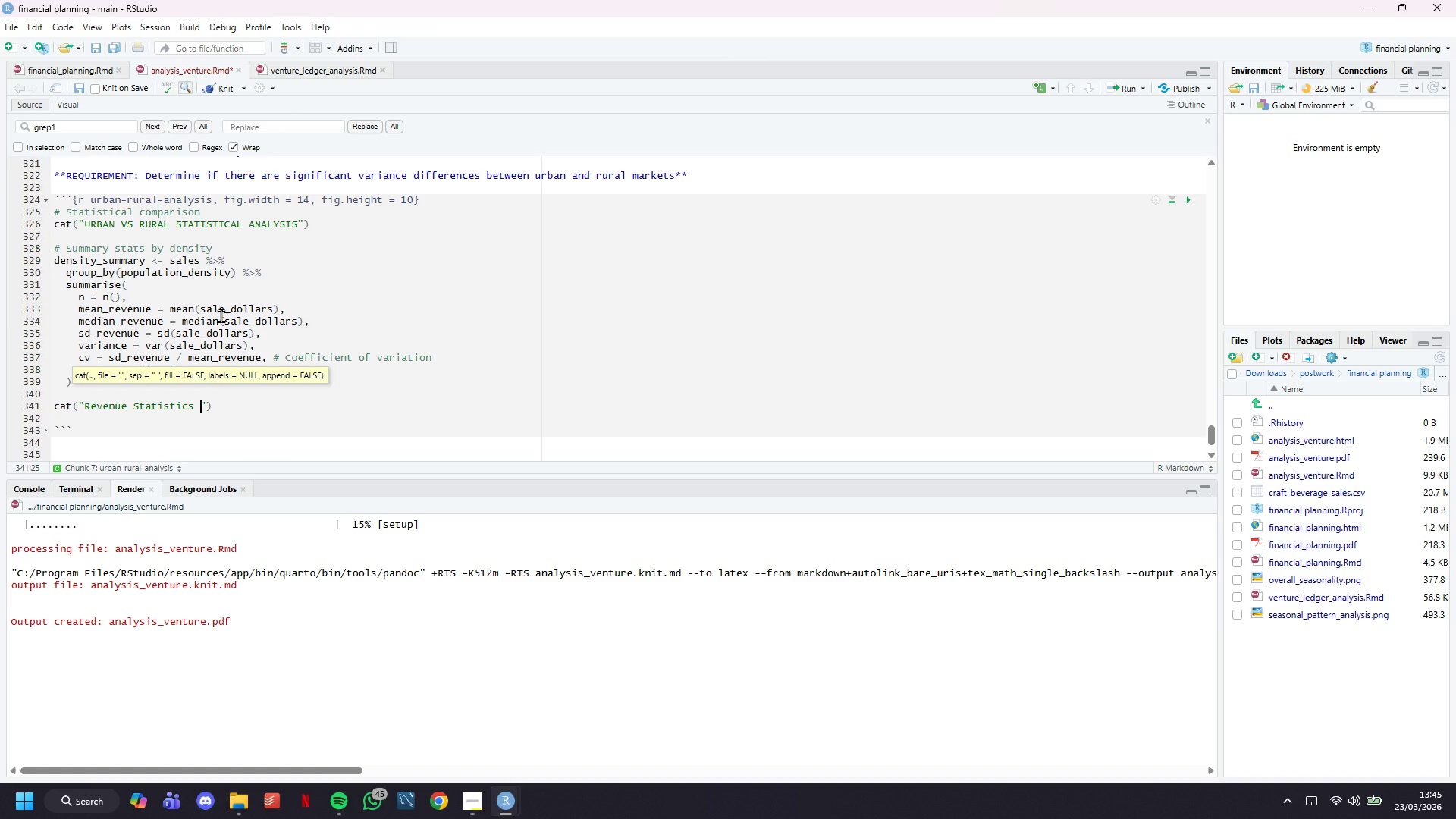 
type(by Population Density:)
 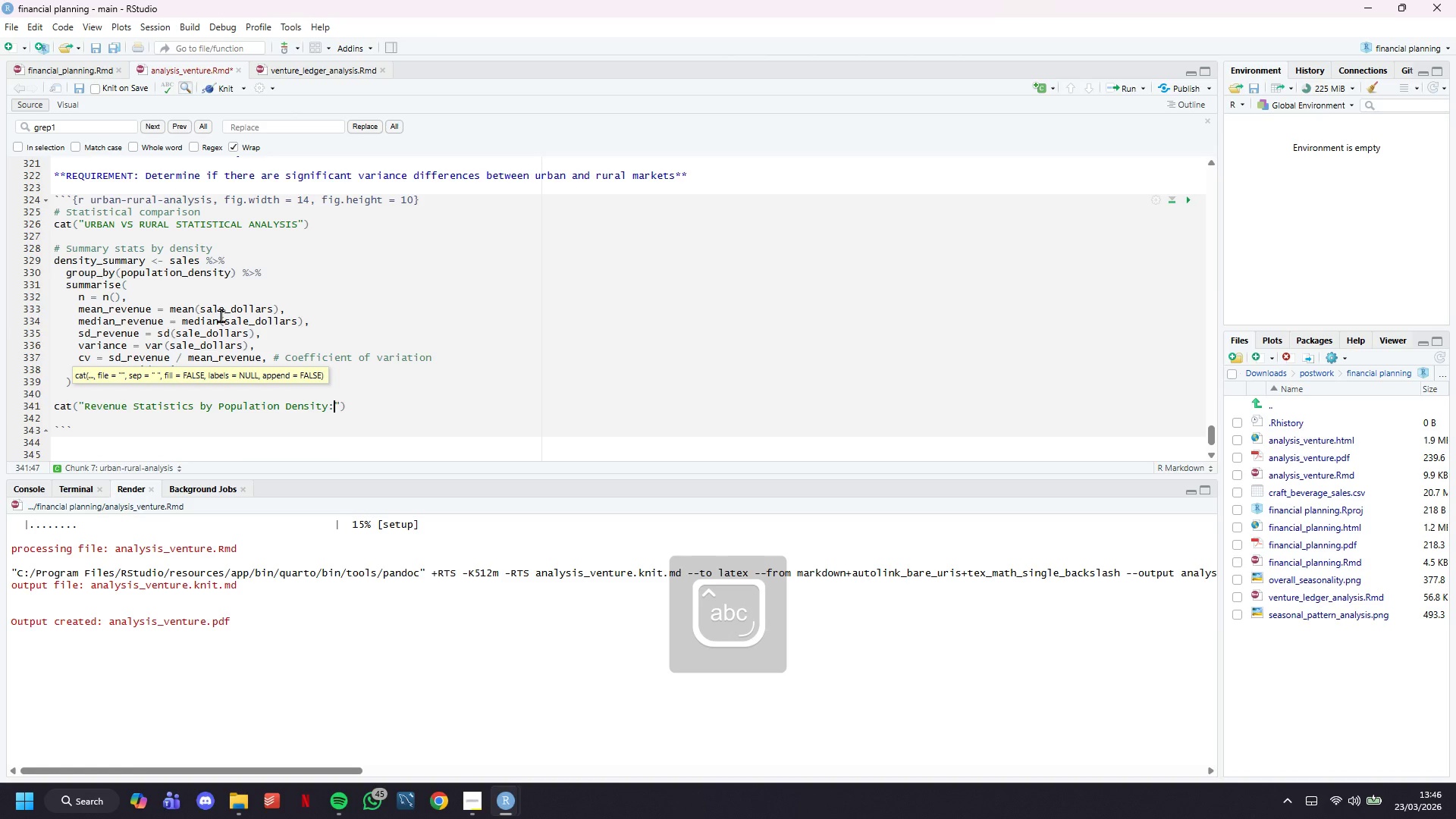 
key(ArrowRight)
 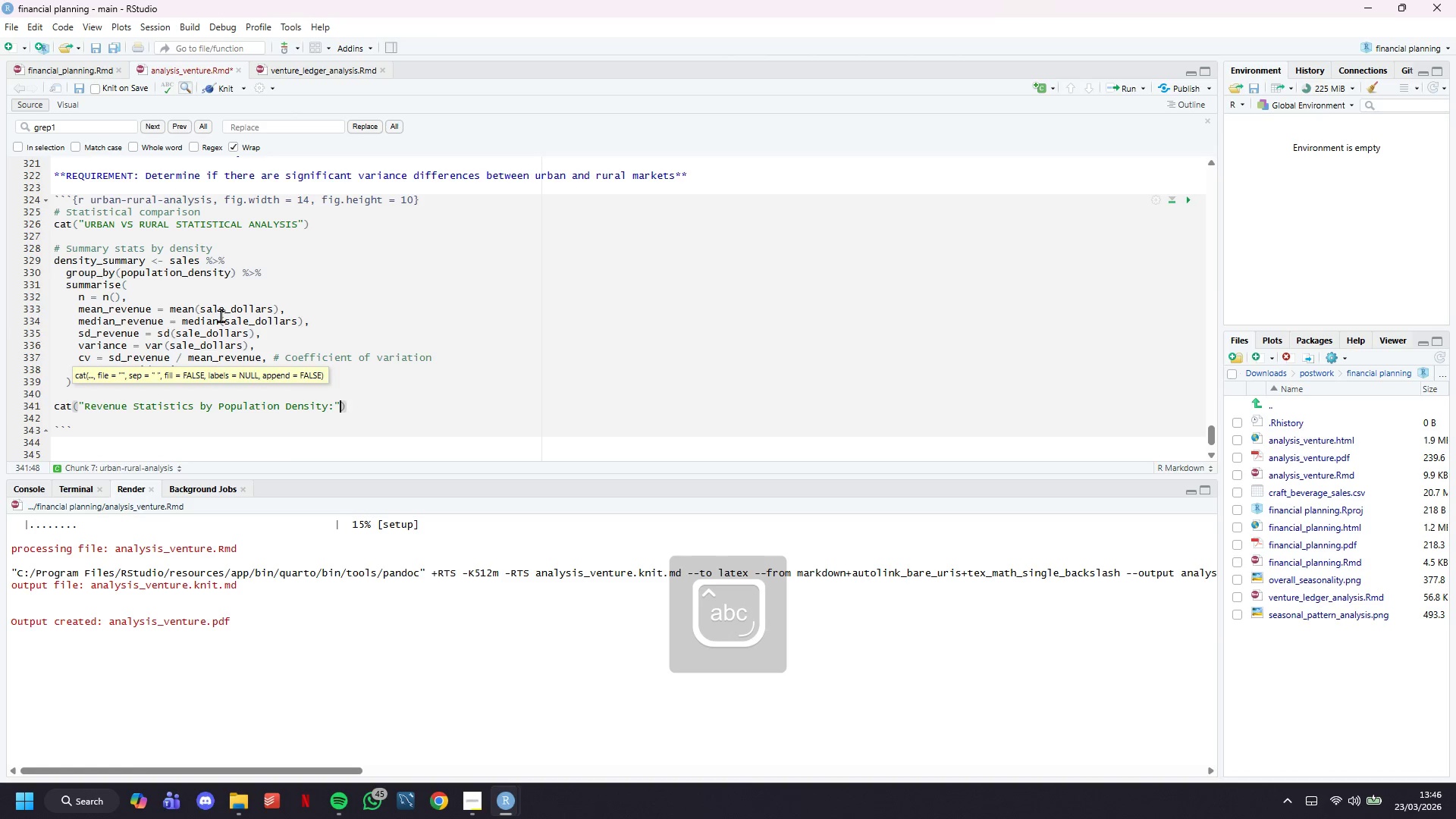 
key(ArrowRight)
 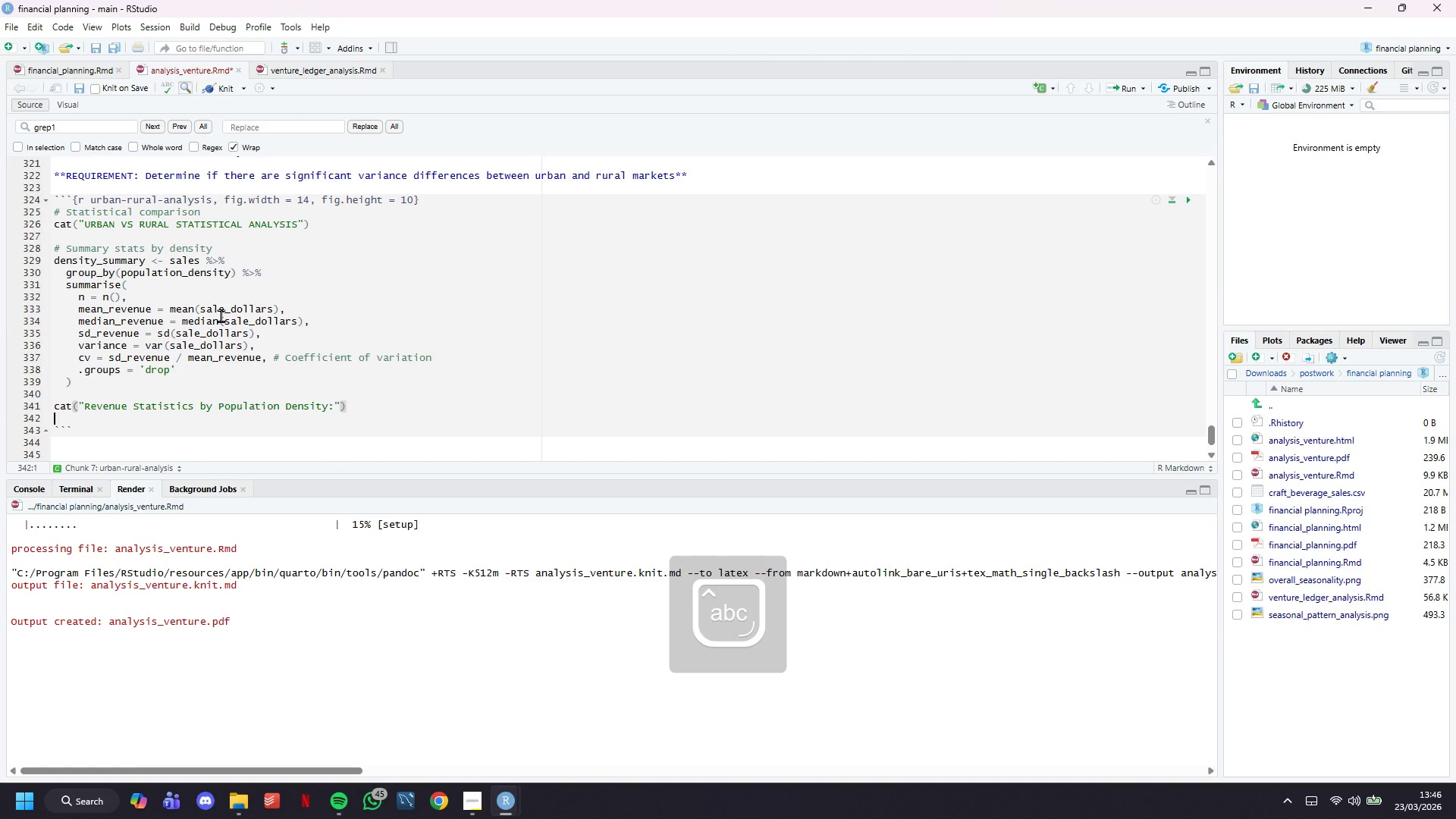 
key(ArrowRight)
 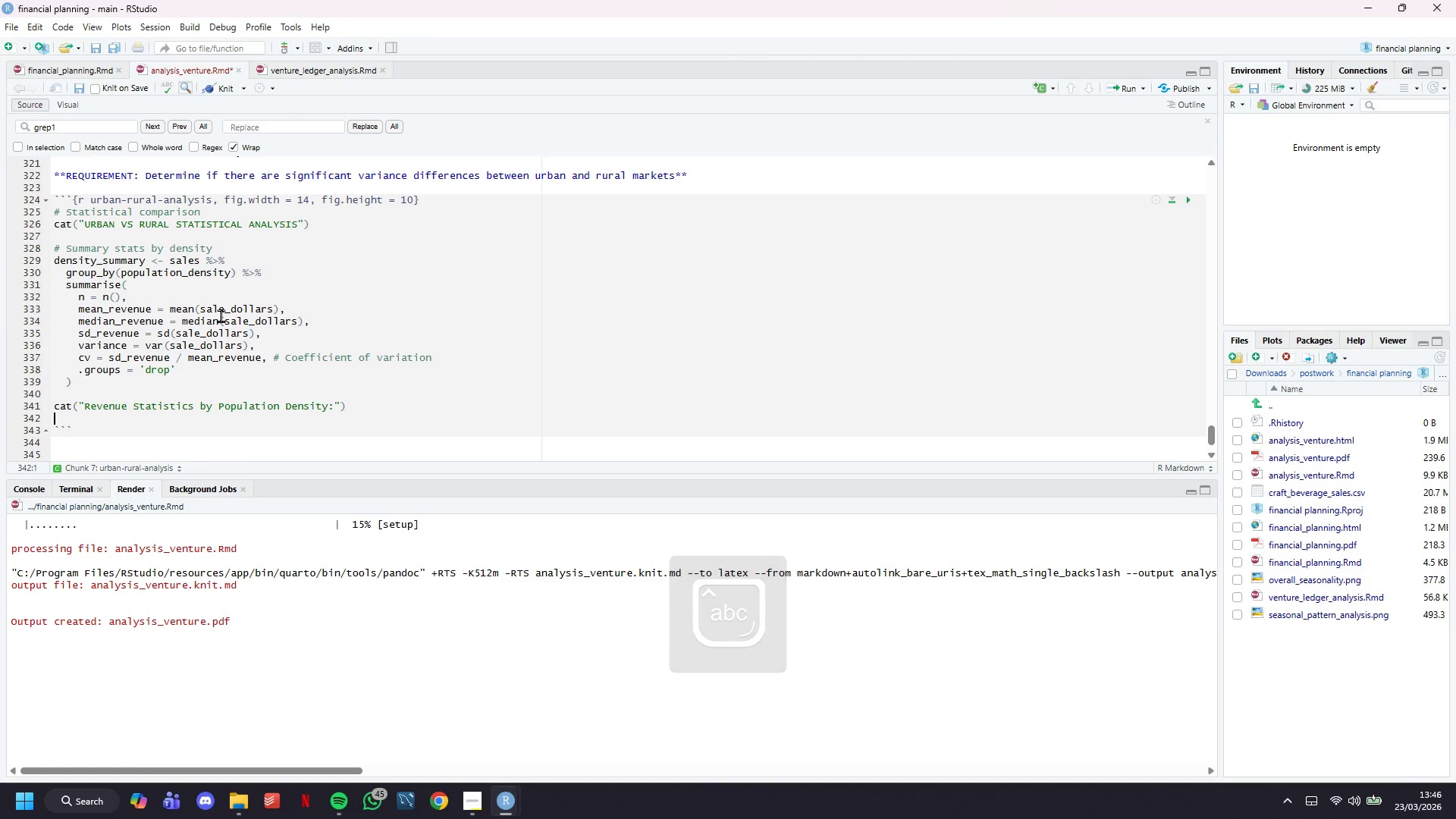 
type(kable(density_summary,)
 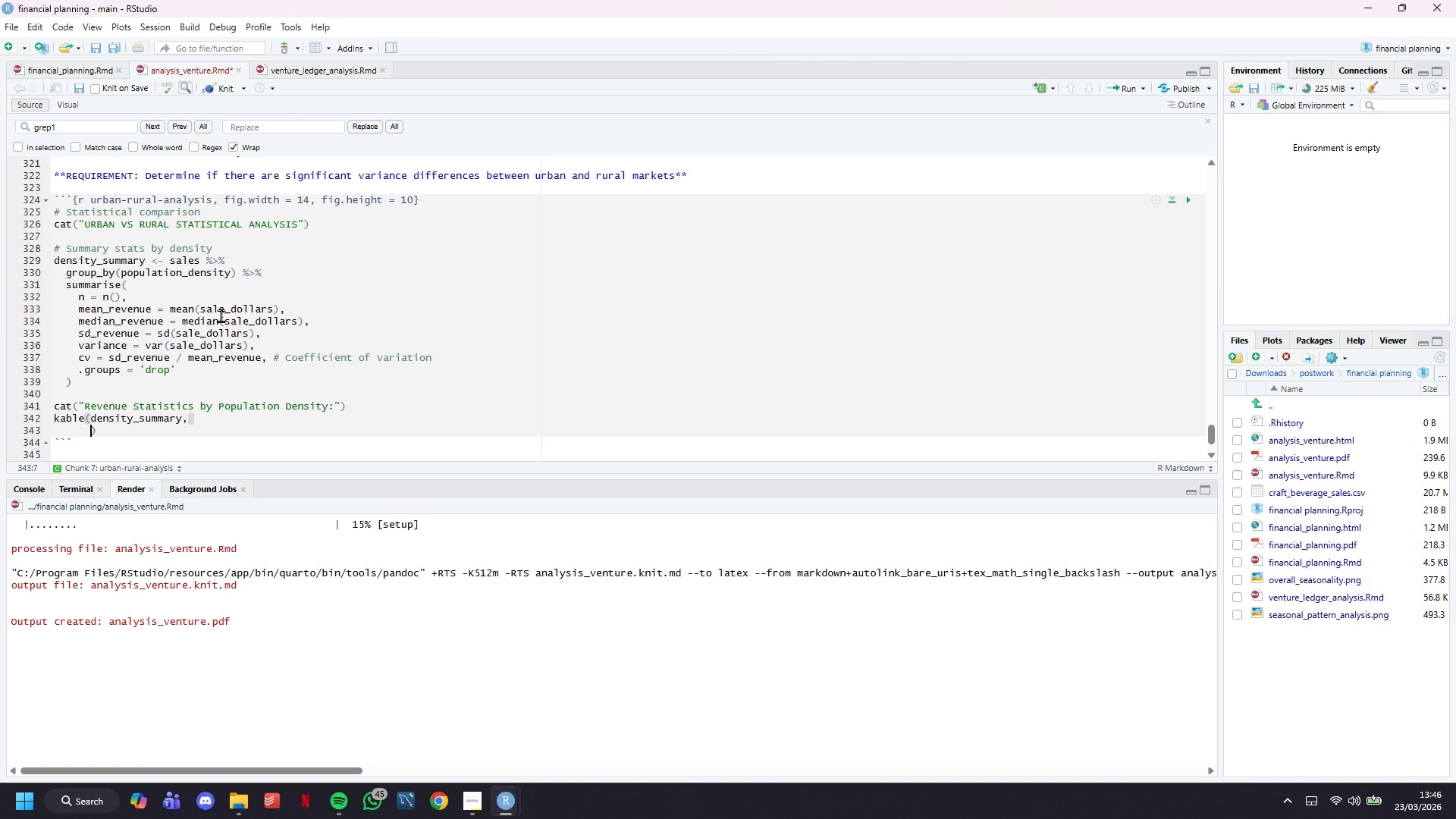 
hold_key(key=Enter, duration=0.55)
 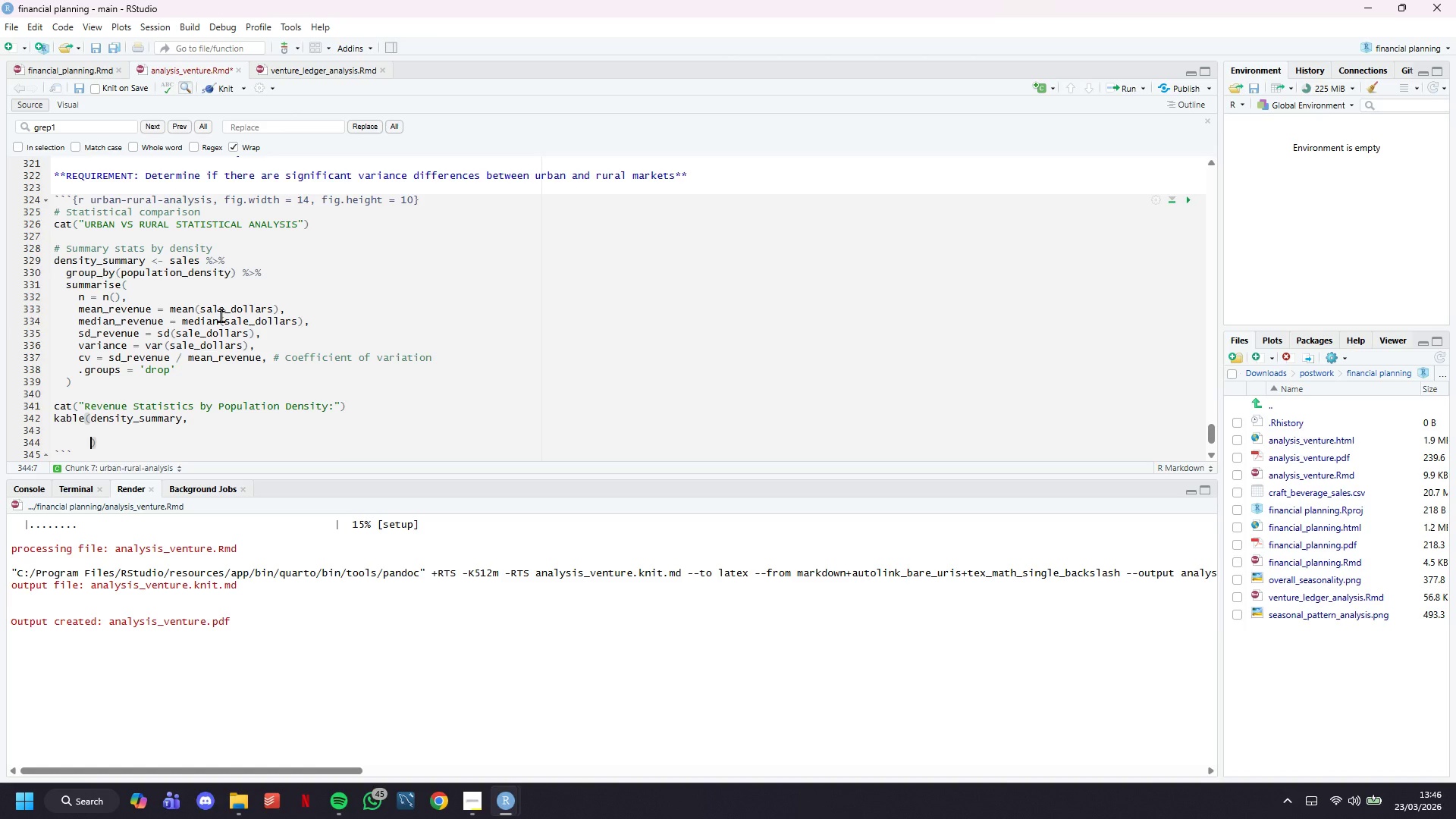 
key(ArrowUp)
 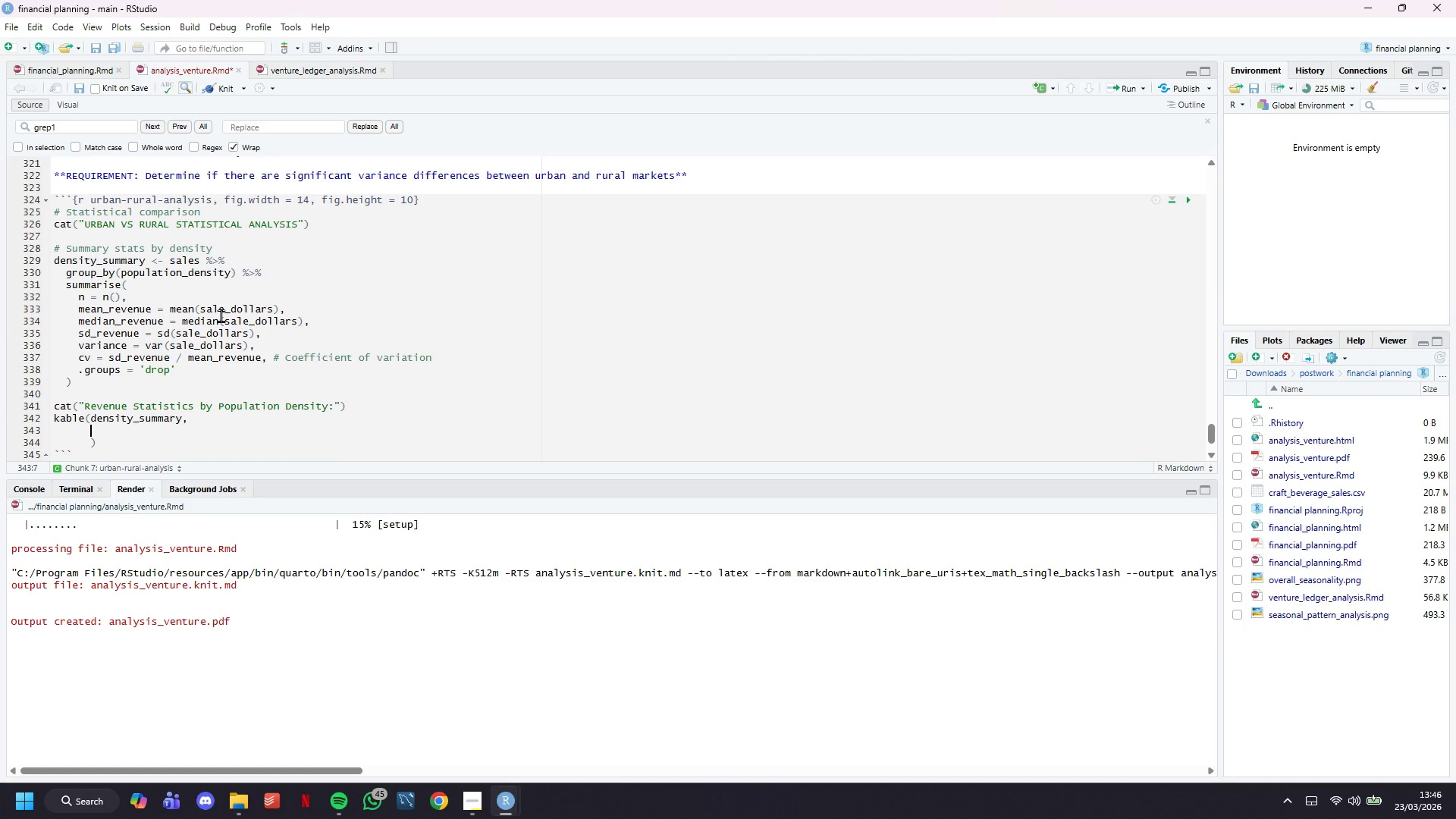 
type(digits = 2,)
 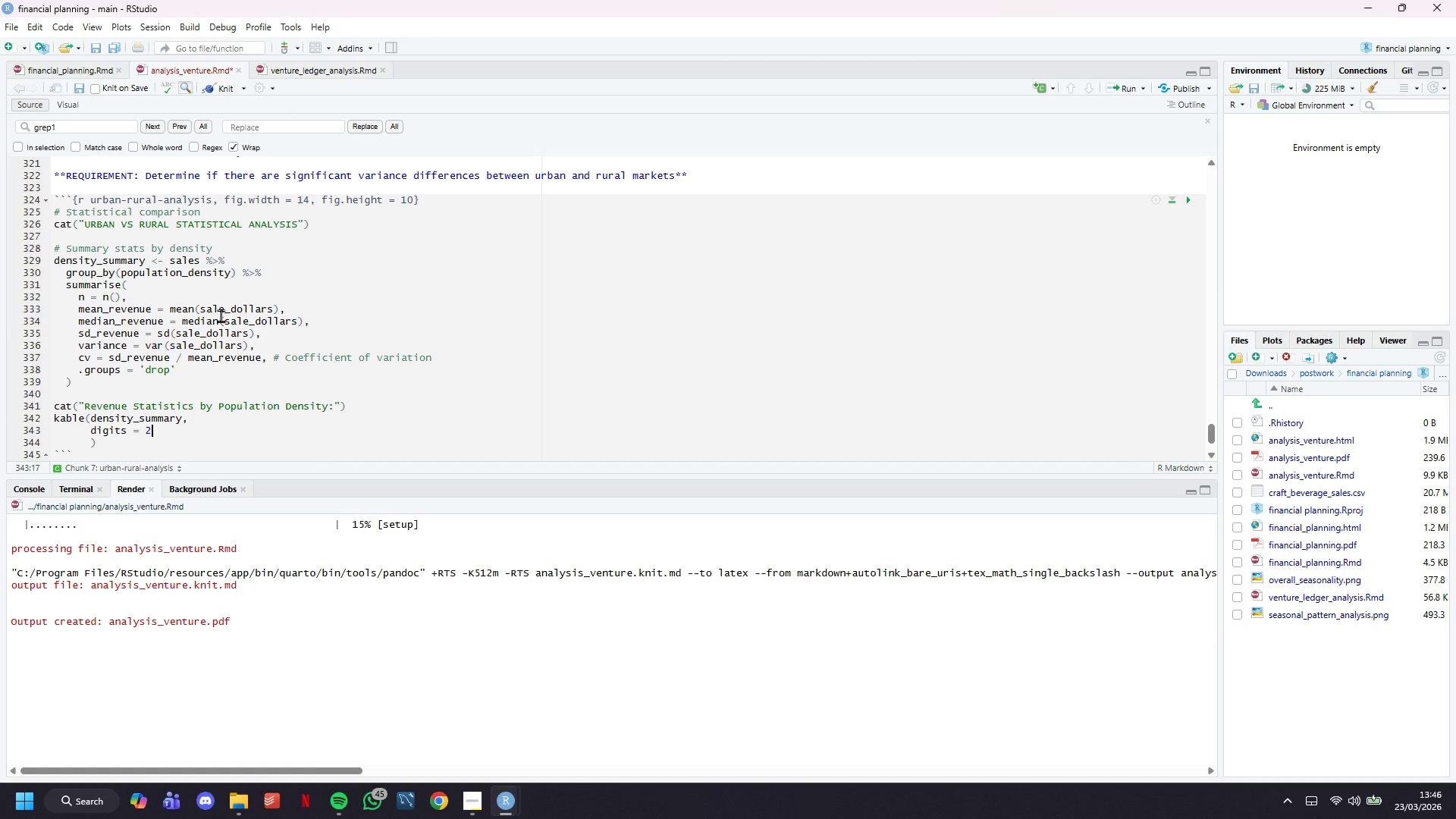 
key(Enter)
 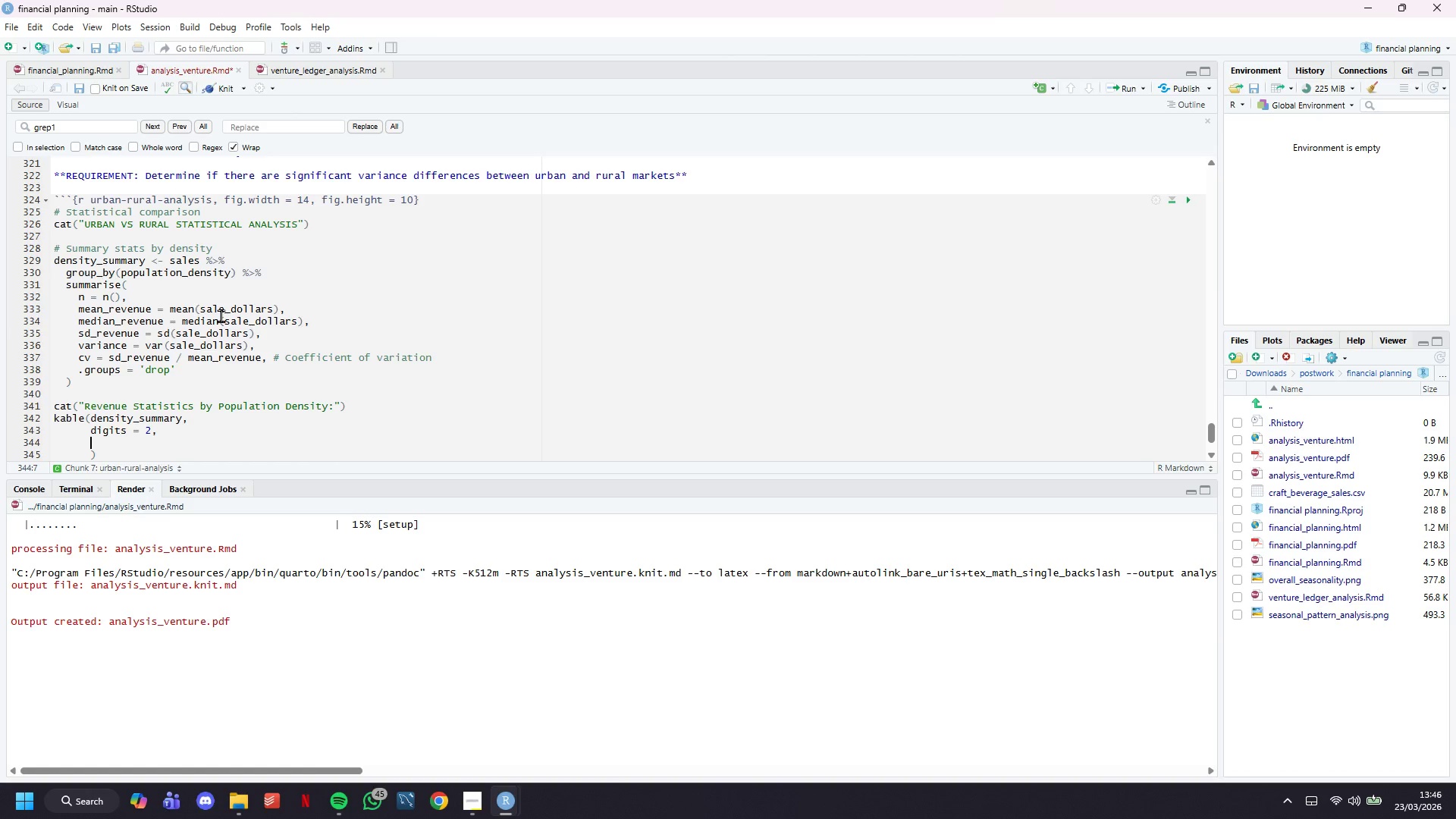 
type(format.args = list(big.mark = ",)
 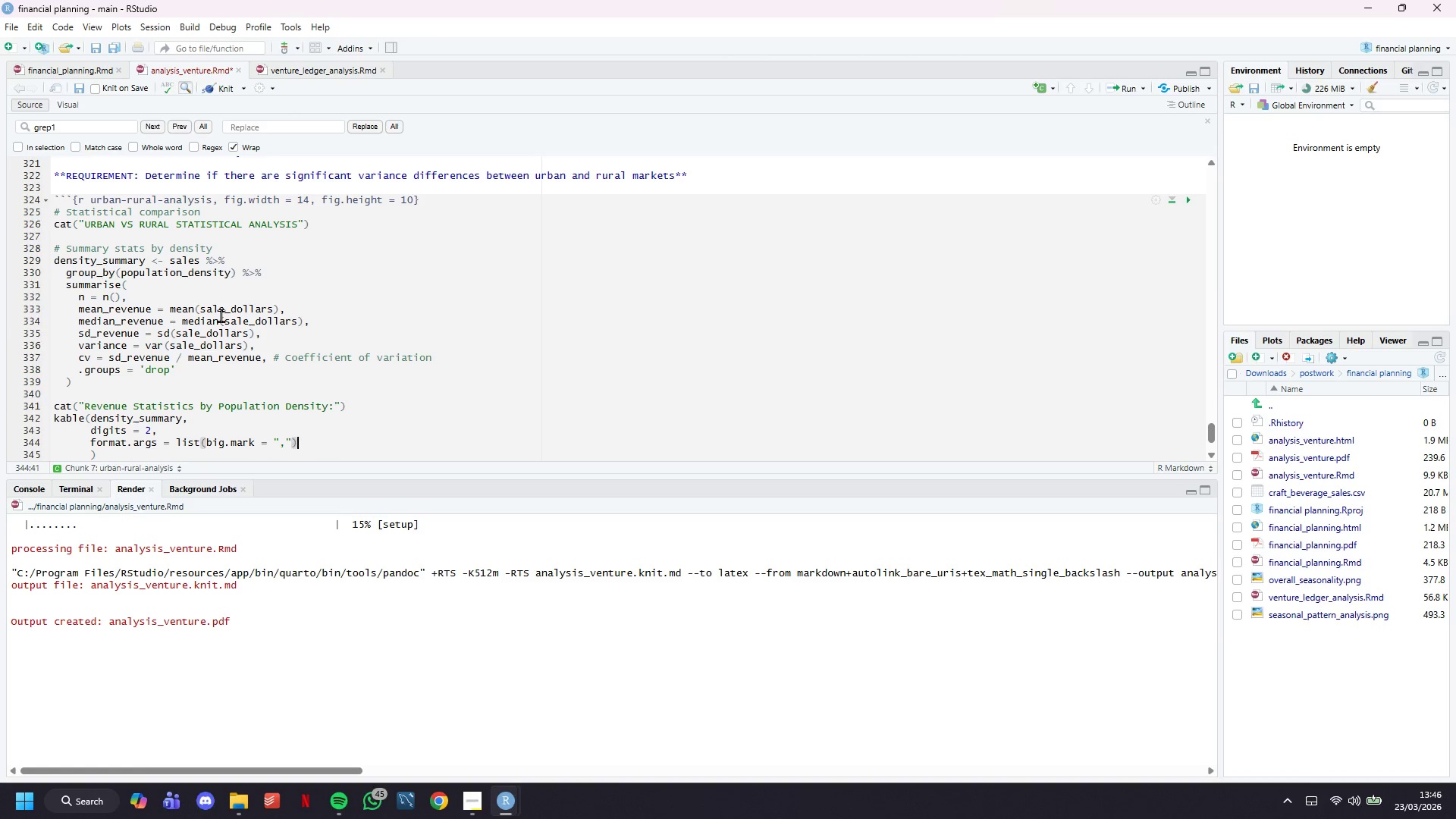 
 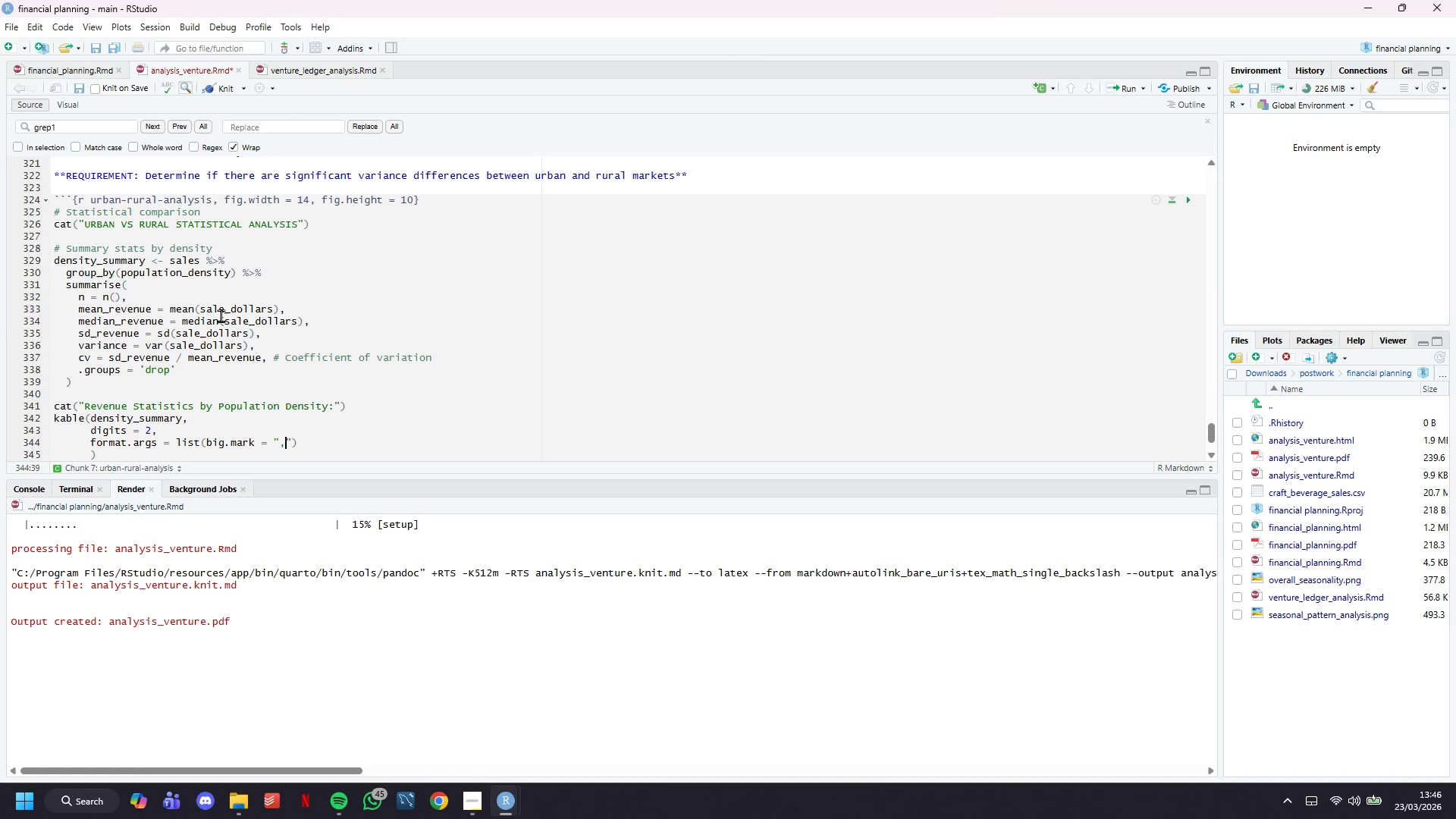 
key(ArrowRight)
 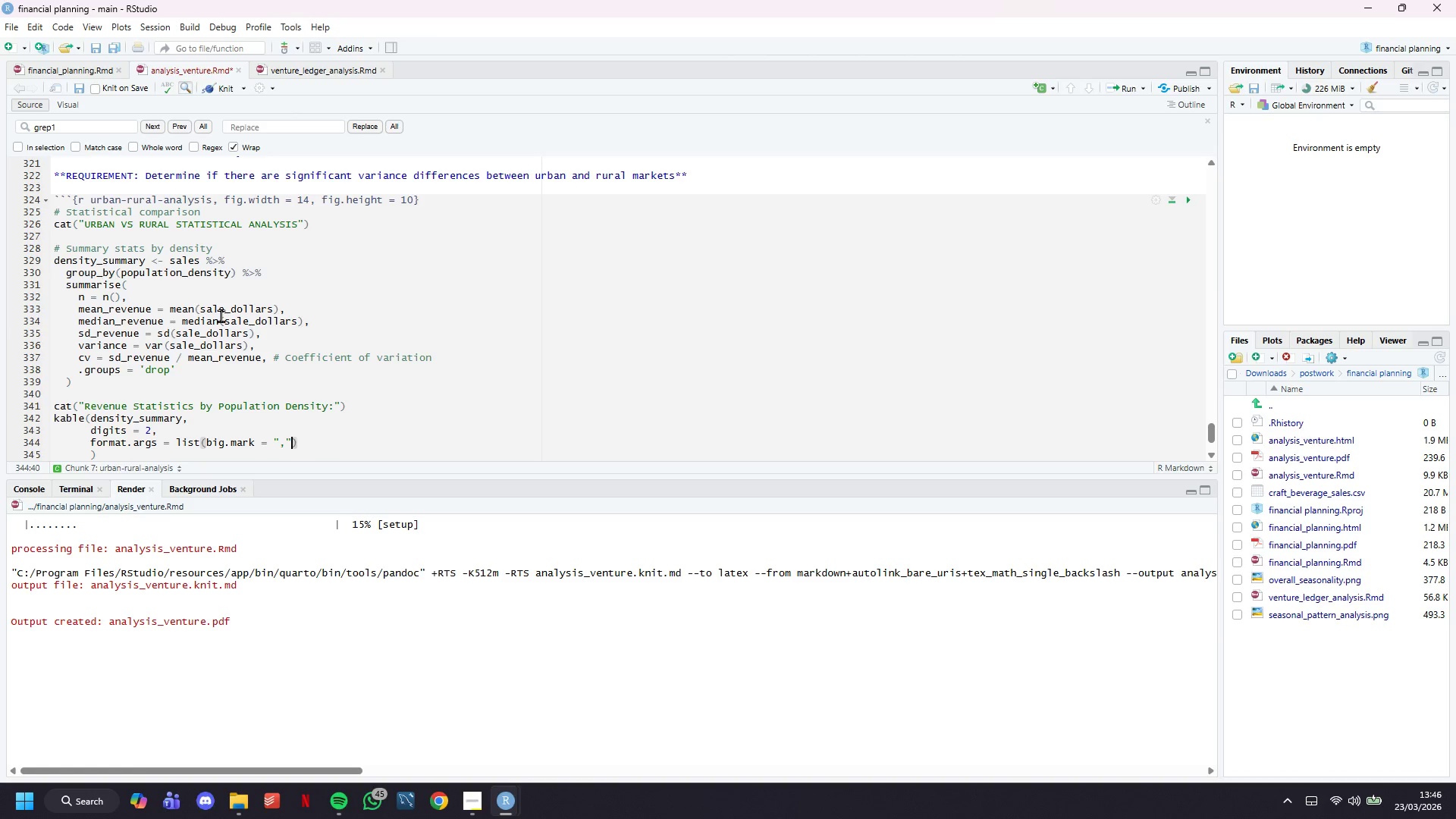 
key(ArrowRight)
 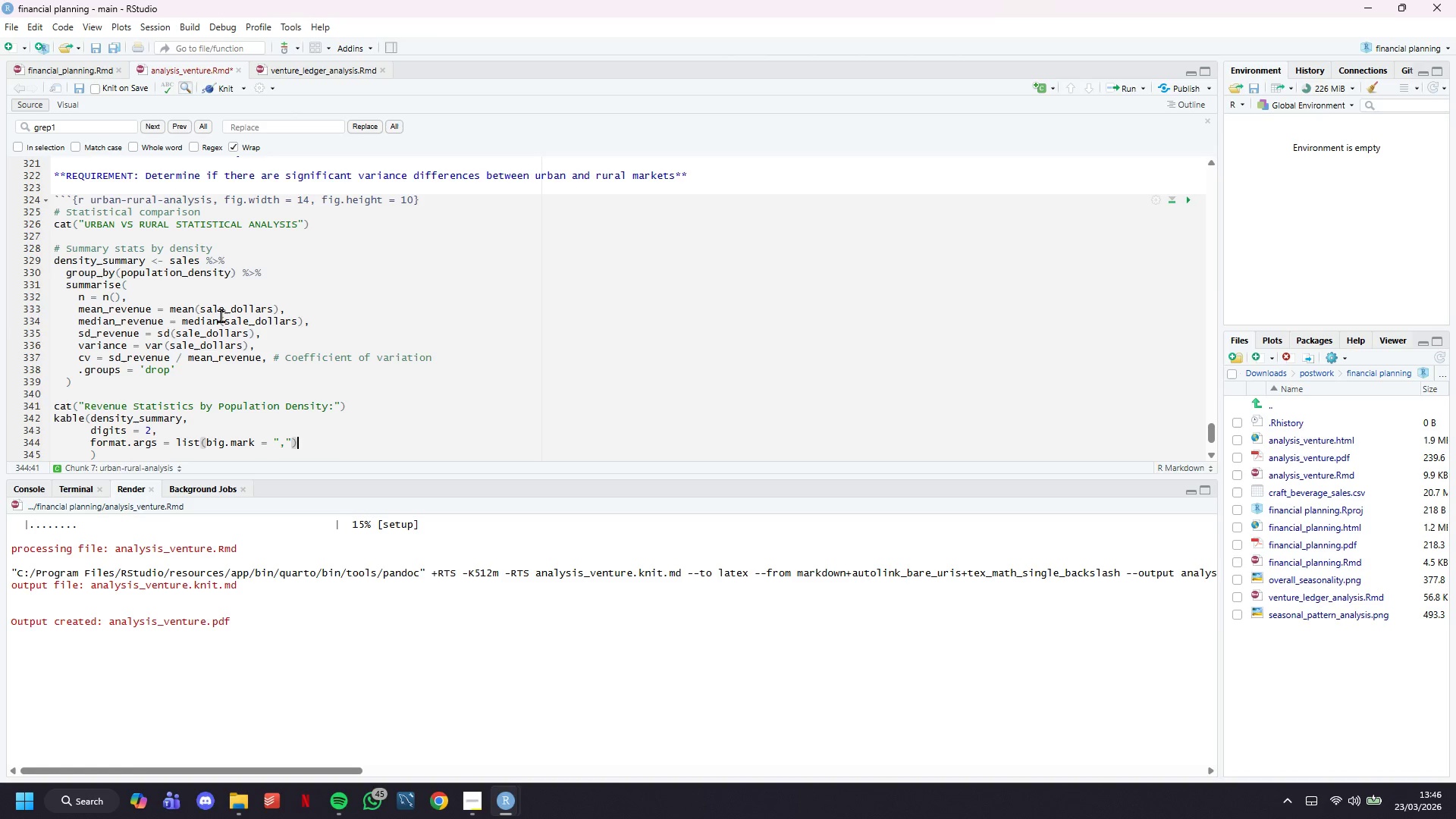 
key(Comma)
 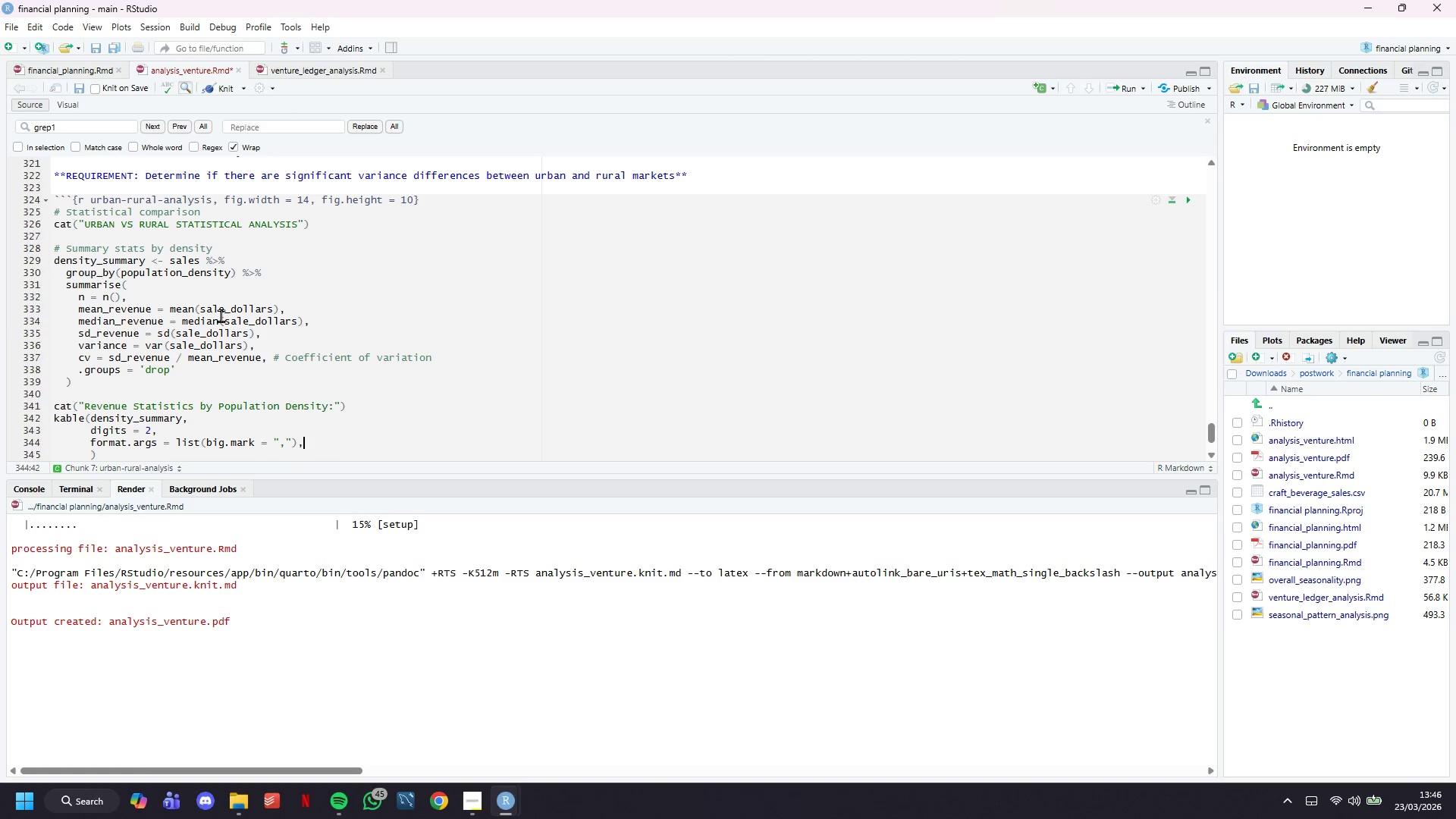 
key(Enter)
 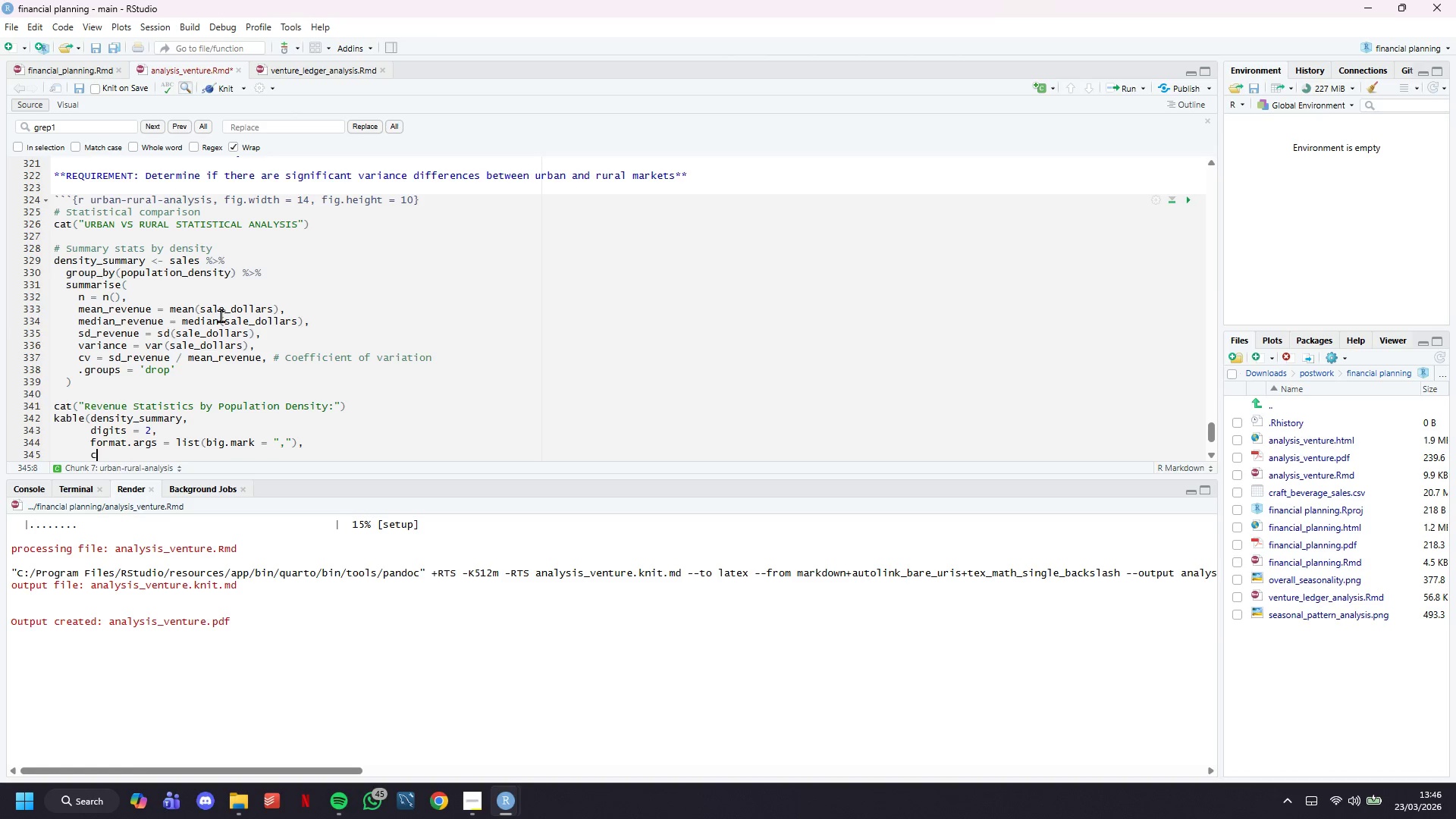 
type(col.names = c("Densiry)
key(Backspace)
key(Backspace)
type(ty)
 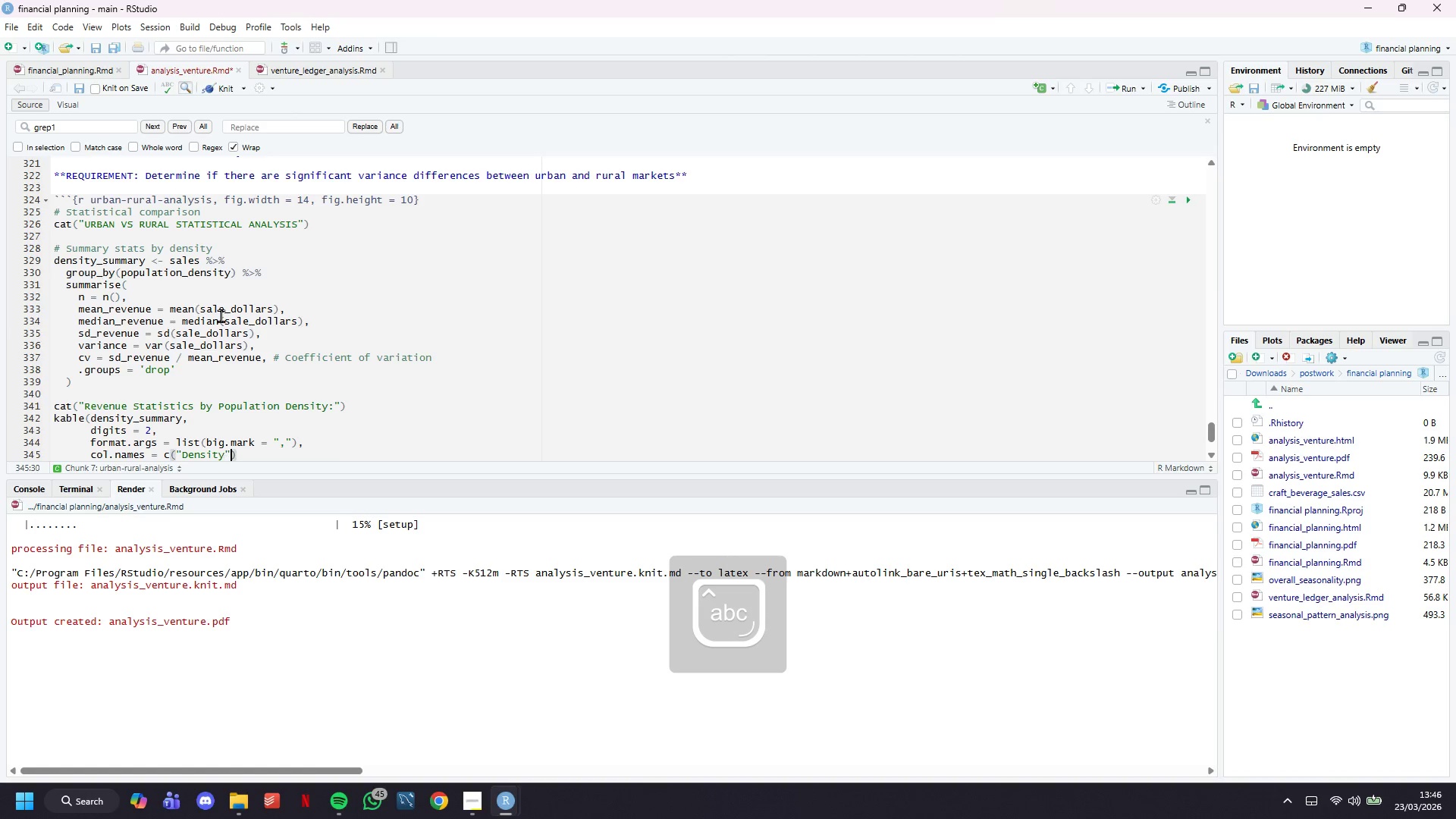 
 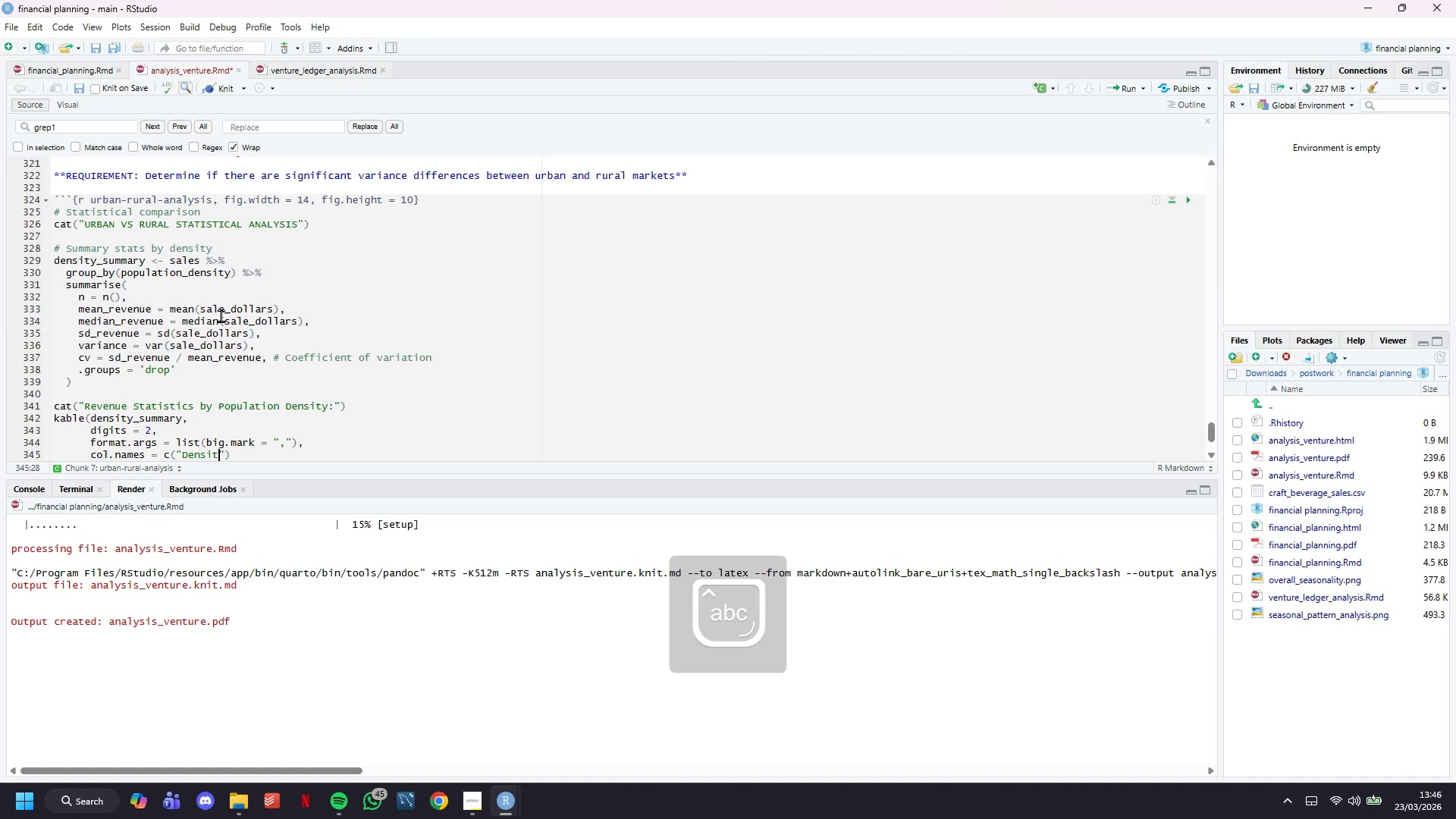 
key(ArrowRight)
 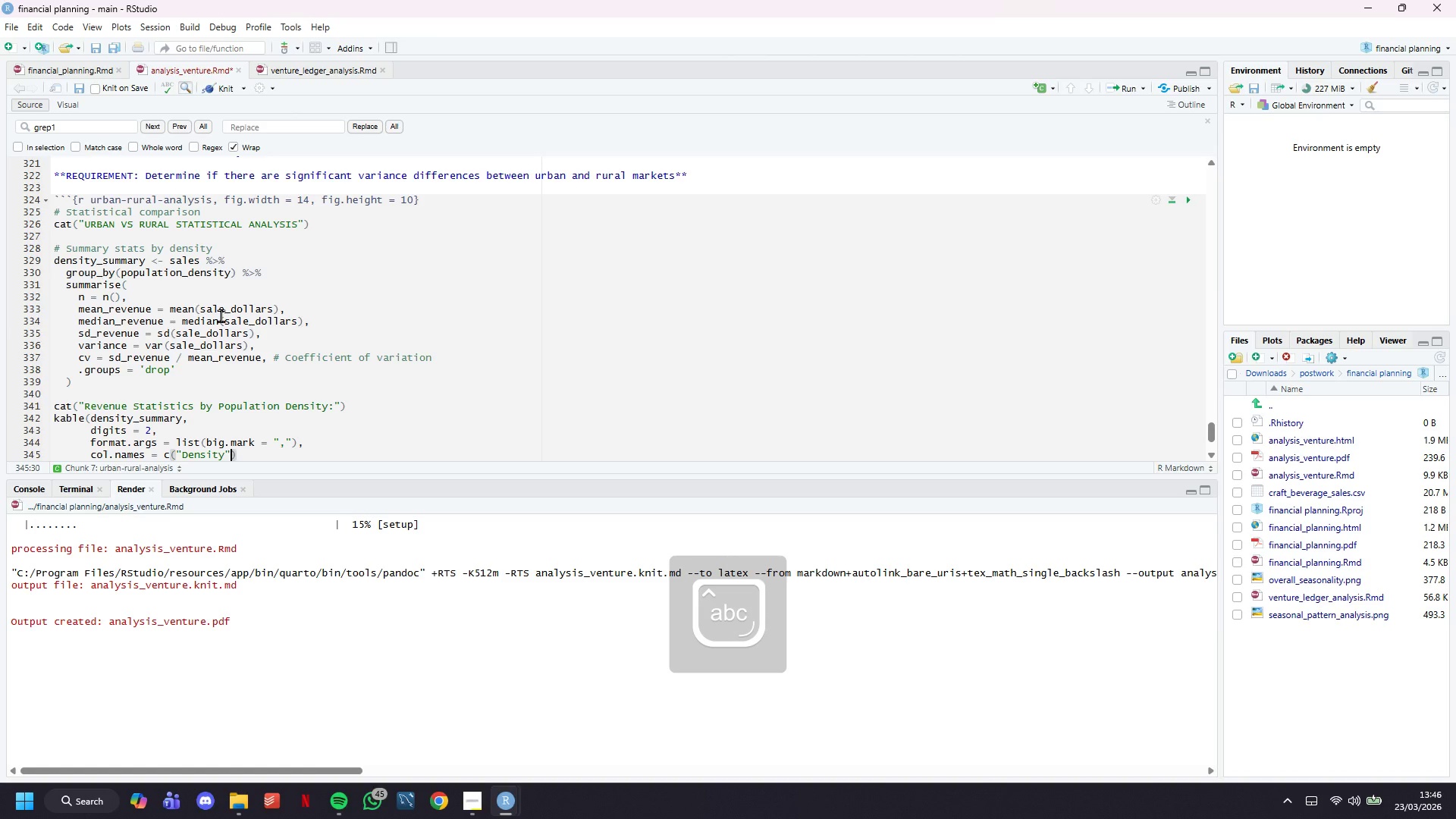 
key(Comma)
 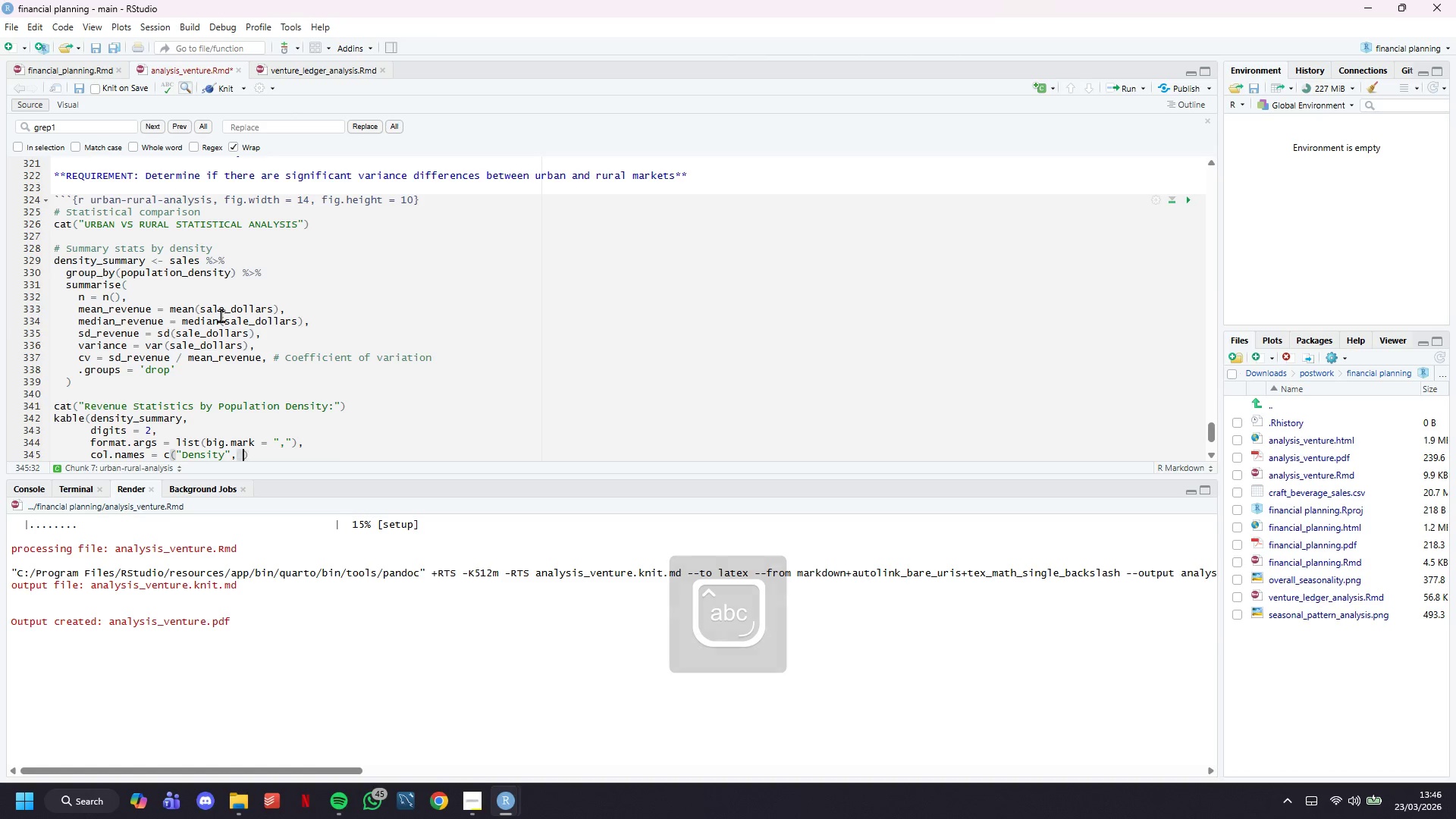 
key(Space)
 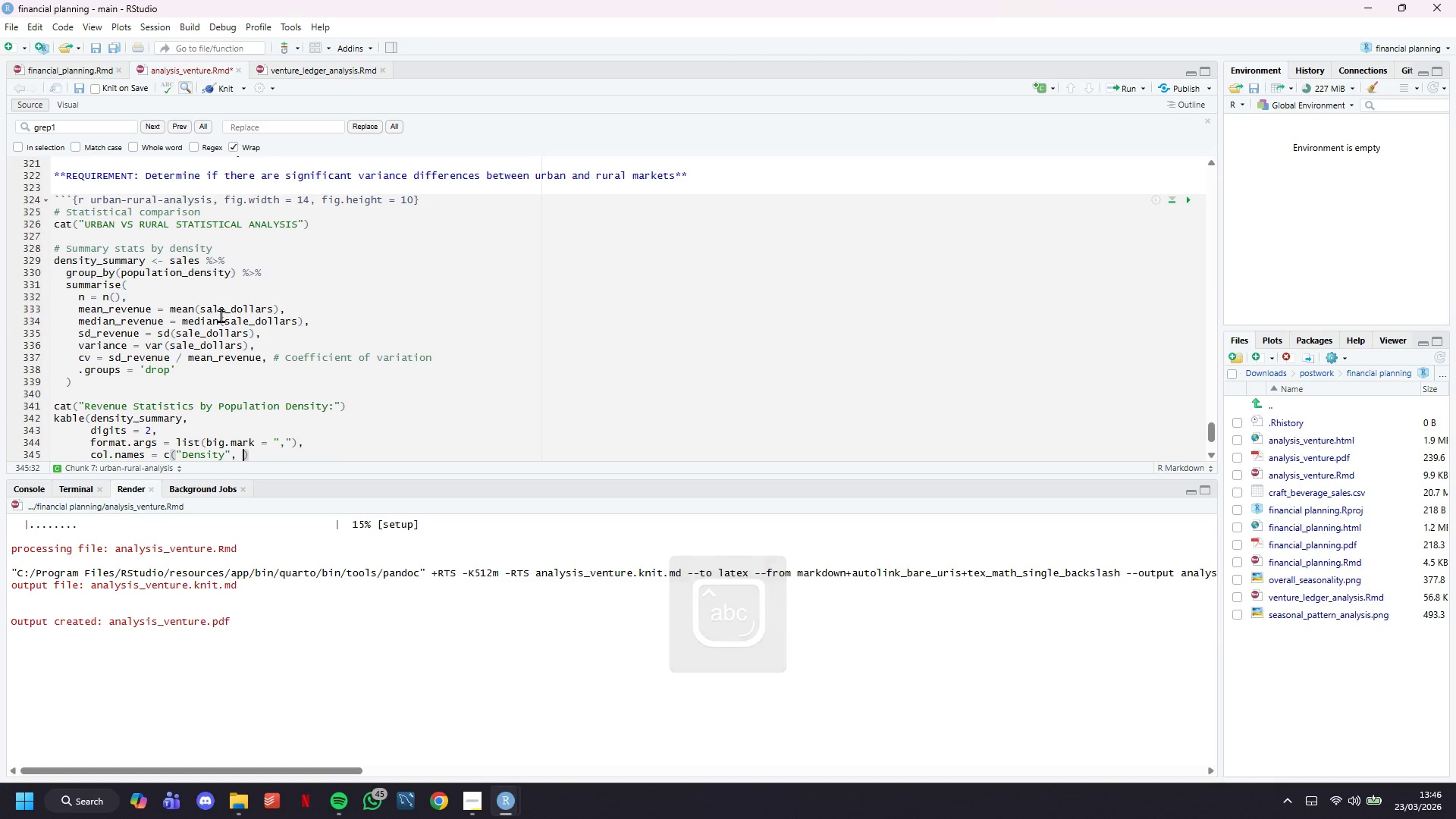 
key(Shift+Quote)
 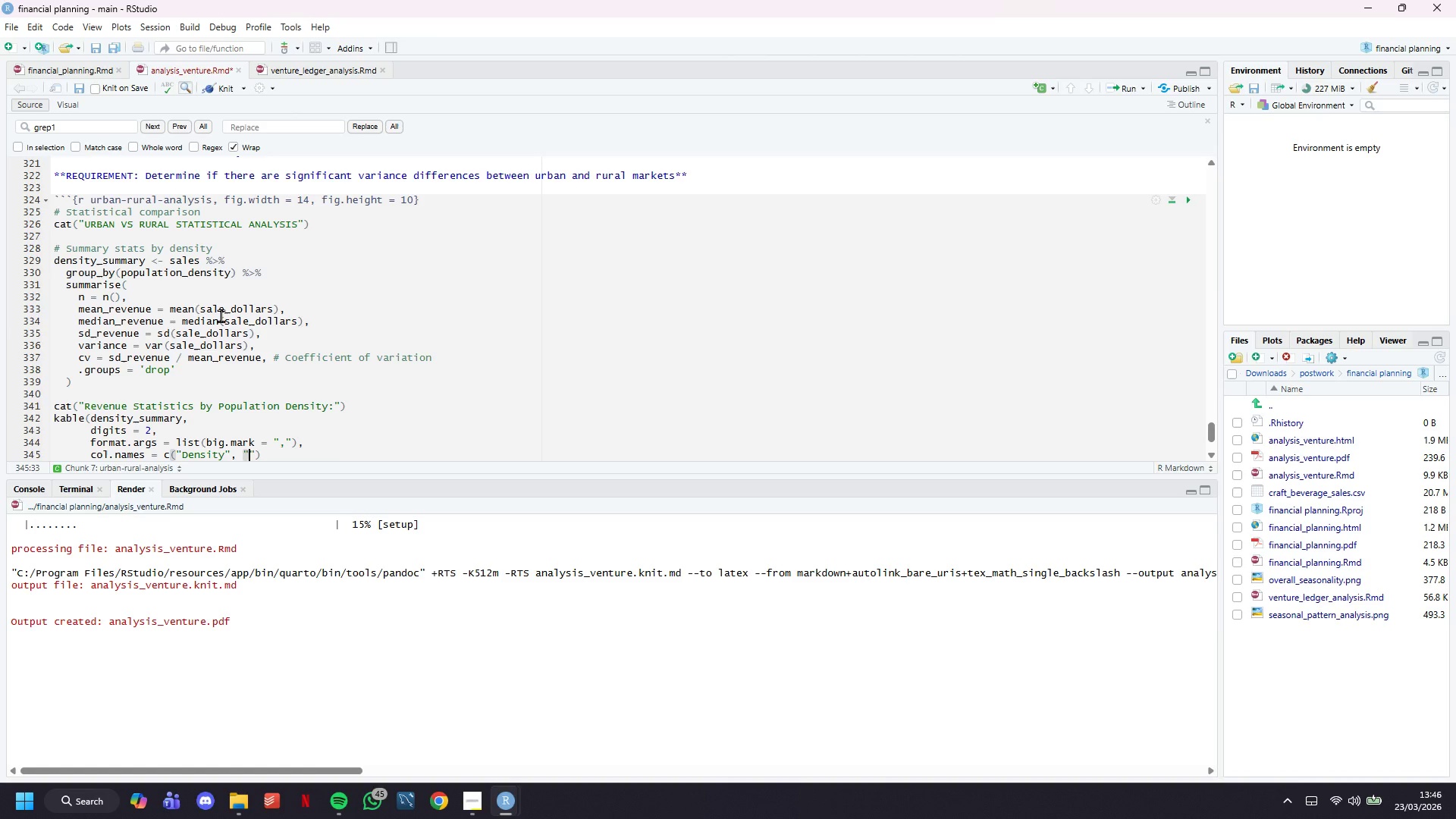 
key(CapsLock)
 